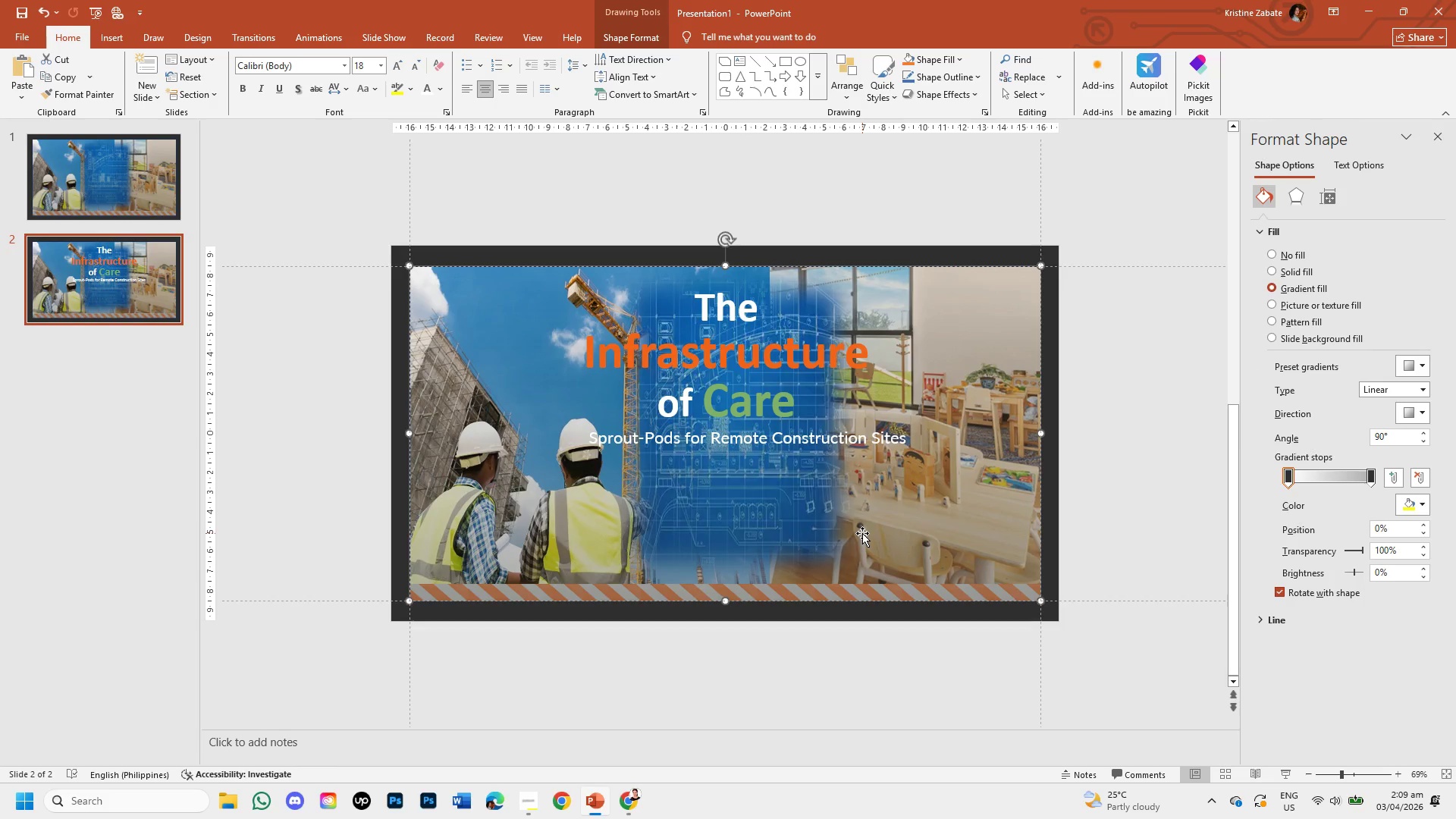 
wait(9.78)
 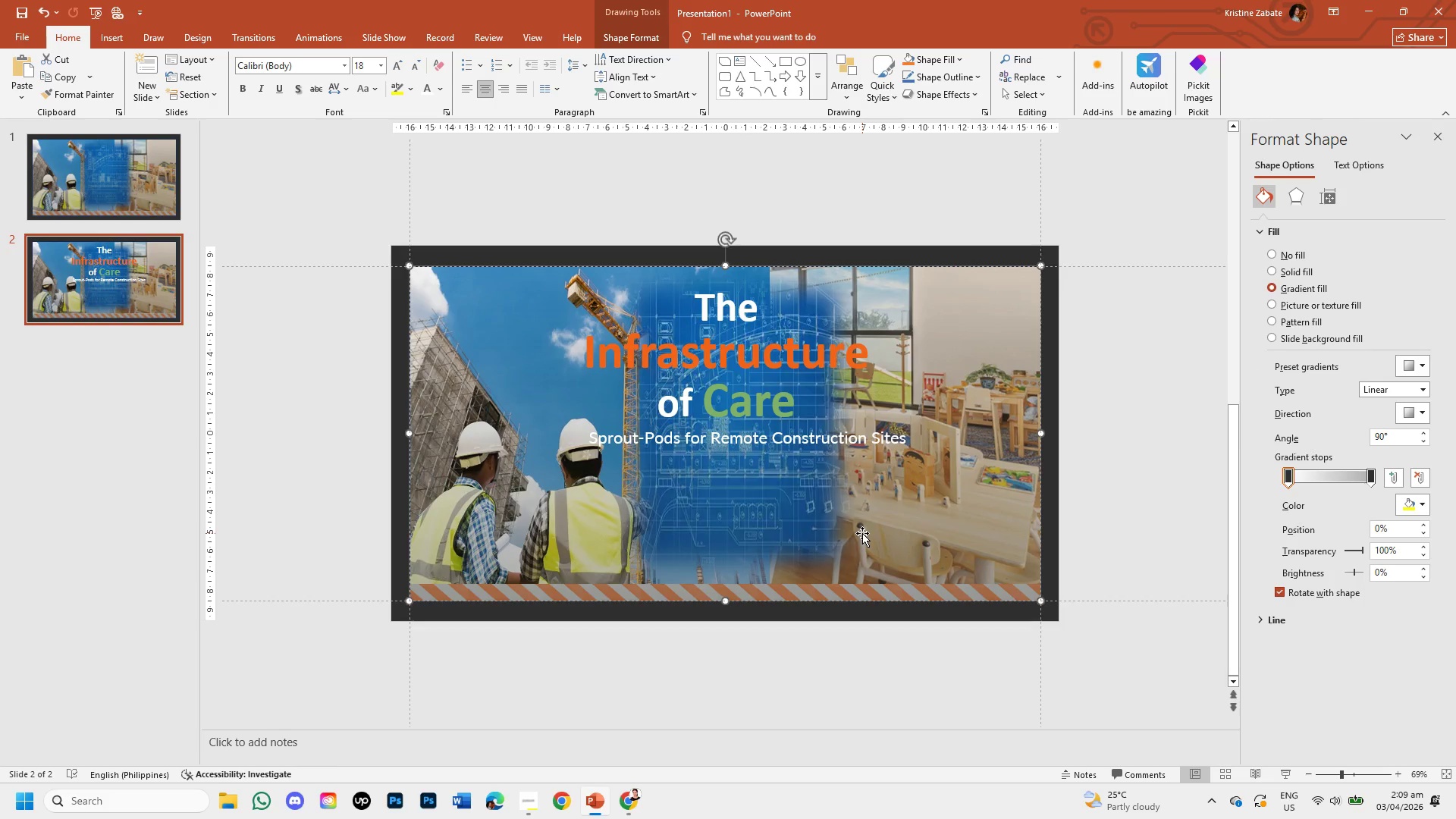 
left_click([354, 401])
 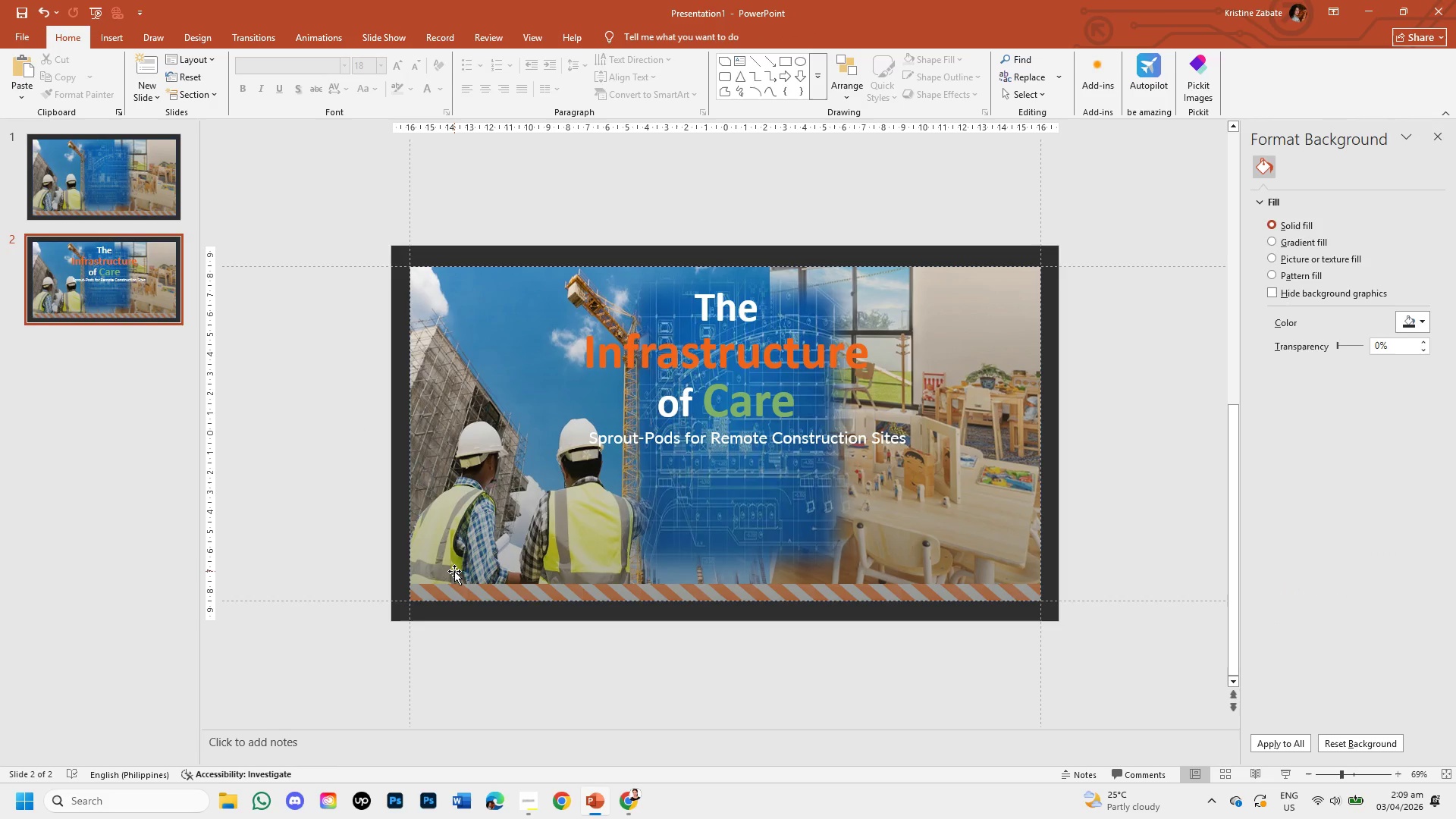 
wait(11.92)
 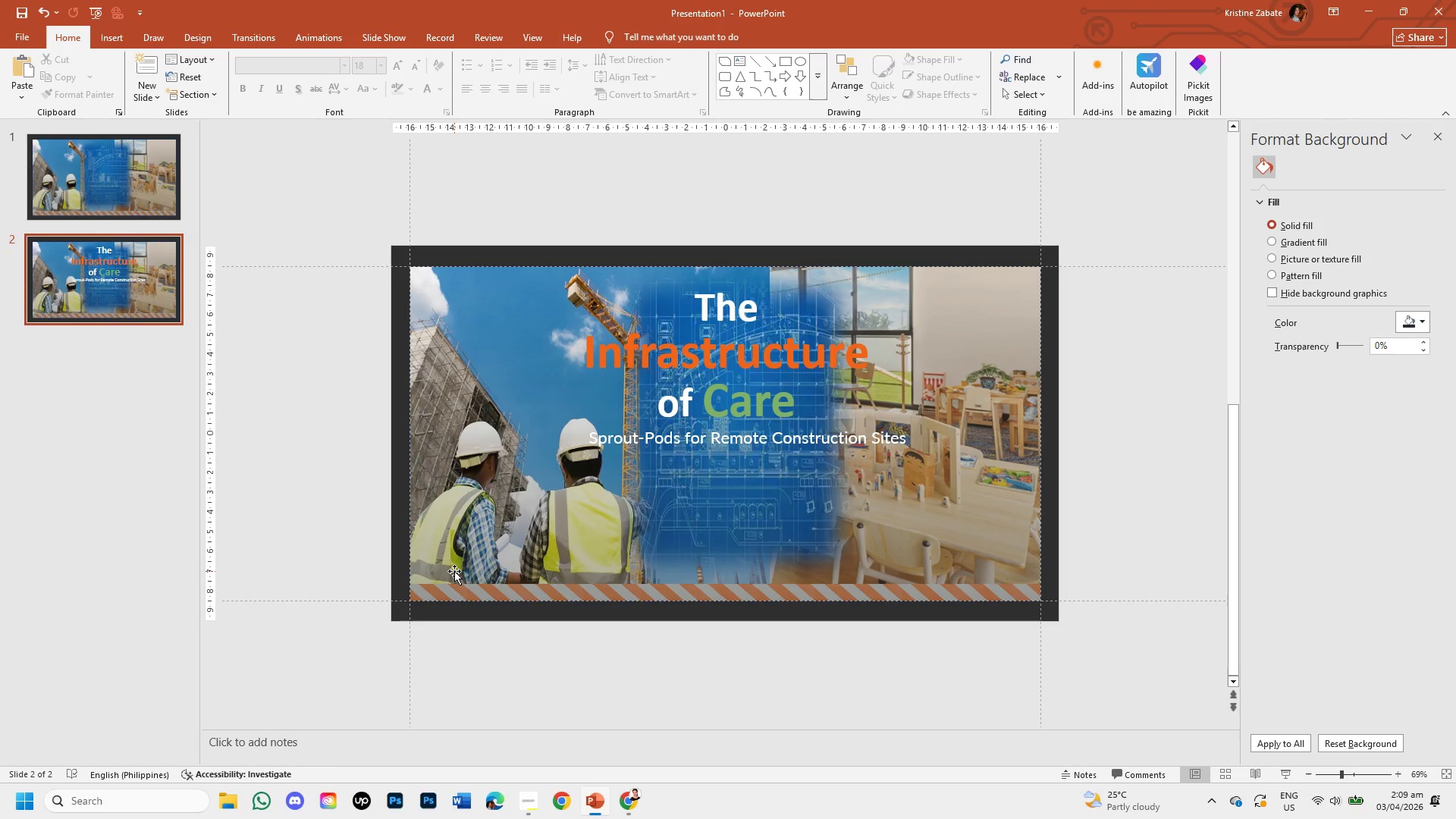 
left_click([632, 789])
 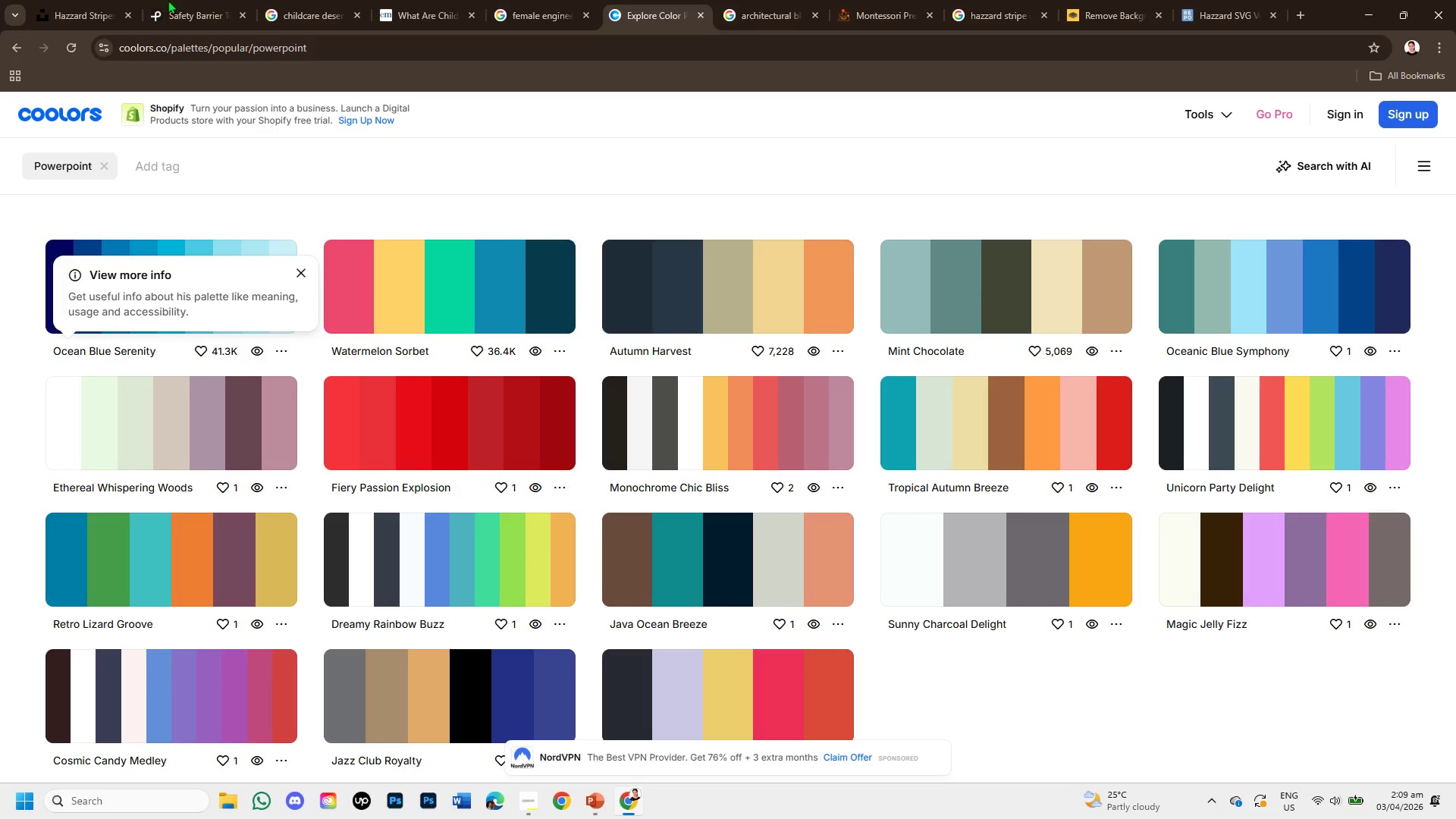 
left_click([147, 0])
 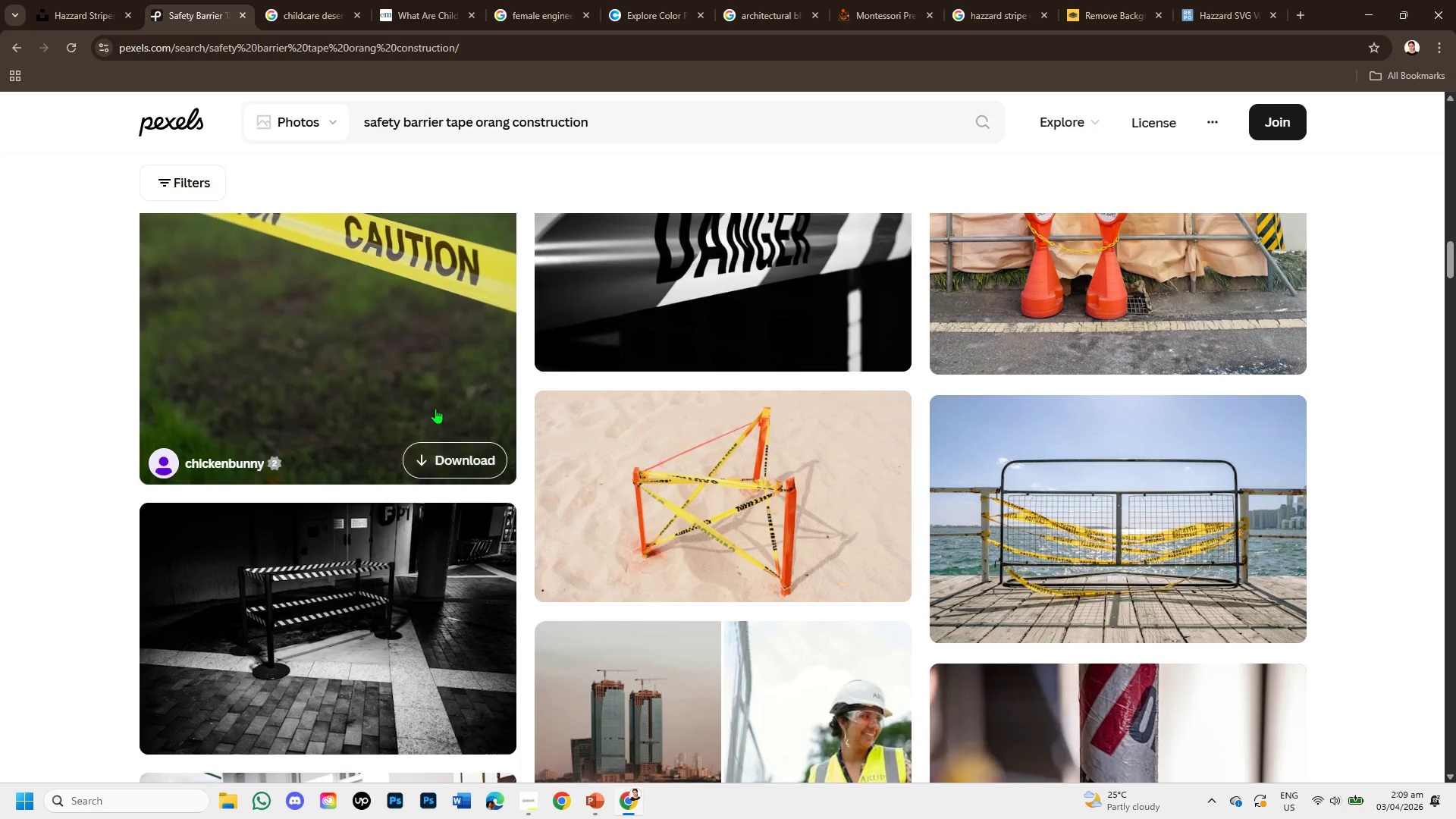 
scroll: coordinate [435, 422], scroll_direction: down, amount: 2.0
 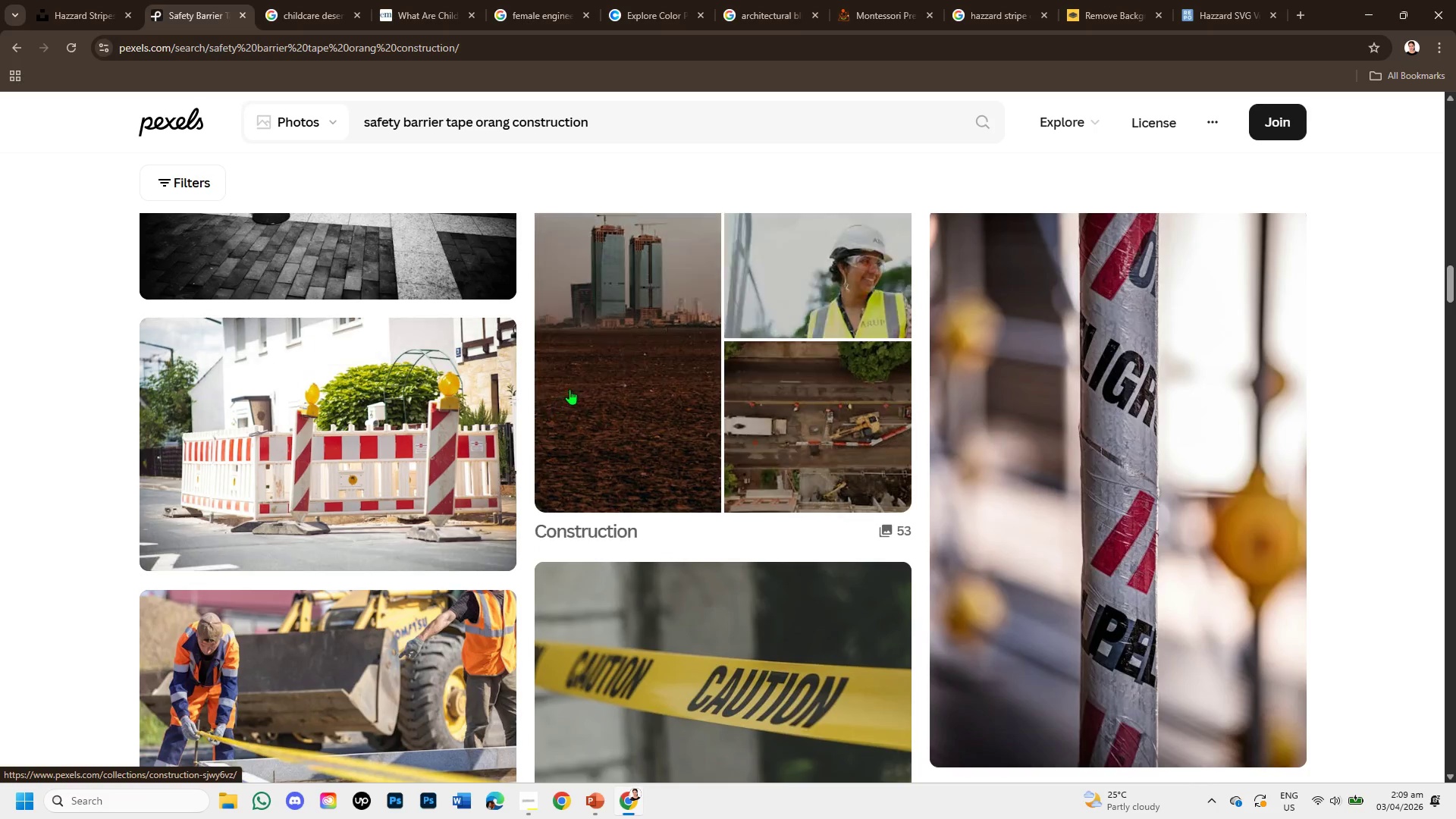 
scroll: coordinate [579, 357], scroll_direction: up, amount: 4.0
 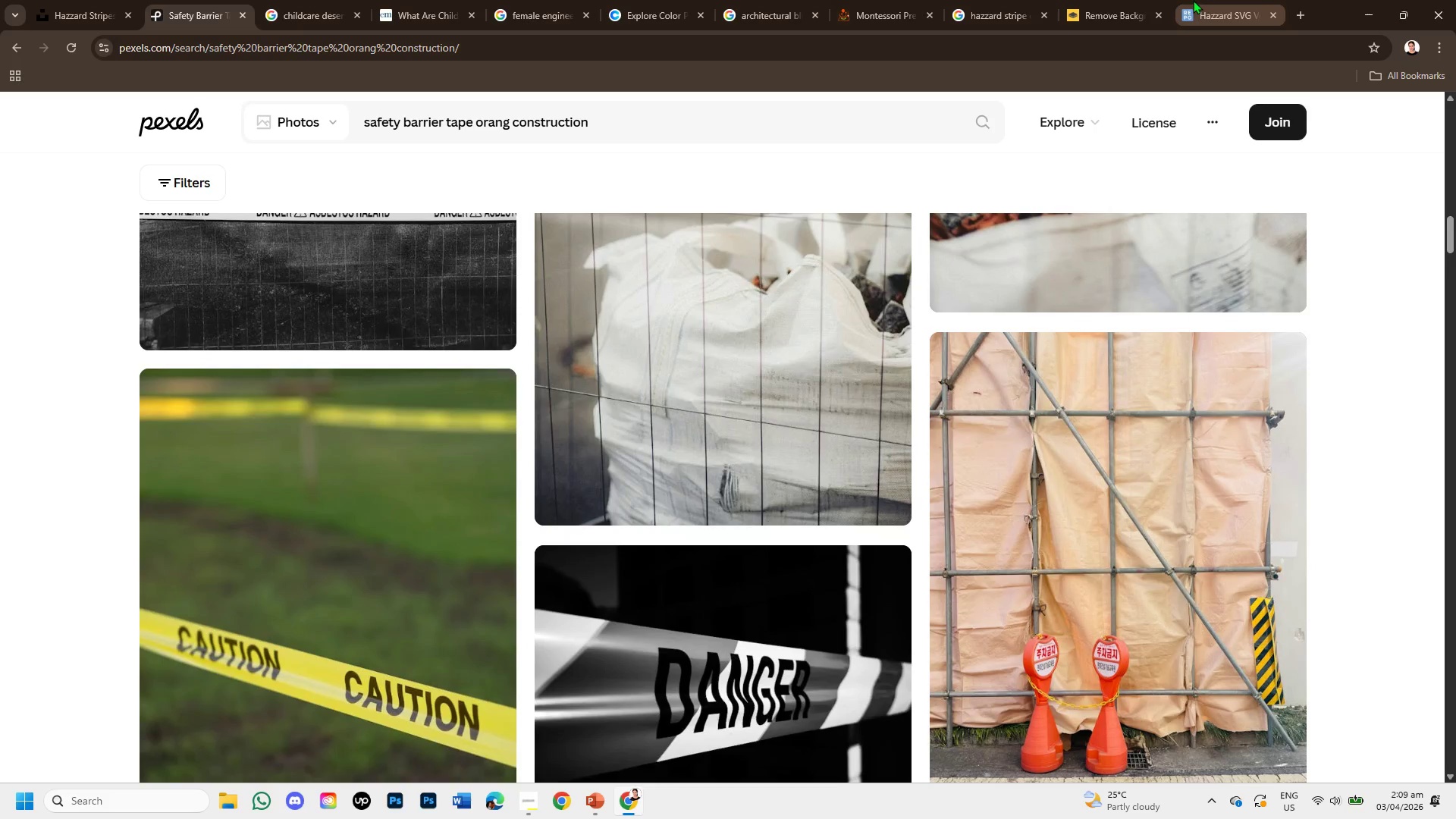 
left_click([1197, 2])
 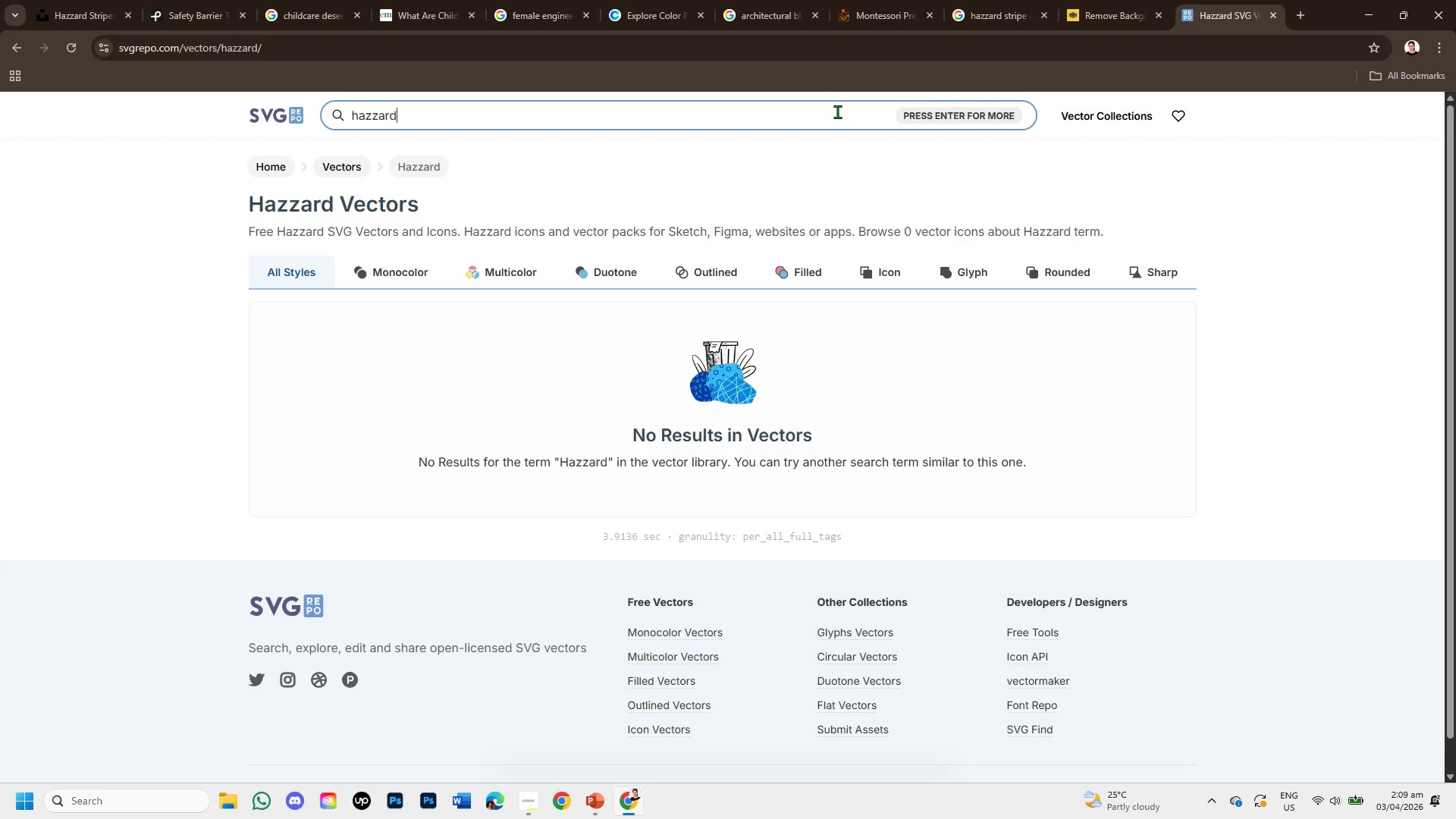 
hold_key(key=Backspace, duration=1.3)
 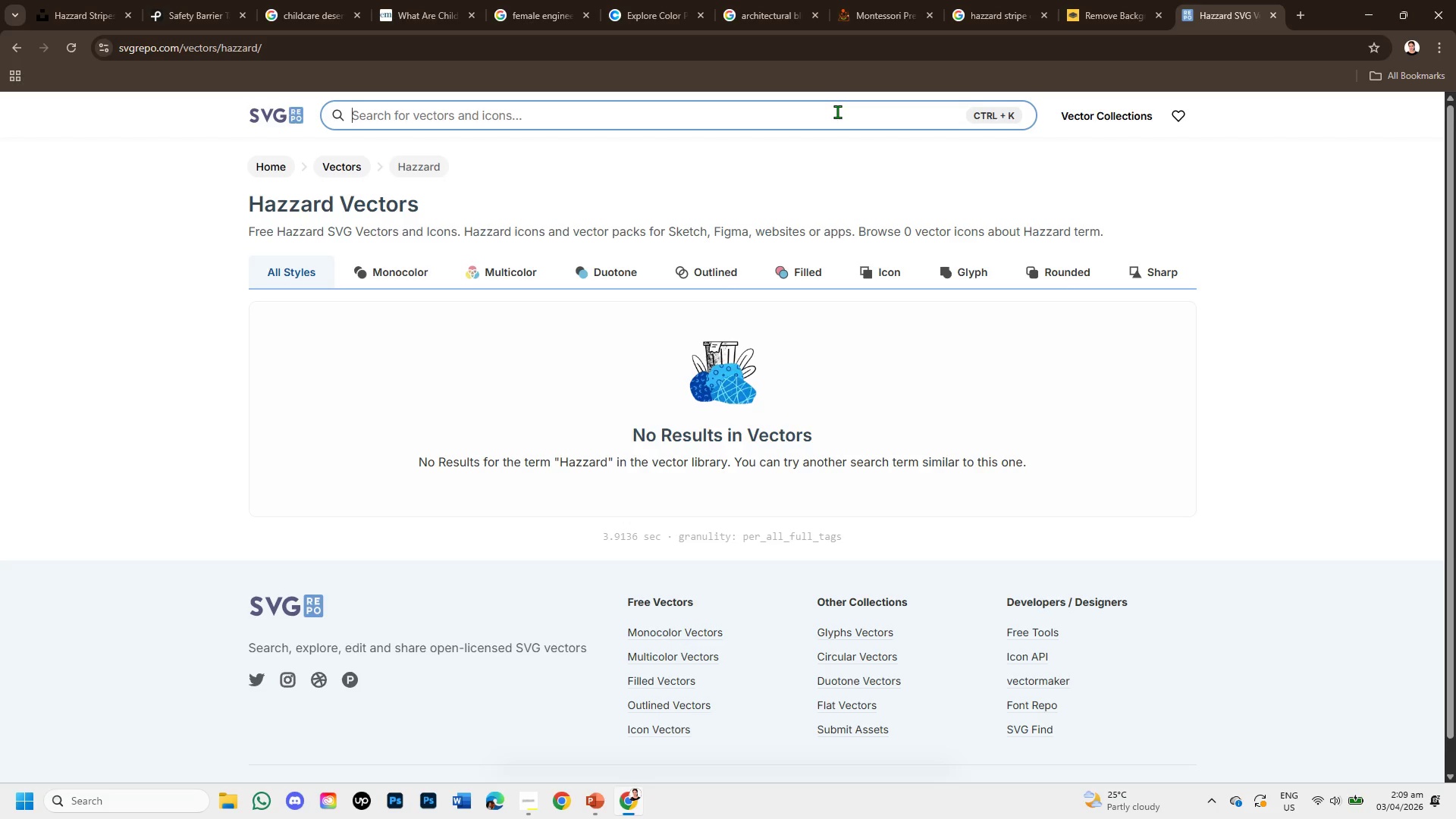 
type(safety )
 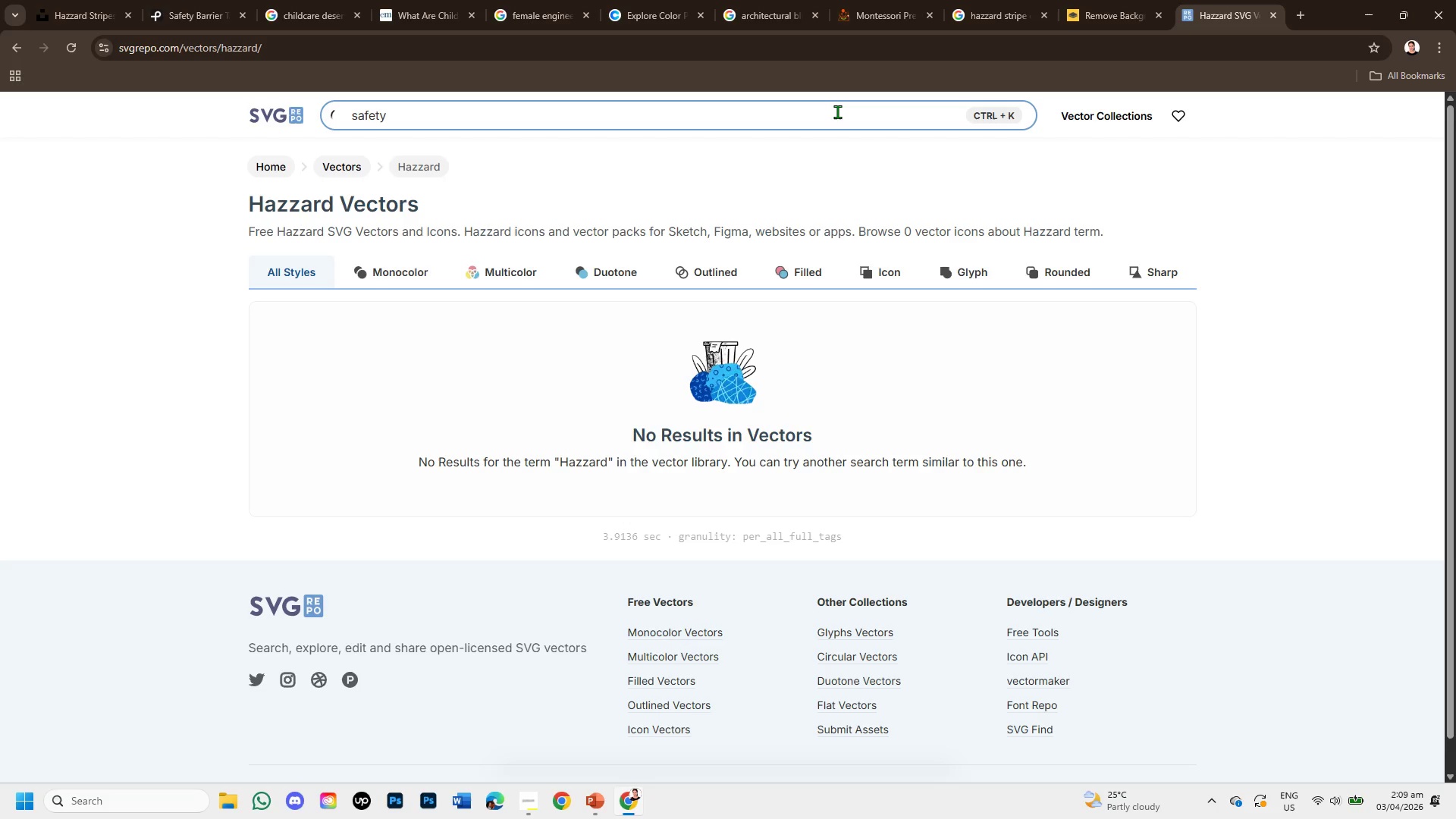 
key(Enter)
 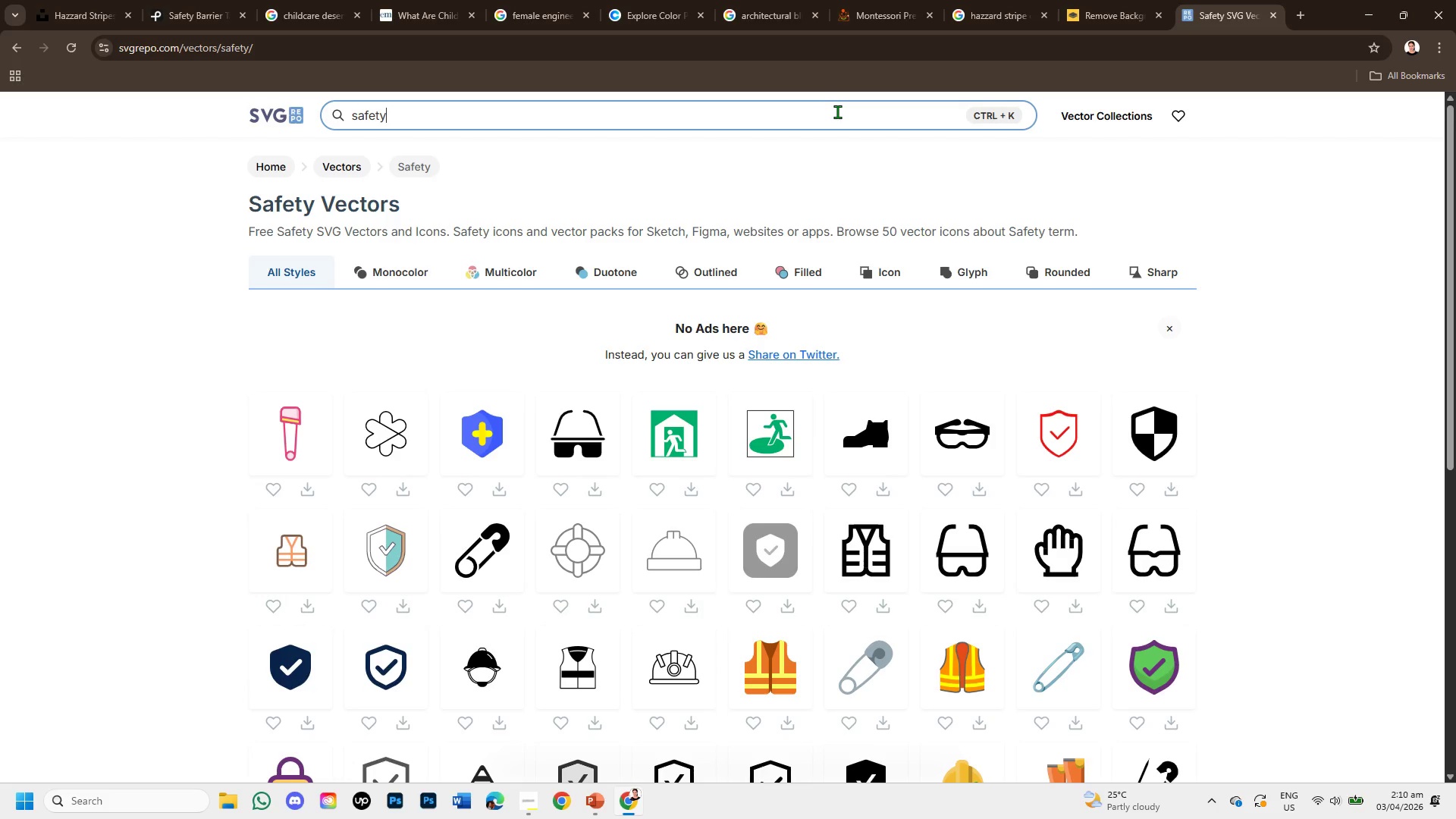 
wait(17.75)
 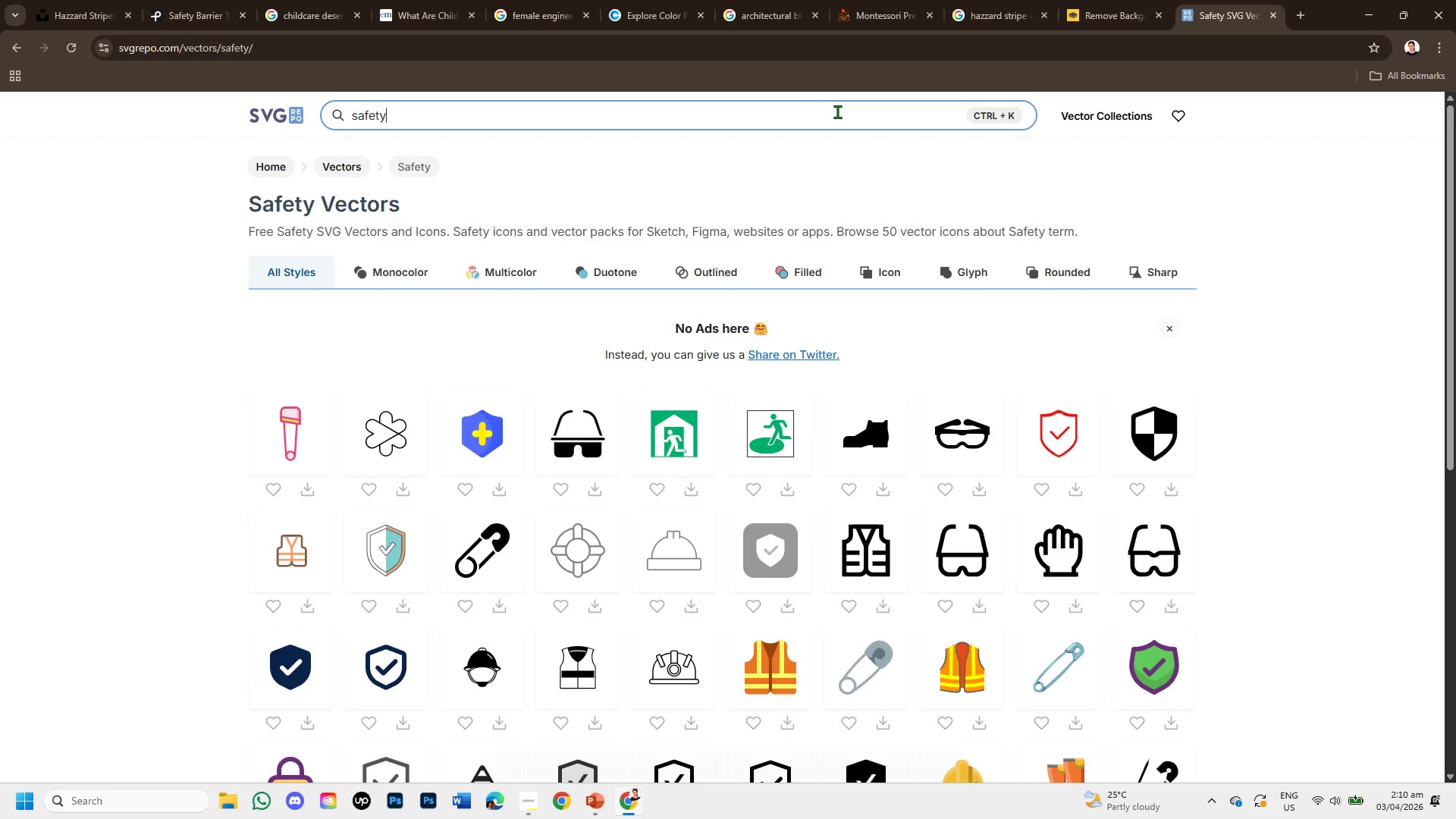 
scroll: coordinate [880, 701], scroll_direction: down, amount: 3.0
 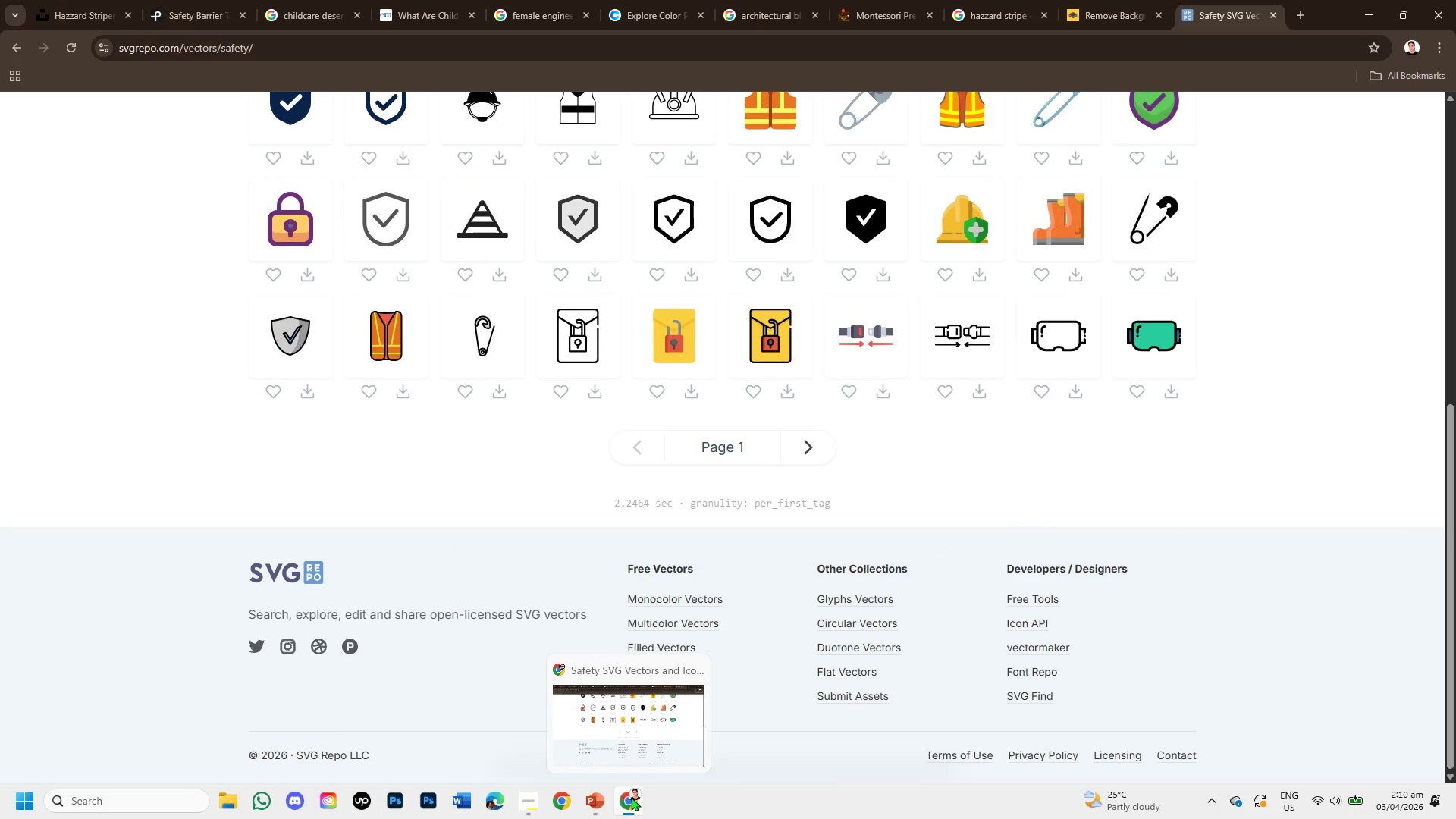 
wait(18.72)
 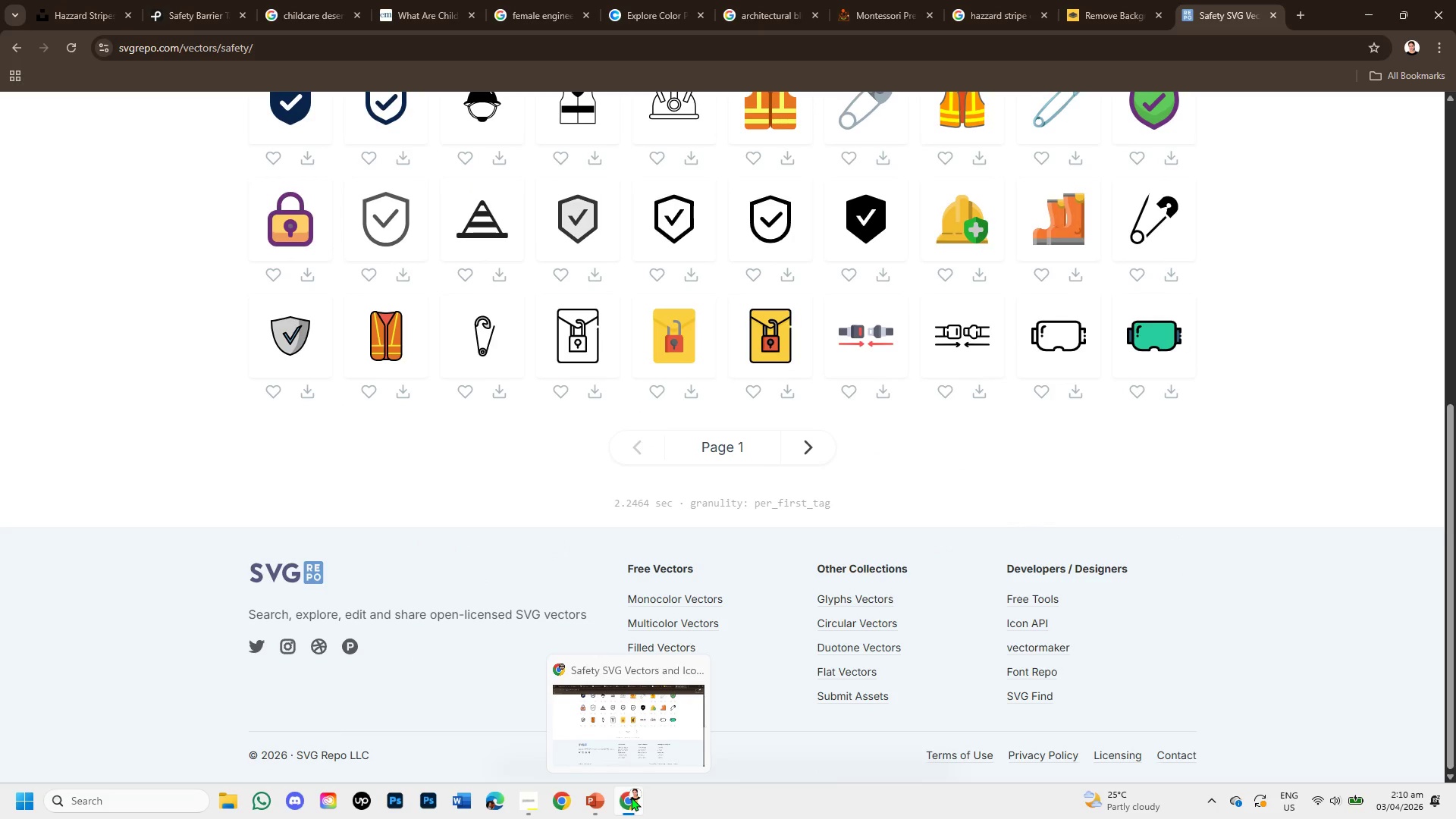 
scroll: coordinate [631, 797], scroll_direction: down, amount: 2.0
 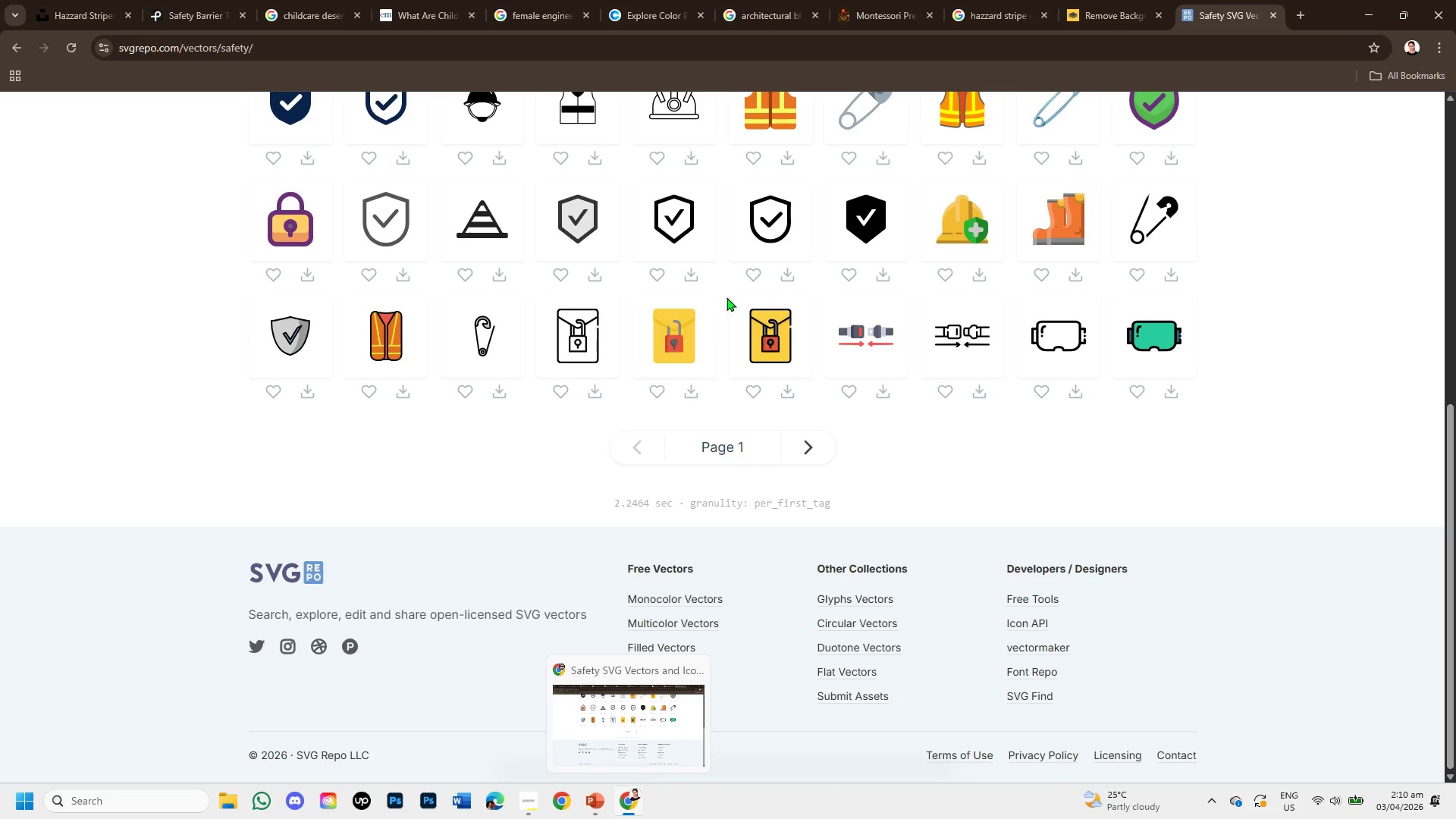 
scroll: coordinate [730, 259], scroll_direction: up, amount: 4.0
 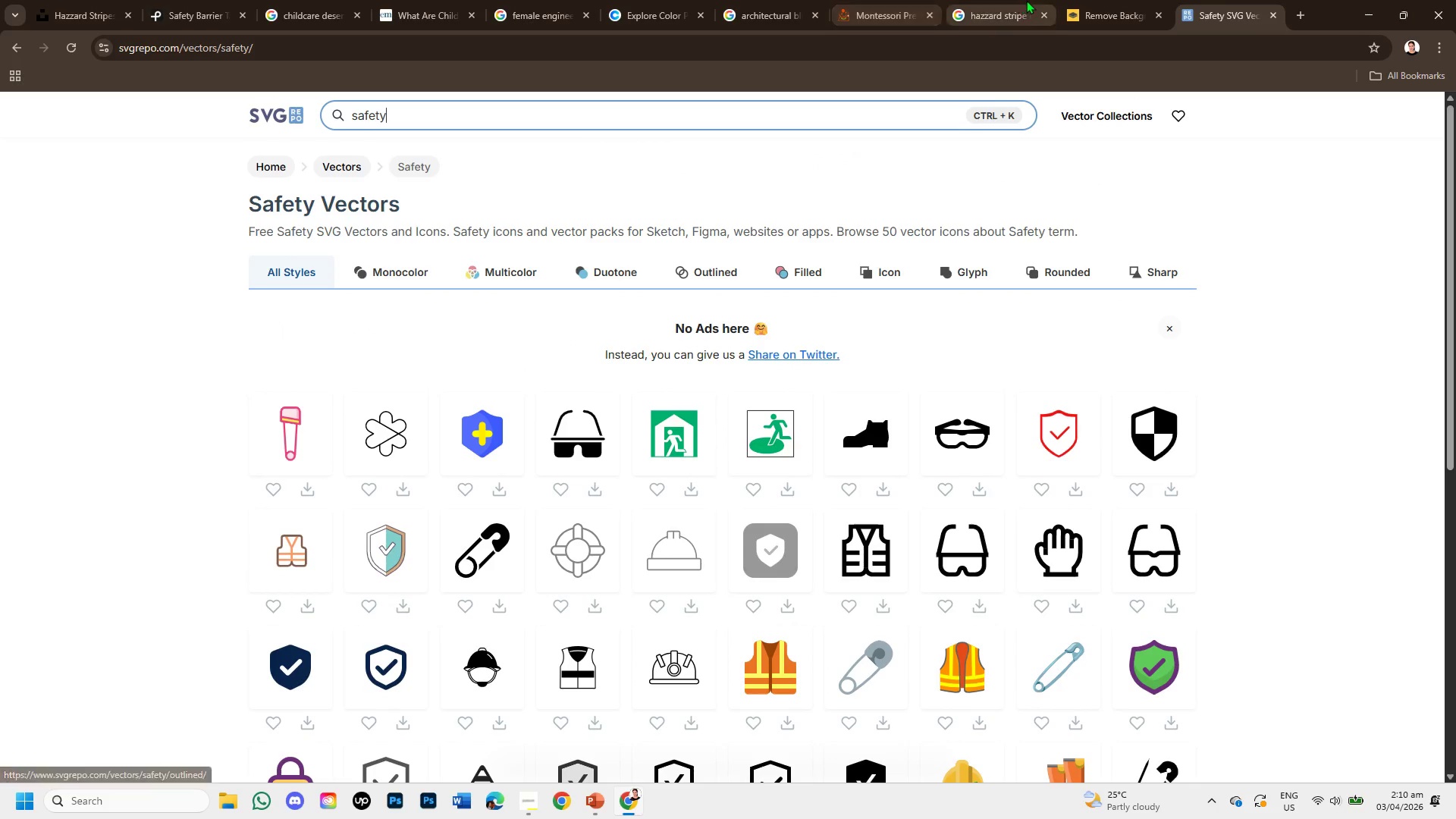 
left_click([1030, 0])
 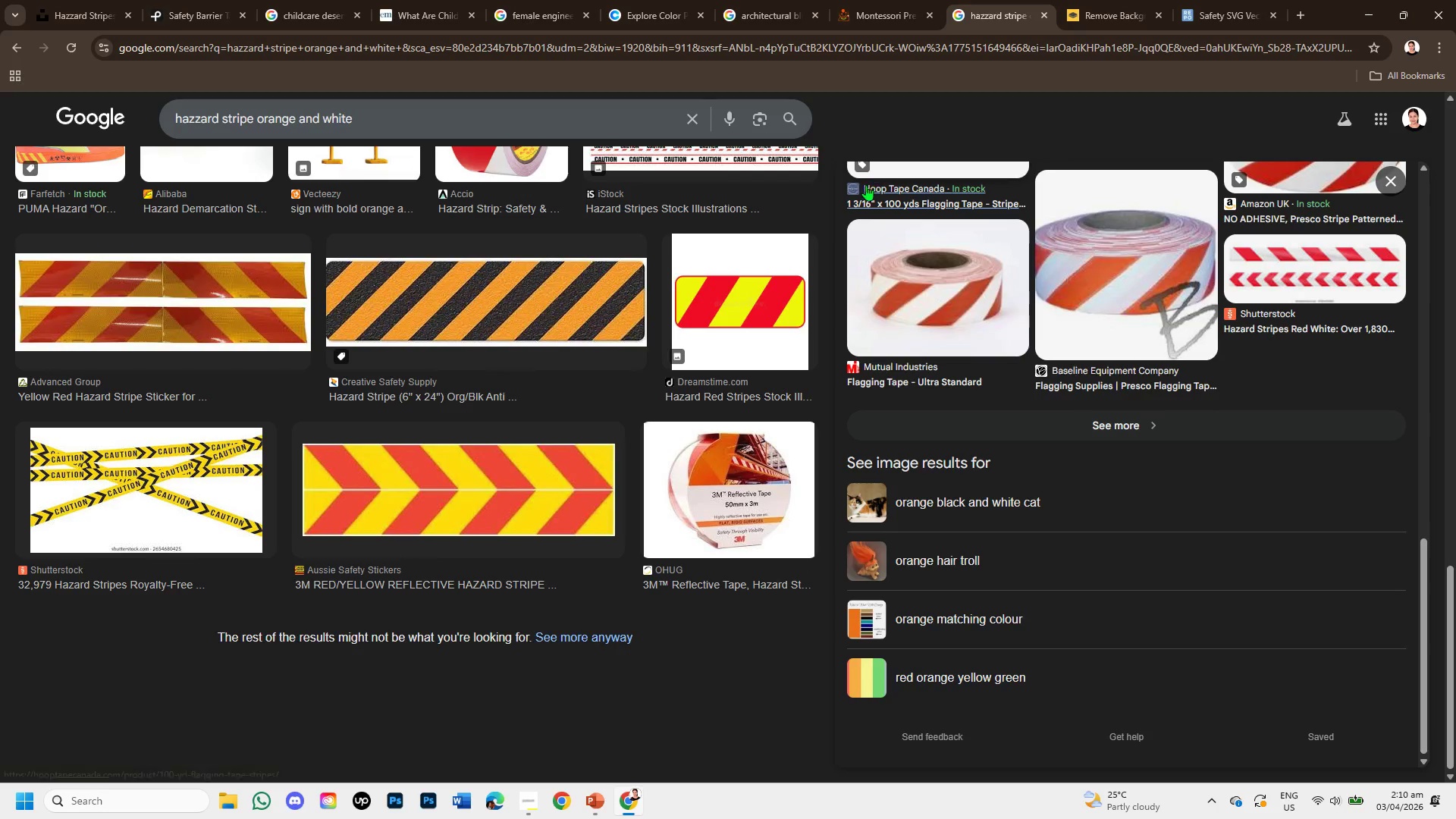 
scroll: coordinate [488, 190], scroll_direction: up, amount: 6.0
 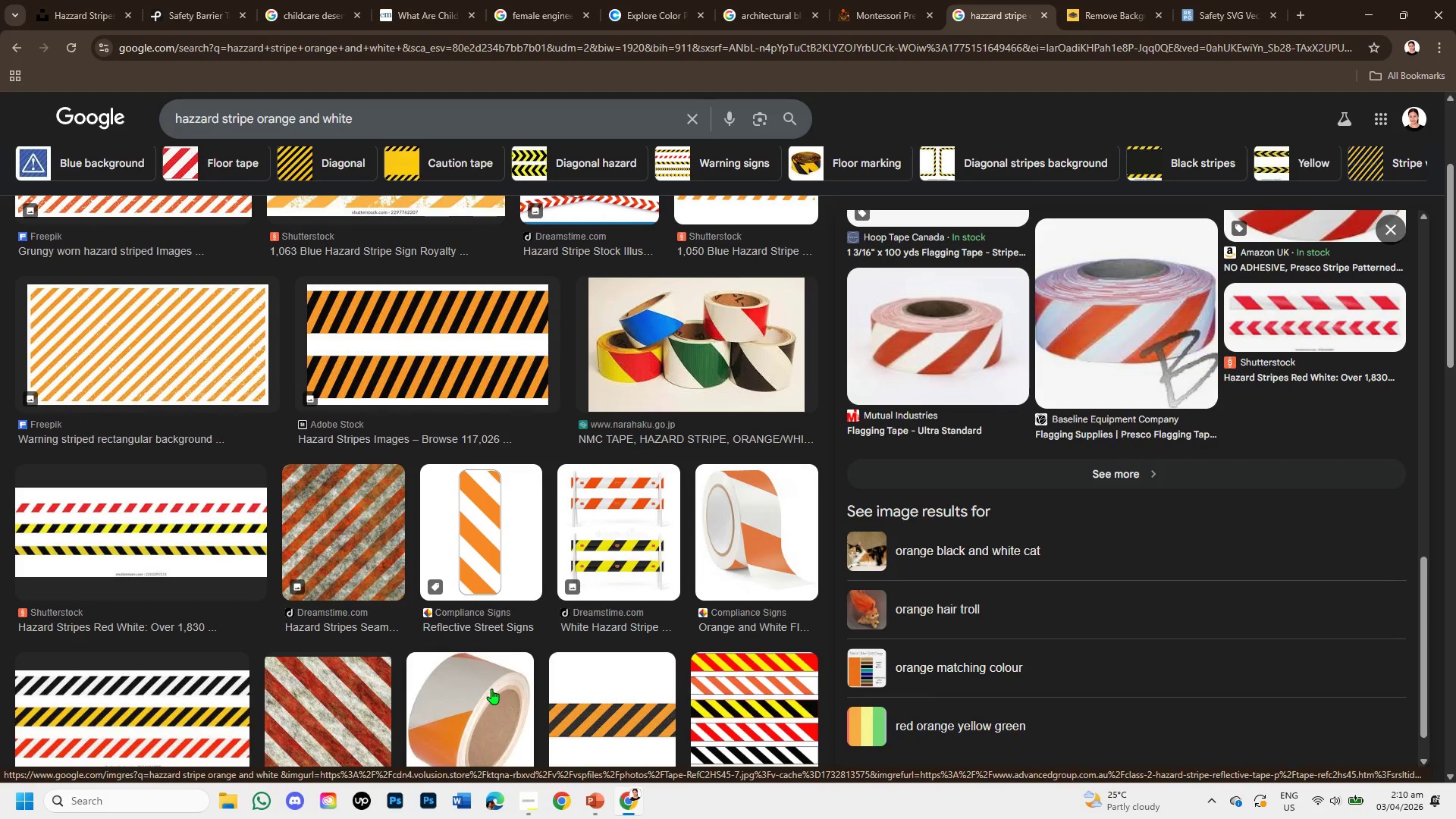 
wait(5.99)
 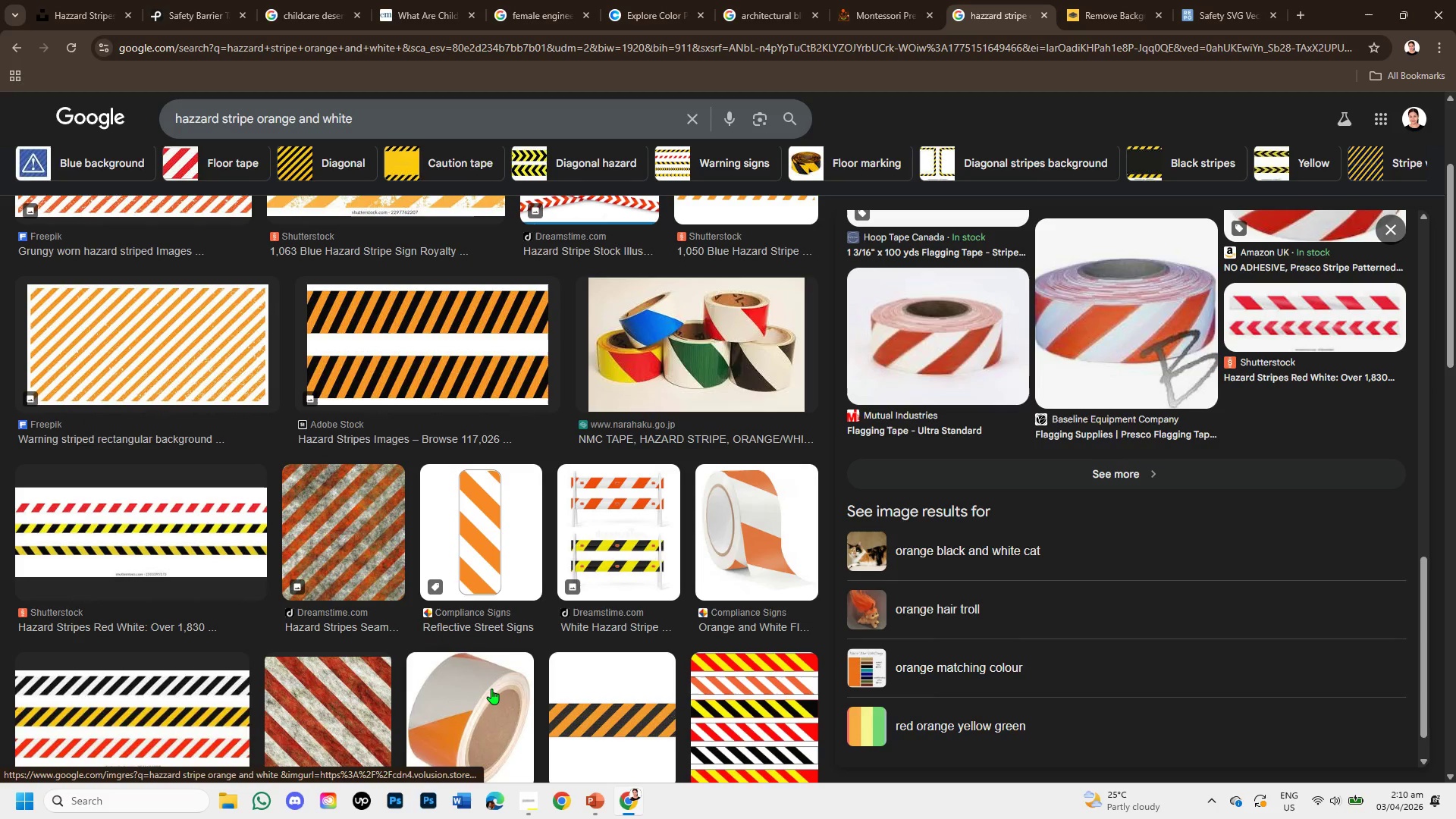 
left_click([758, 0])
 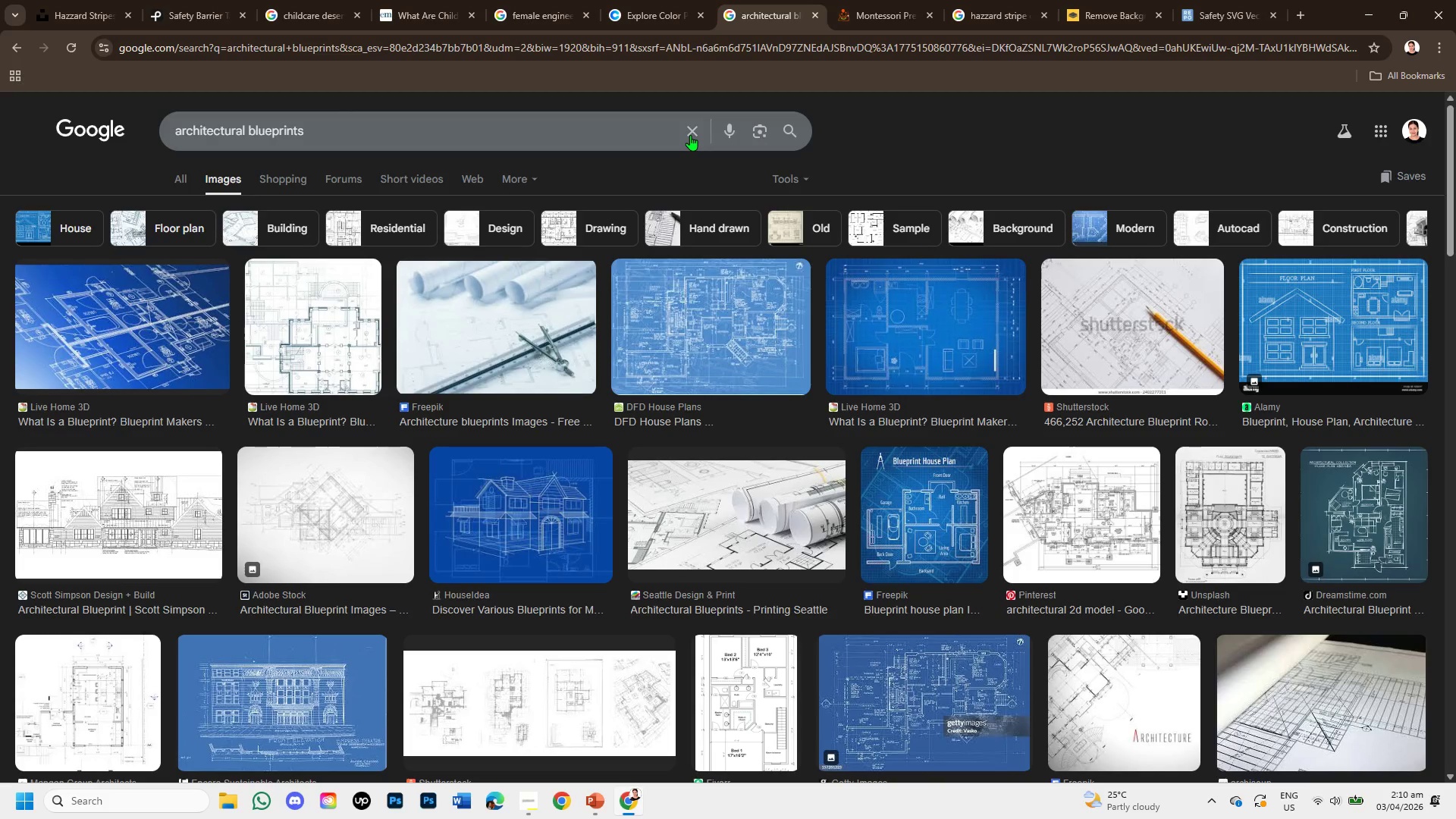 
left_click([690, 133])
 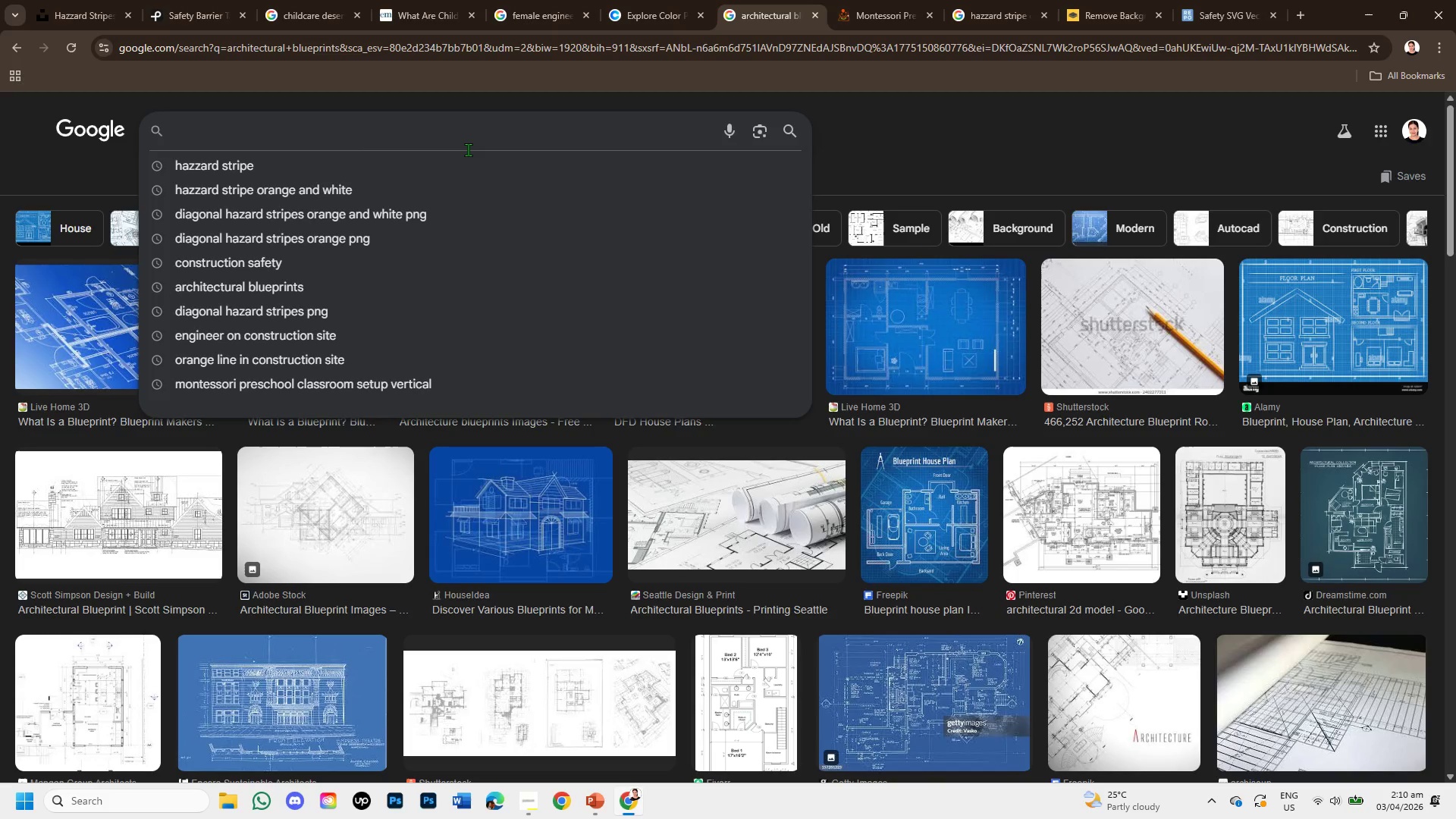 
type(workforce attrition construction industry )
 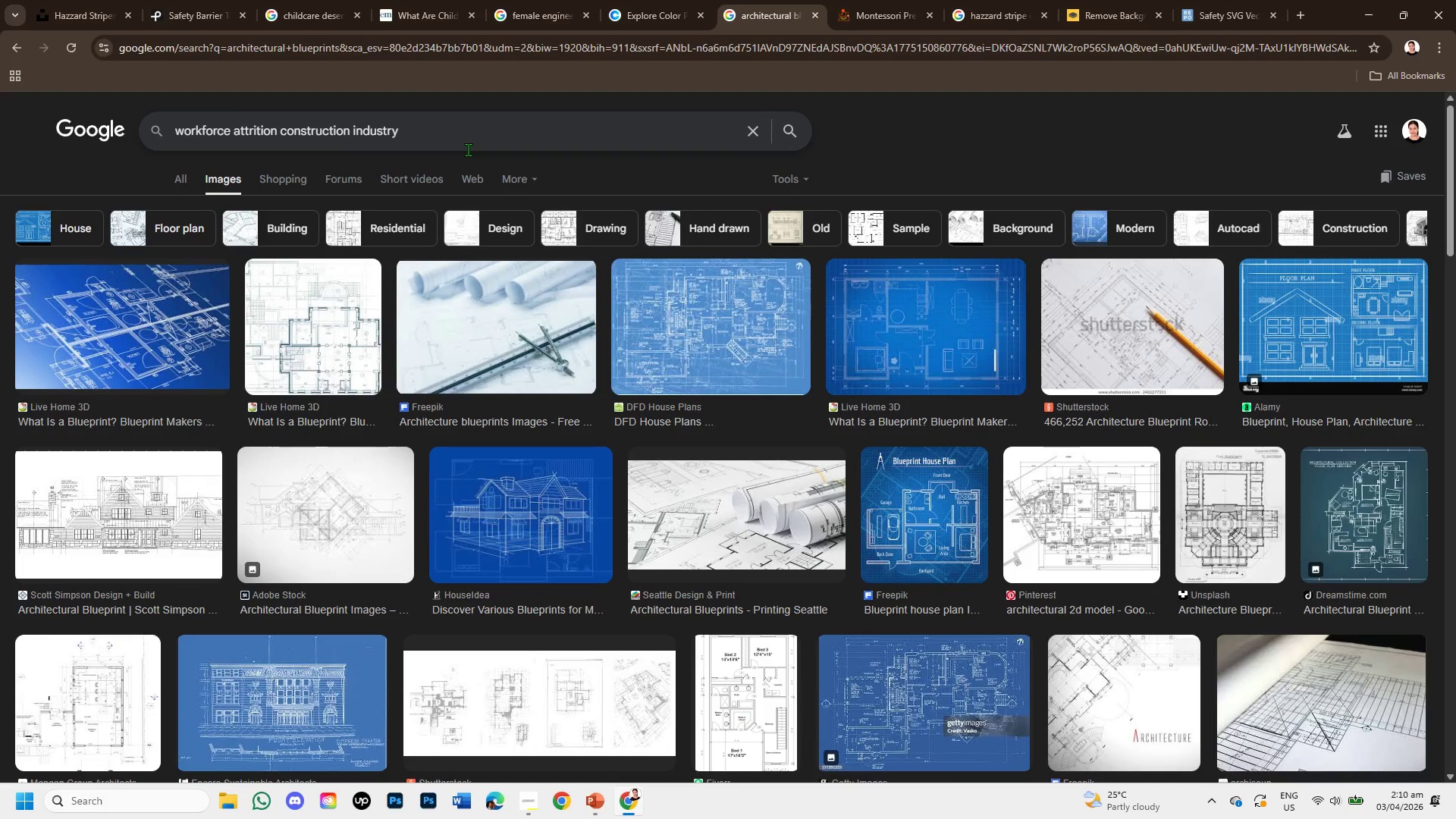 
key(Enter)
 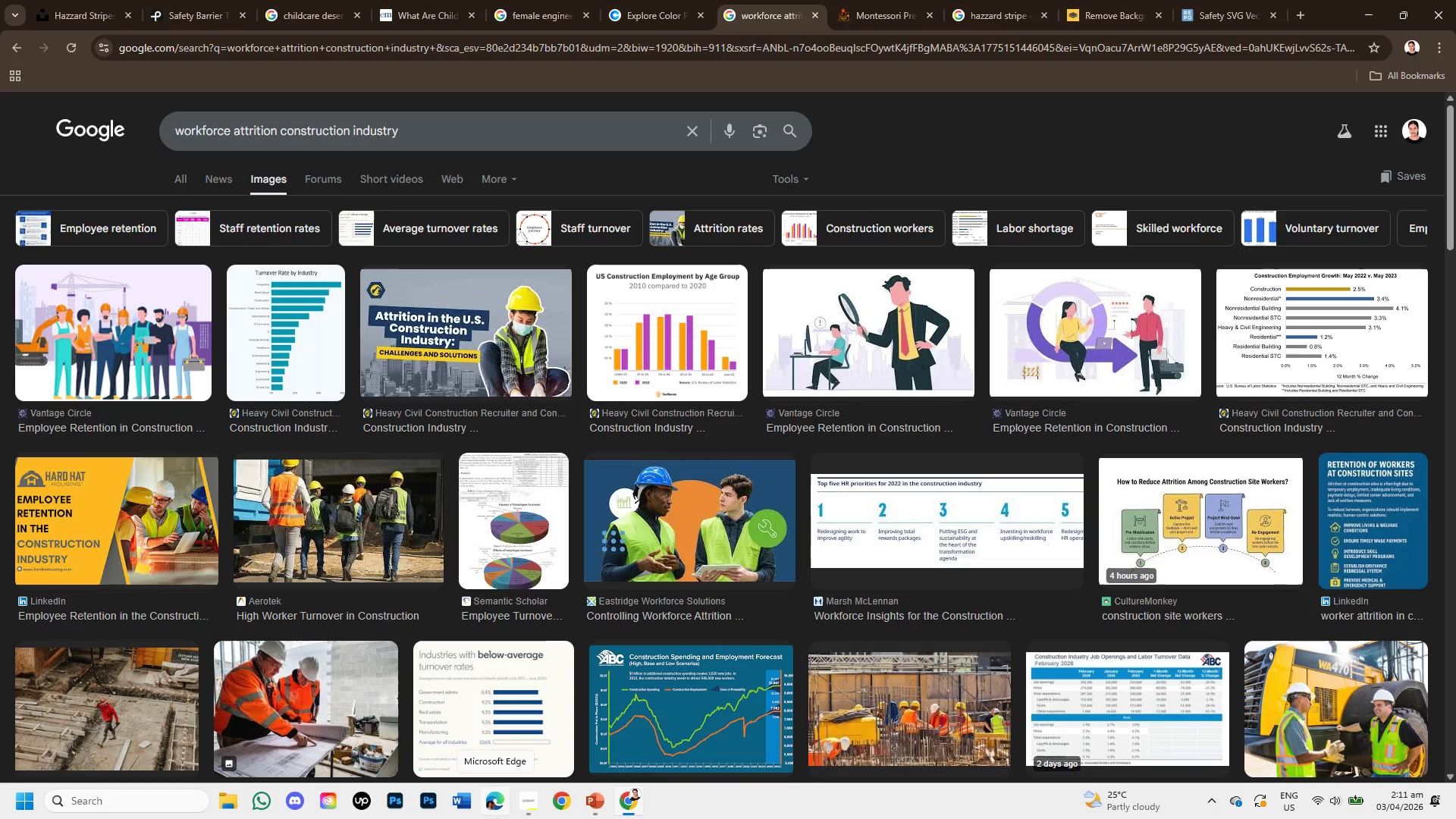 
wait(30.2)
 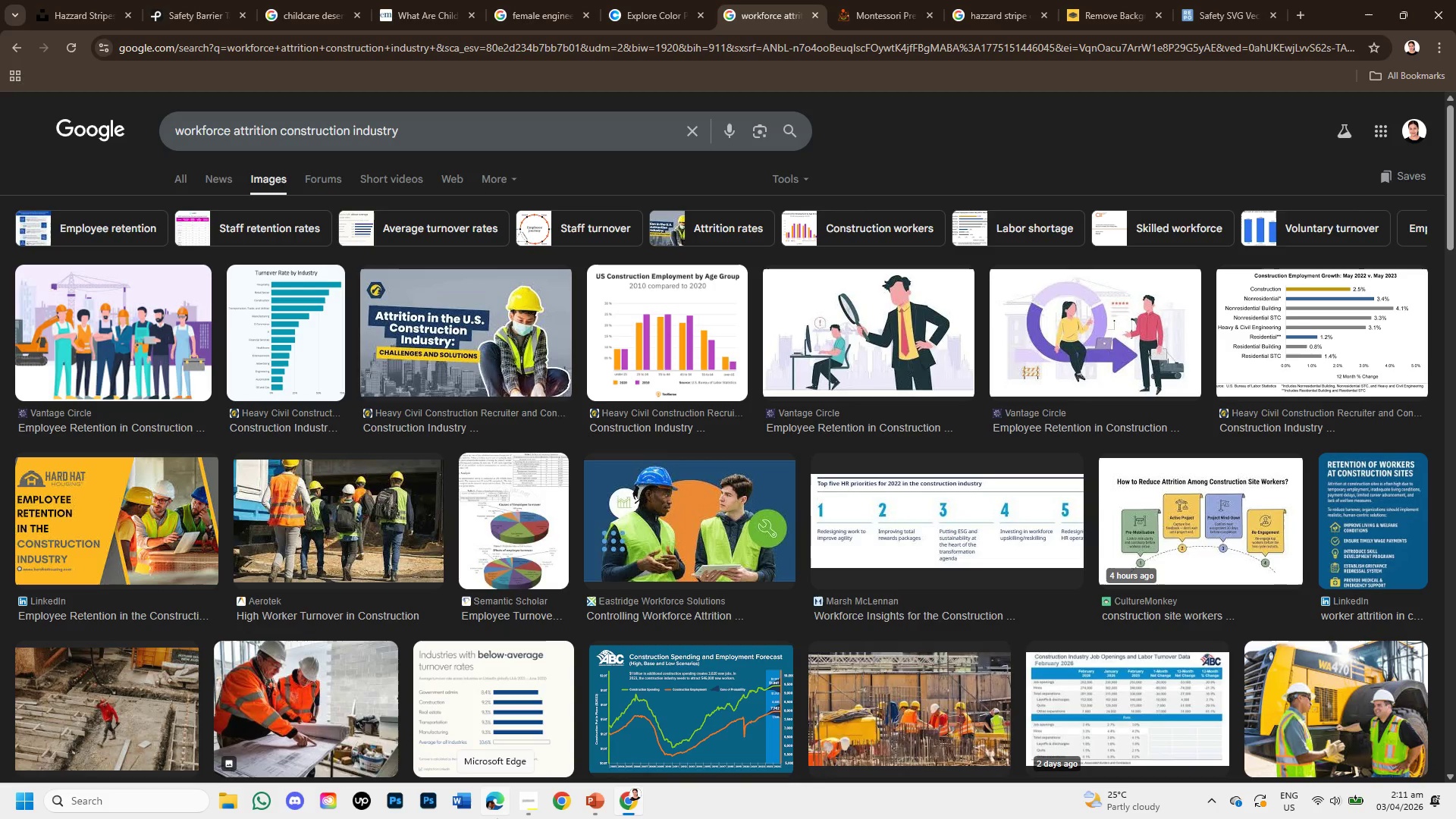 
scroll: coordinate [563, 818], scroll_direction: down, amount: 1.0
 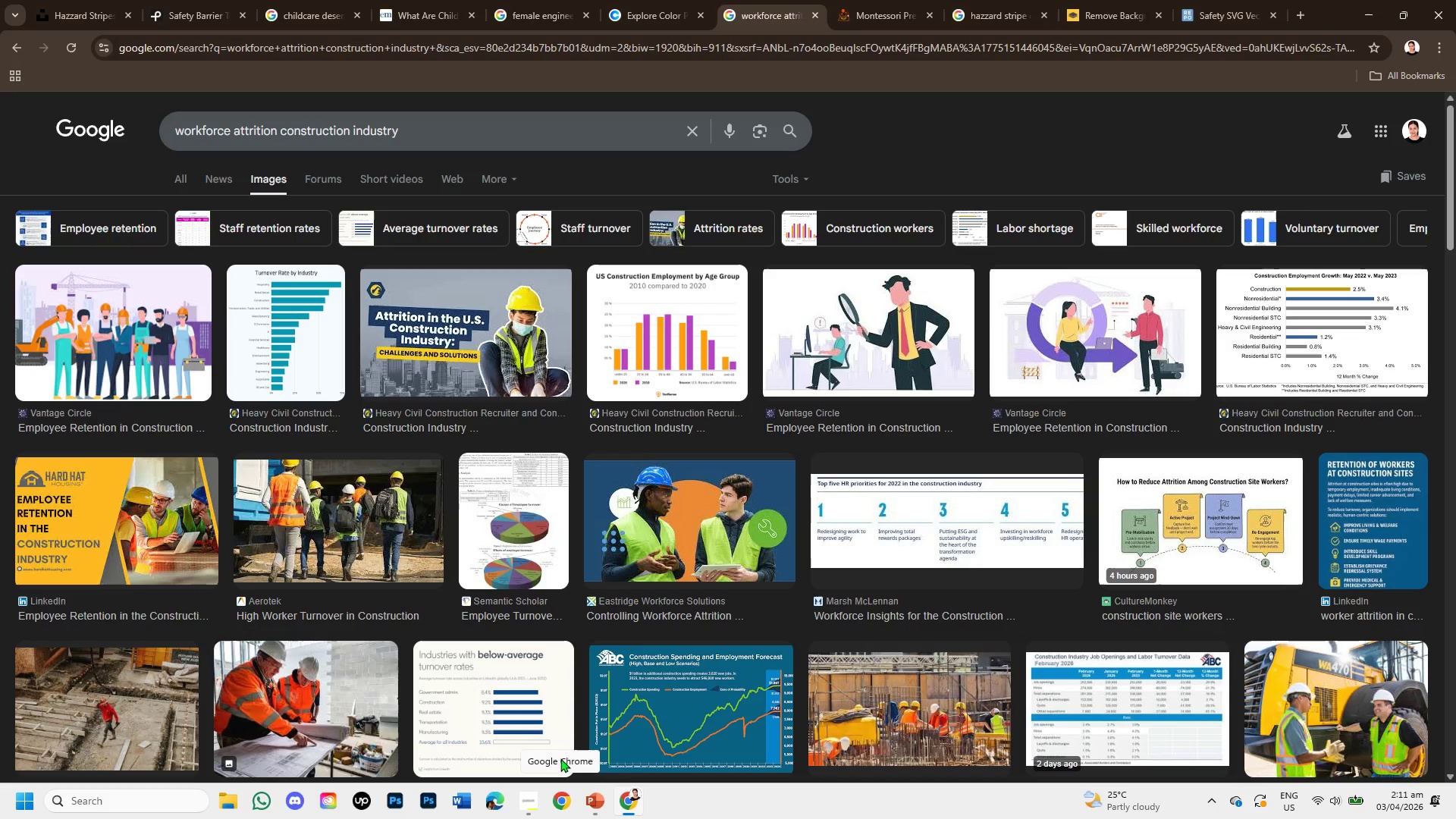 
mouse_move([532, 730])
 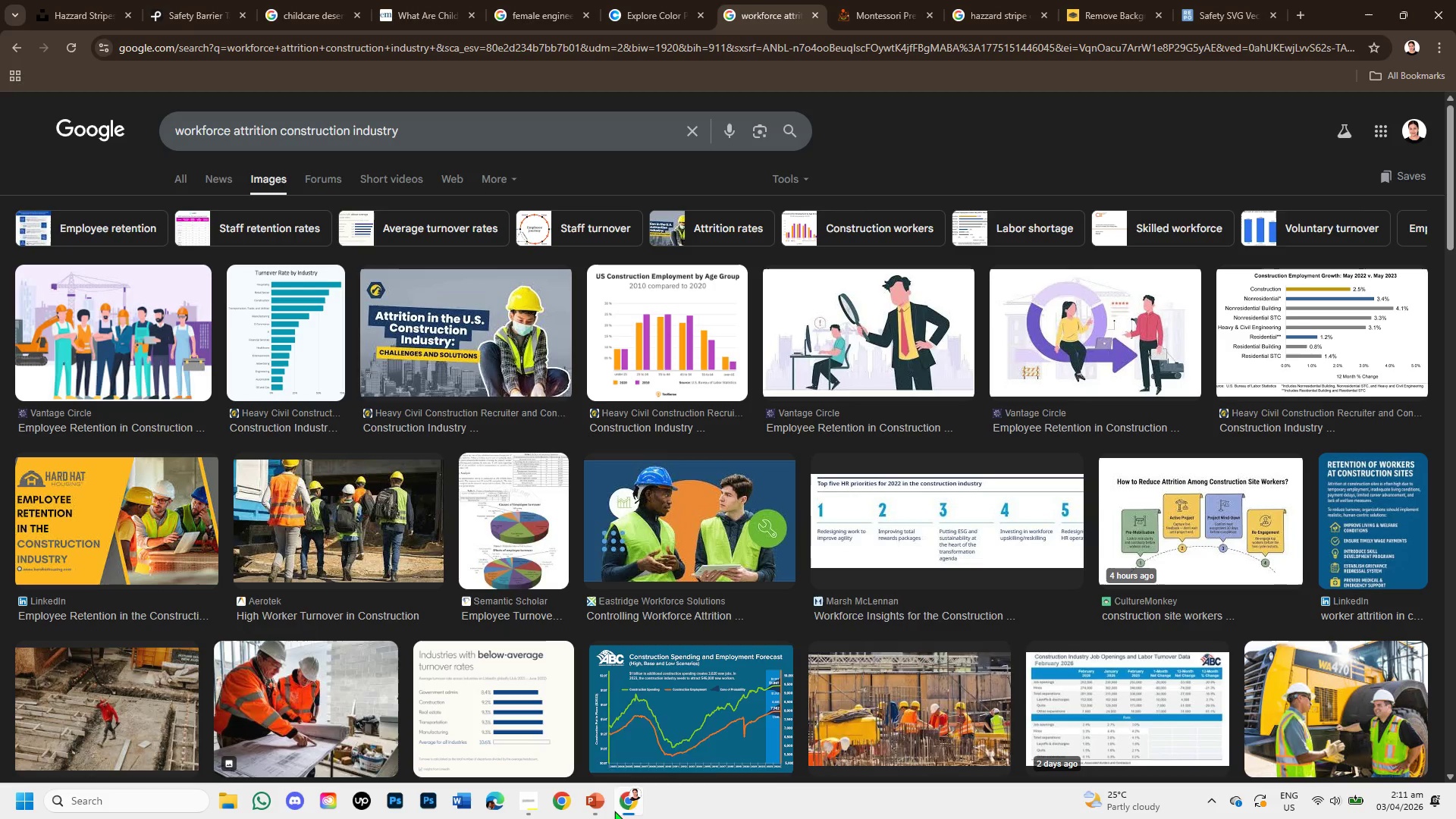 
left_click([592, 806])
 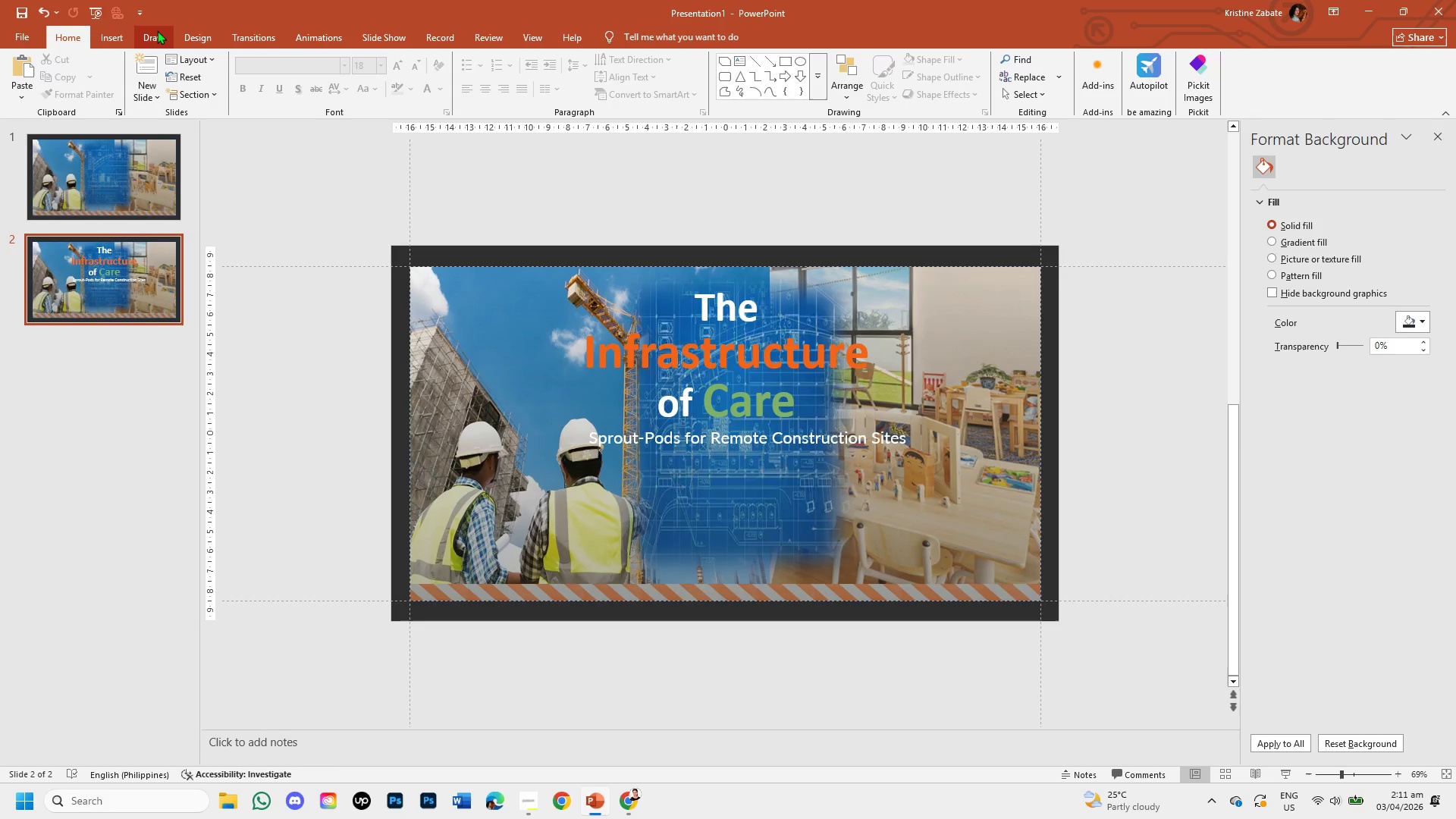 
left_click([112, 37])
 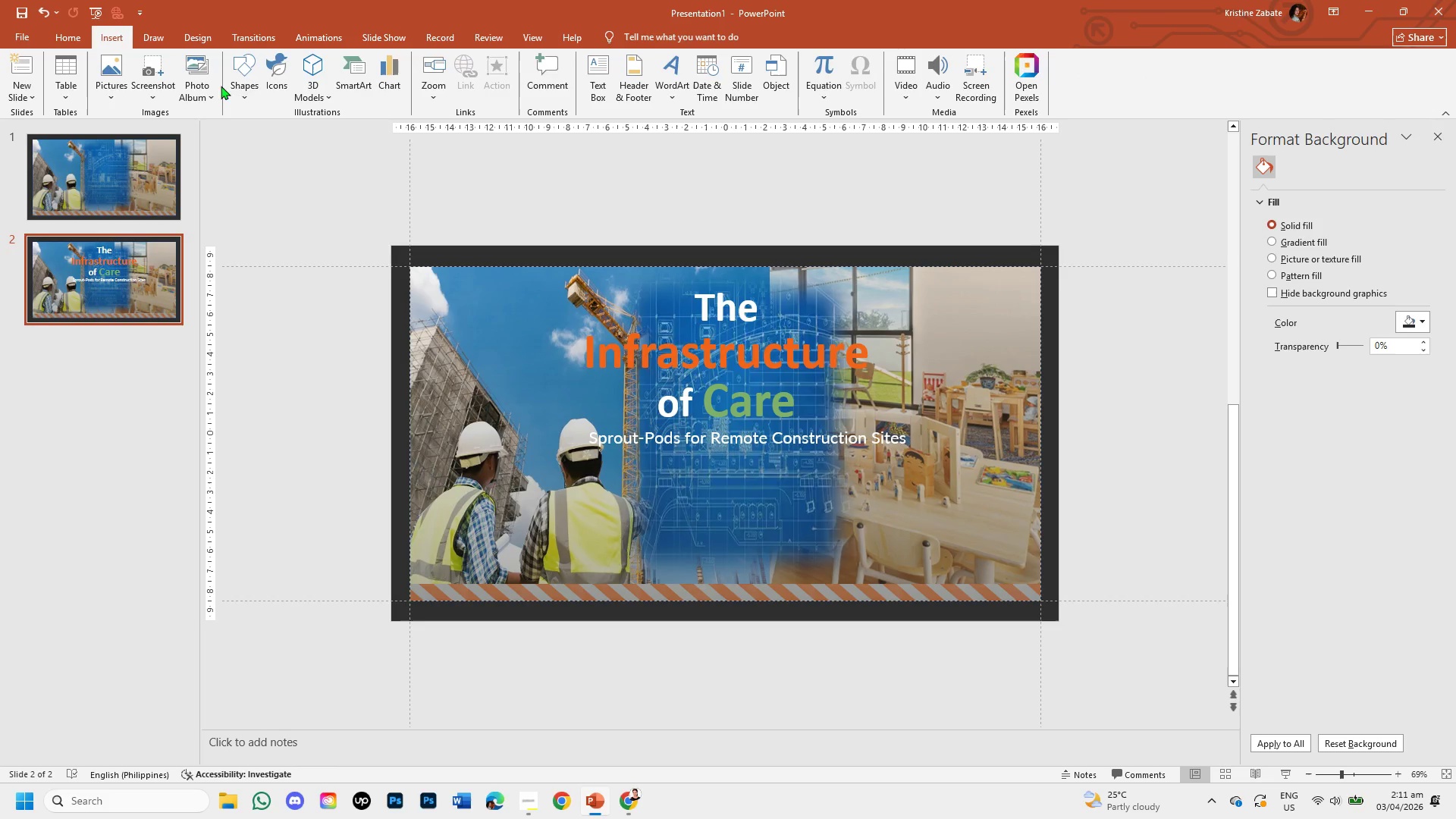 
left_click([229, 79])
 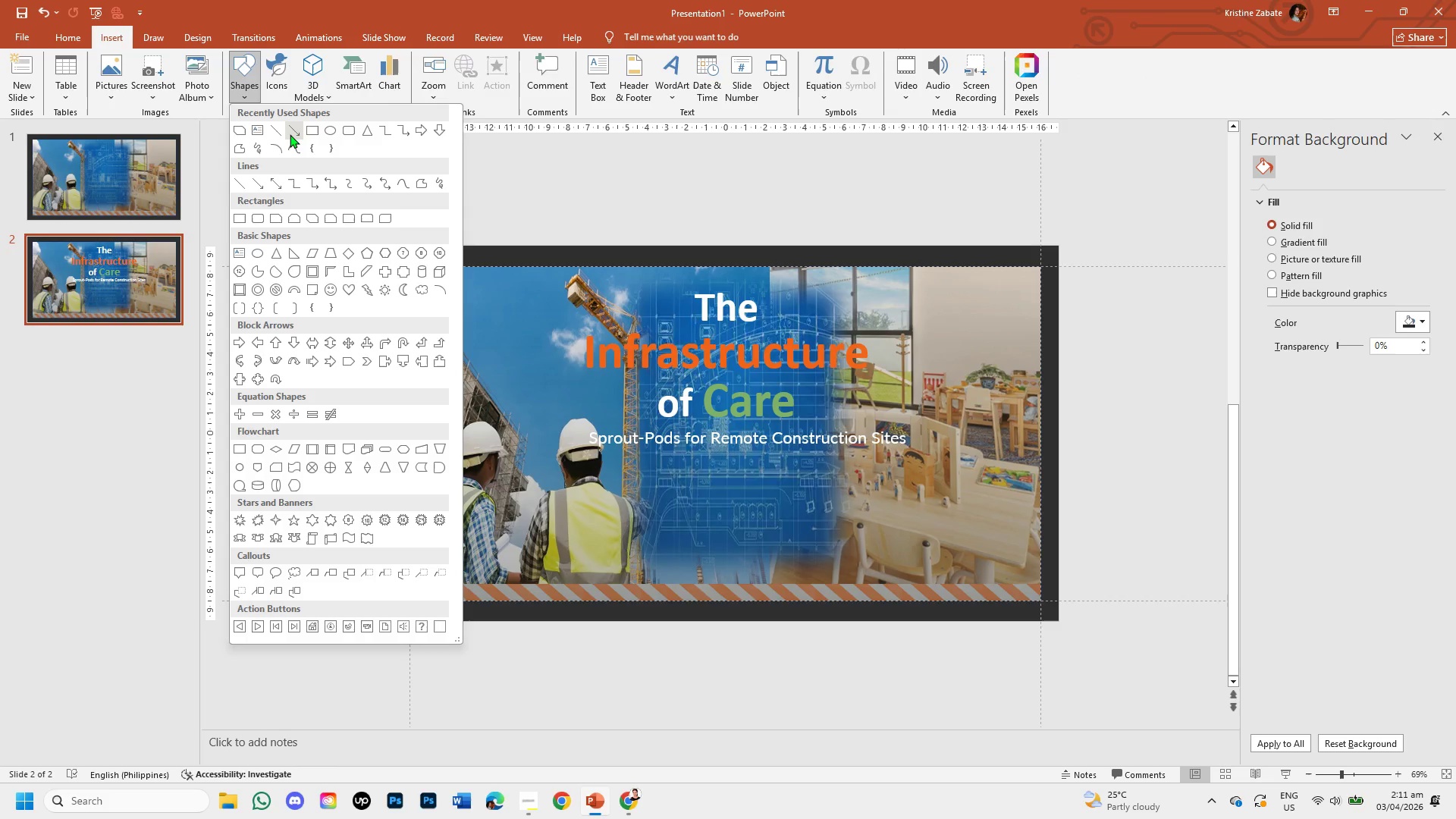 
left_click([308, 130])
 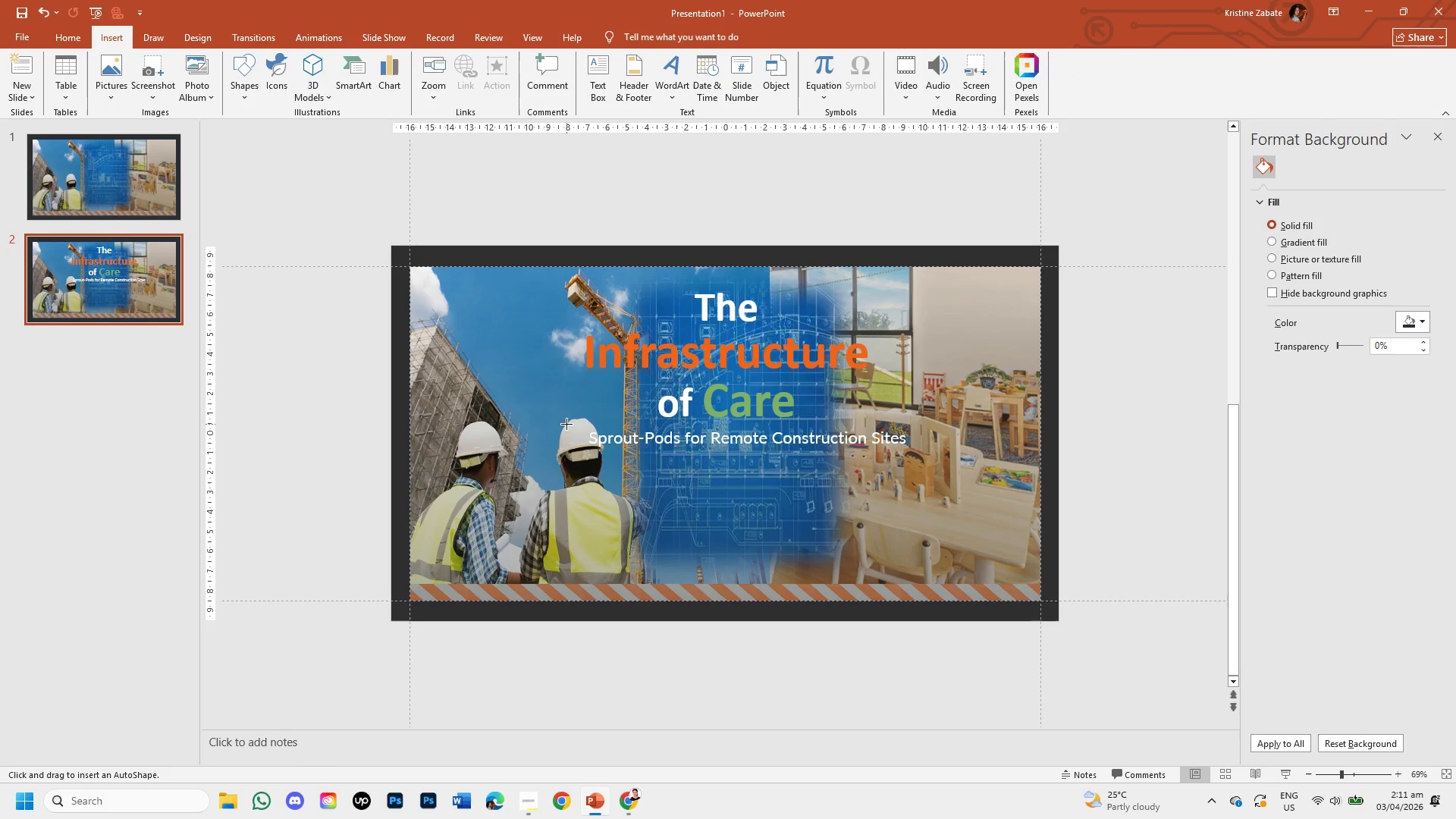 
left_click_drag(start_coordinate=[570, 423], to_coordinate=[913, 453])
 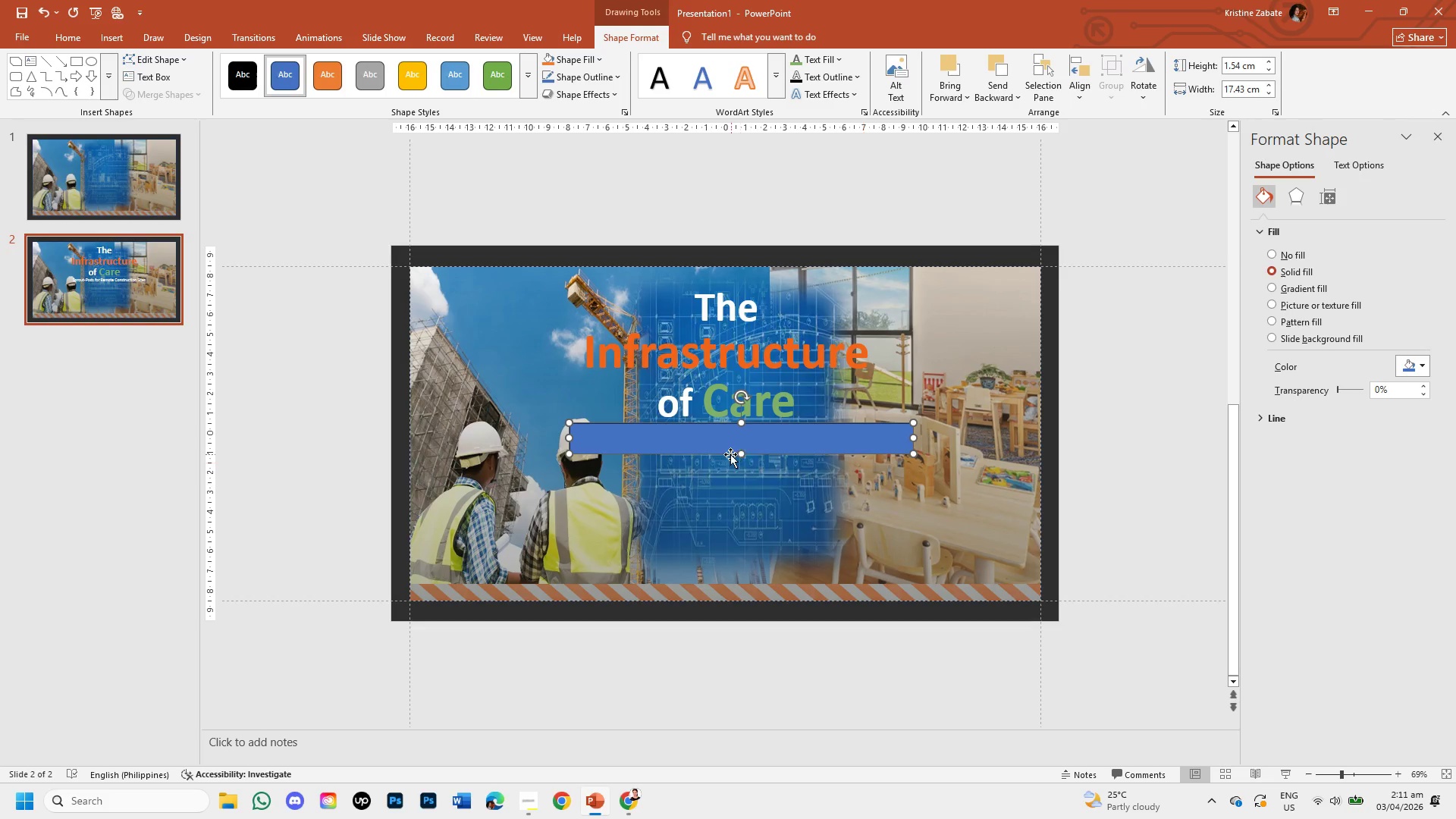 
left_click_drag(start_coordinate=[730, 454], to_coordinate=[738, 454])
 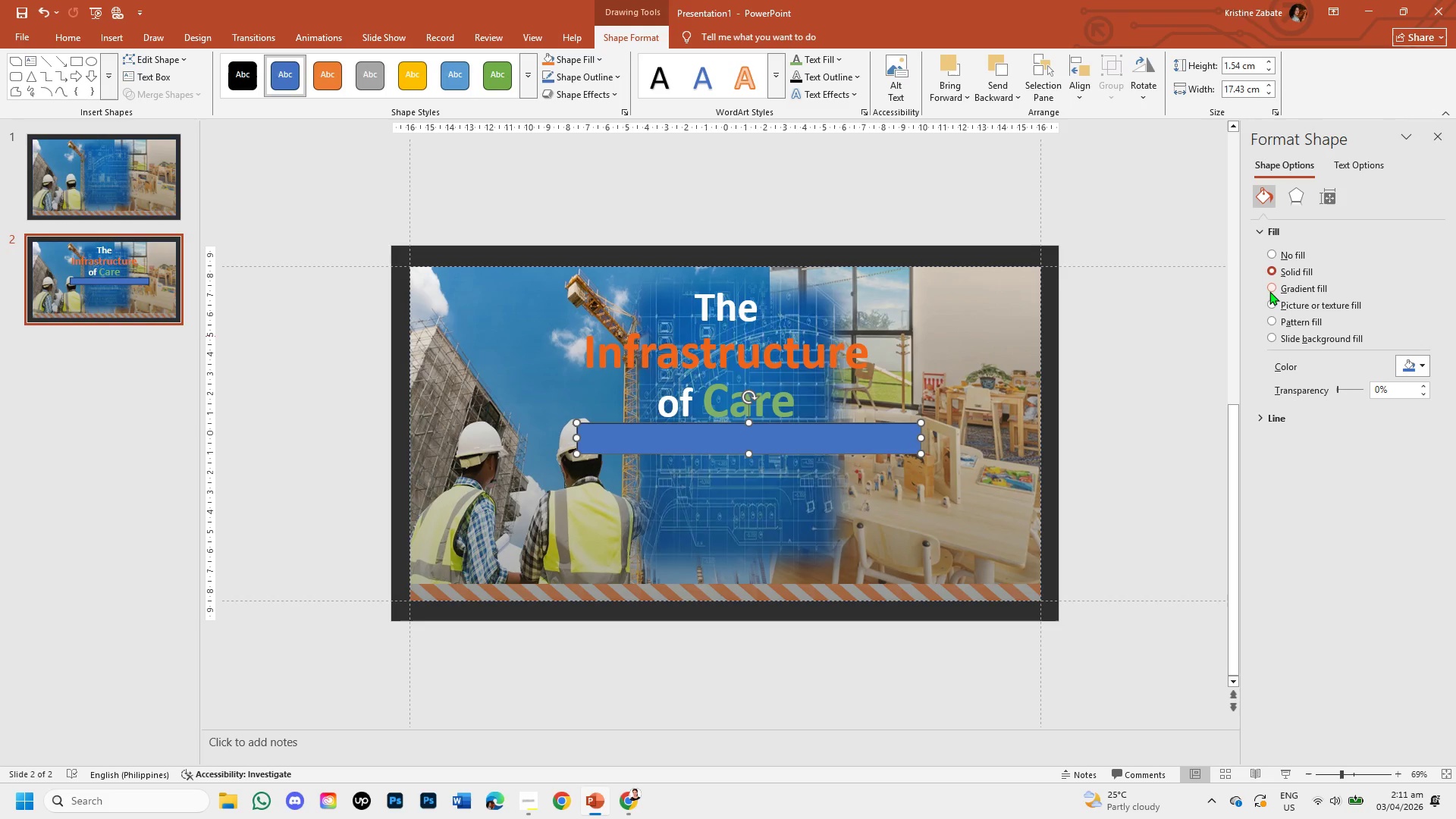 
left_click([1271, 285])
 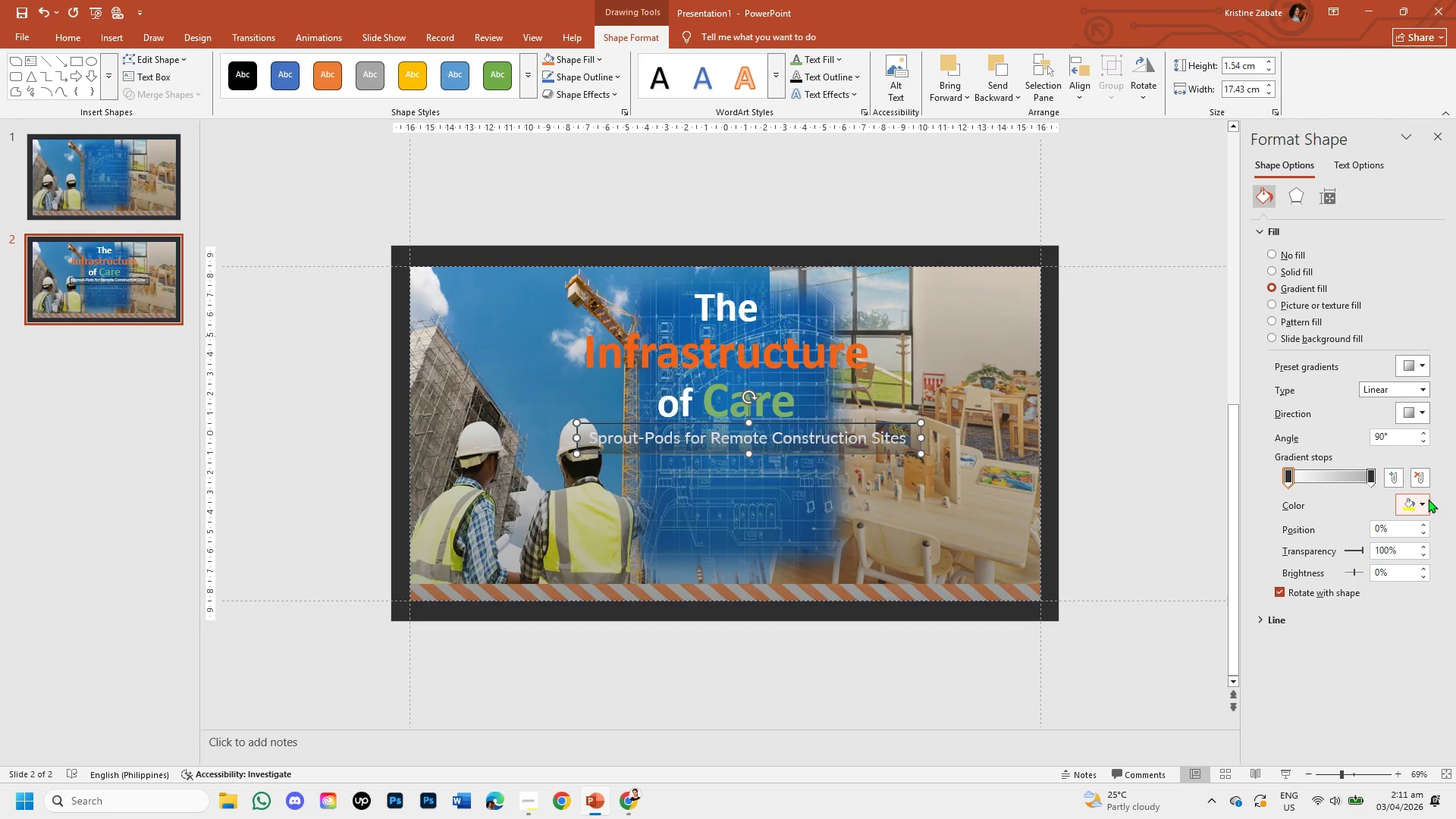 
left_click([1424, 500])
 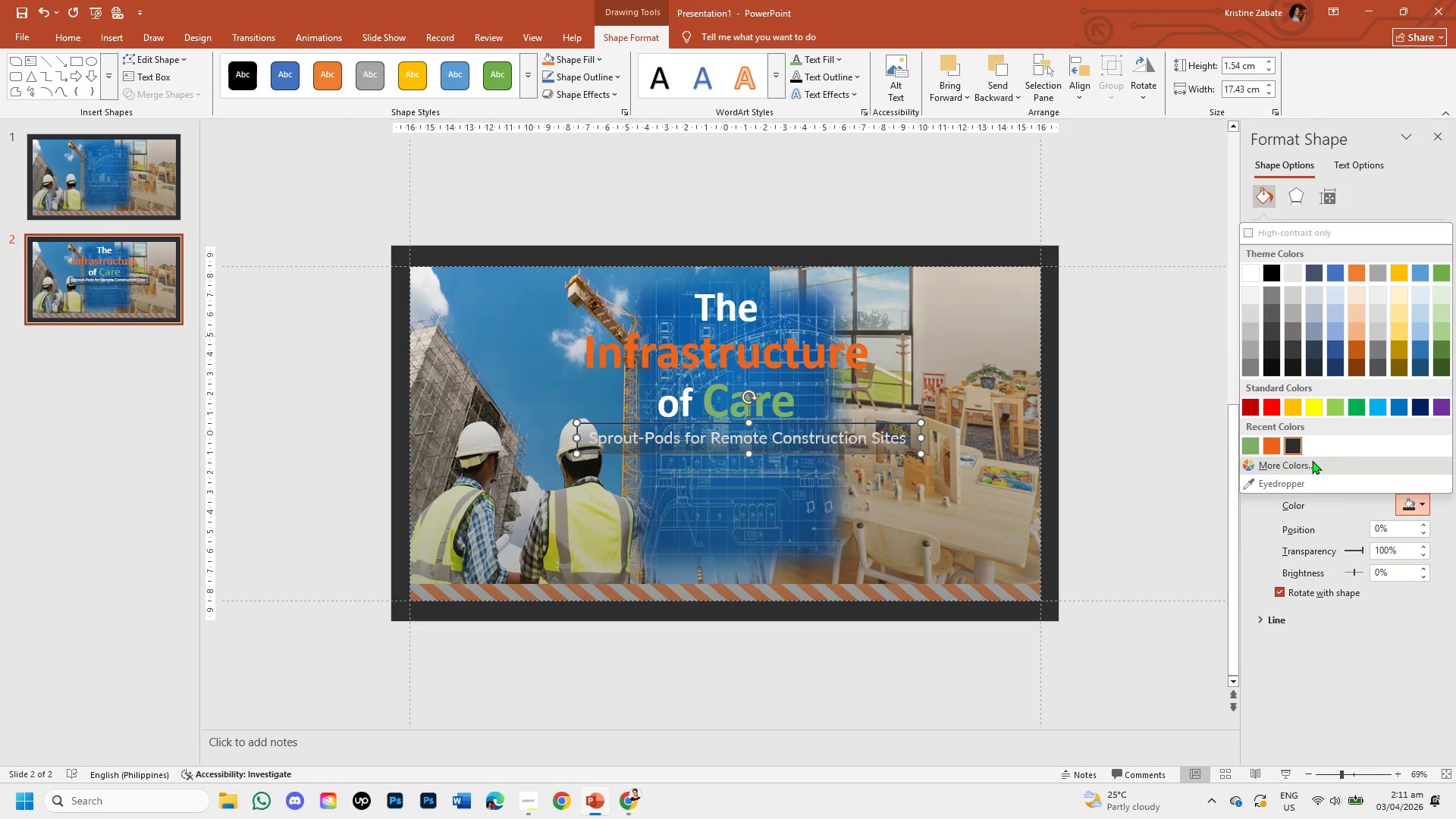 
left_click([1309, 466])
 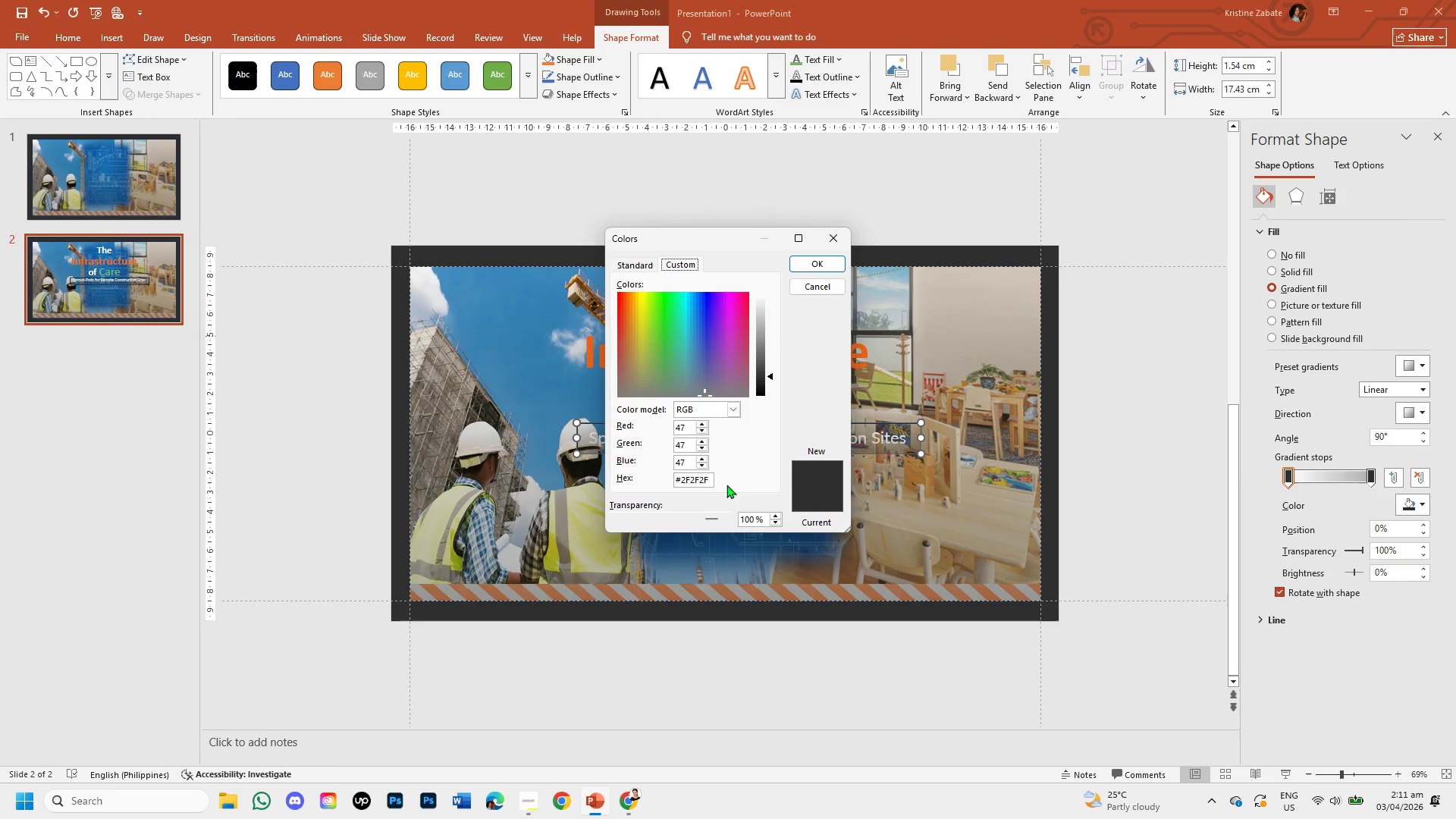 
left_click([708, 479])
 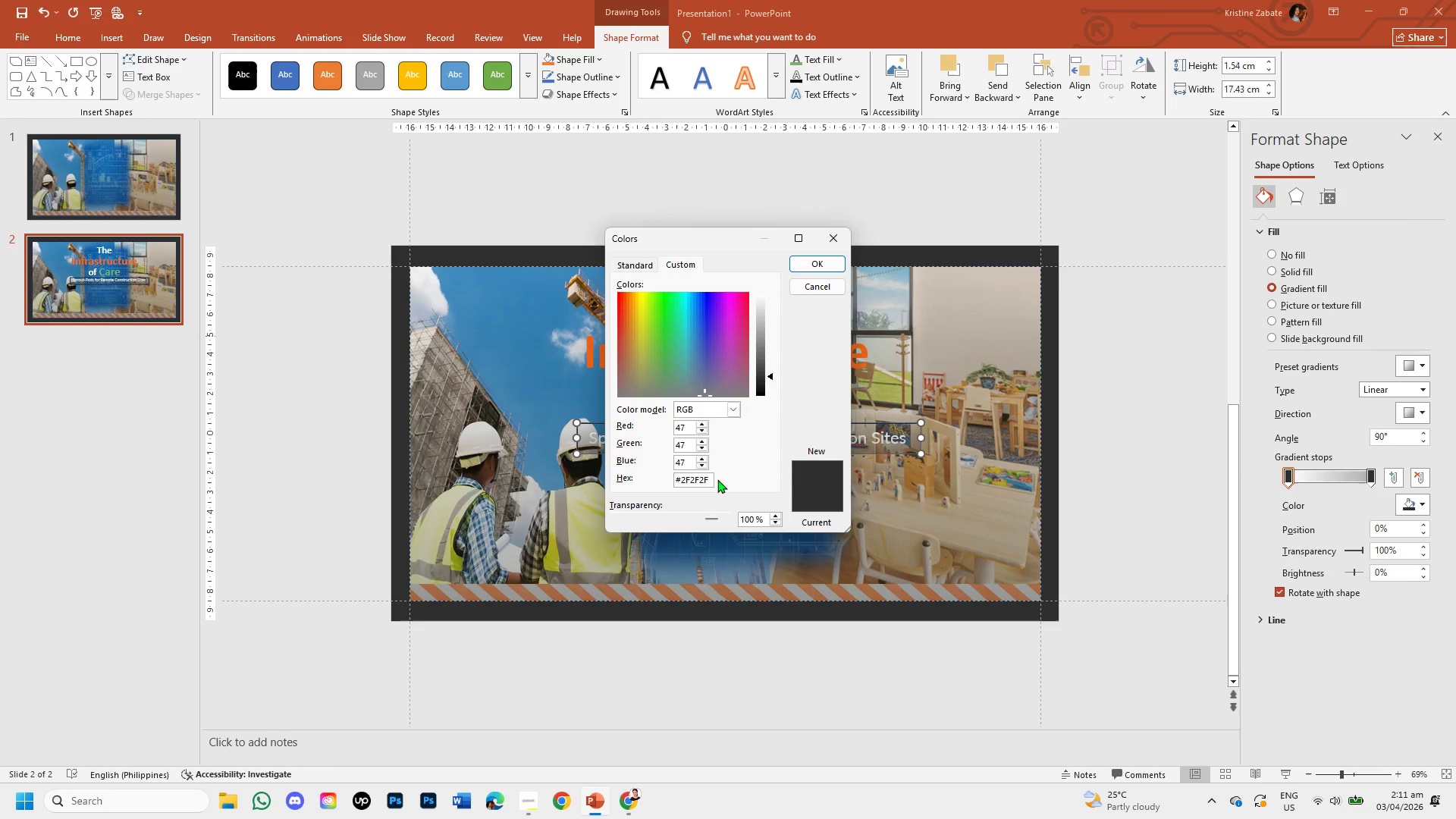 
key(Backspace)
key(Backspace)
key(Backspace)
key(Backspace)
key(Backspace)
key(Backspace)
type(3a6ea5)
 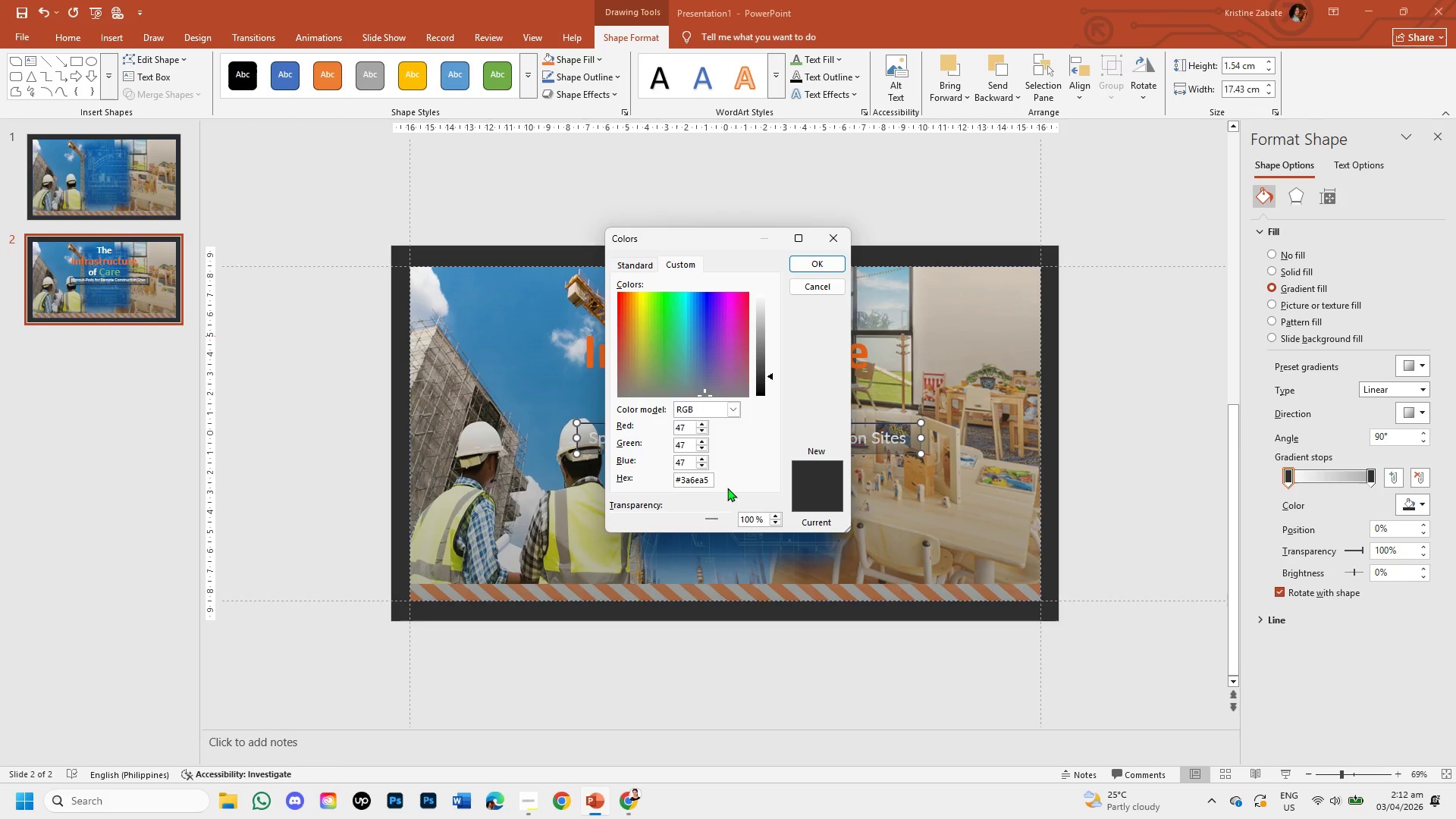 
wait(6.5)
 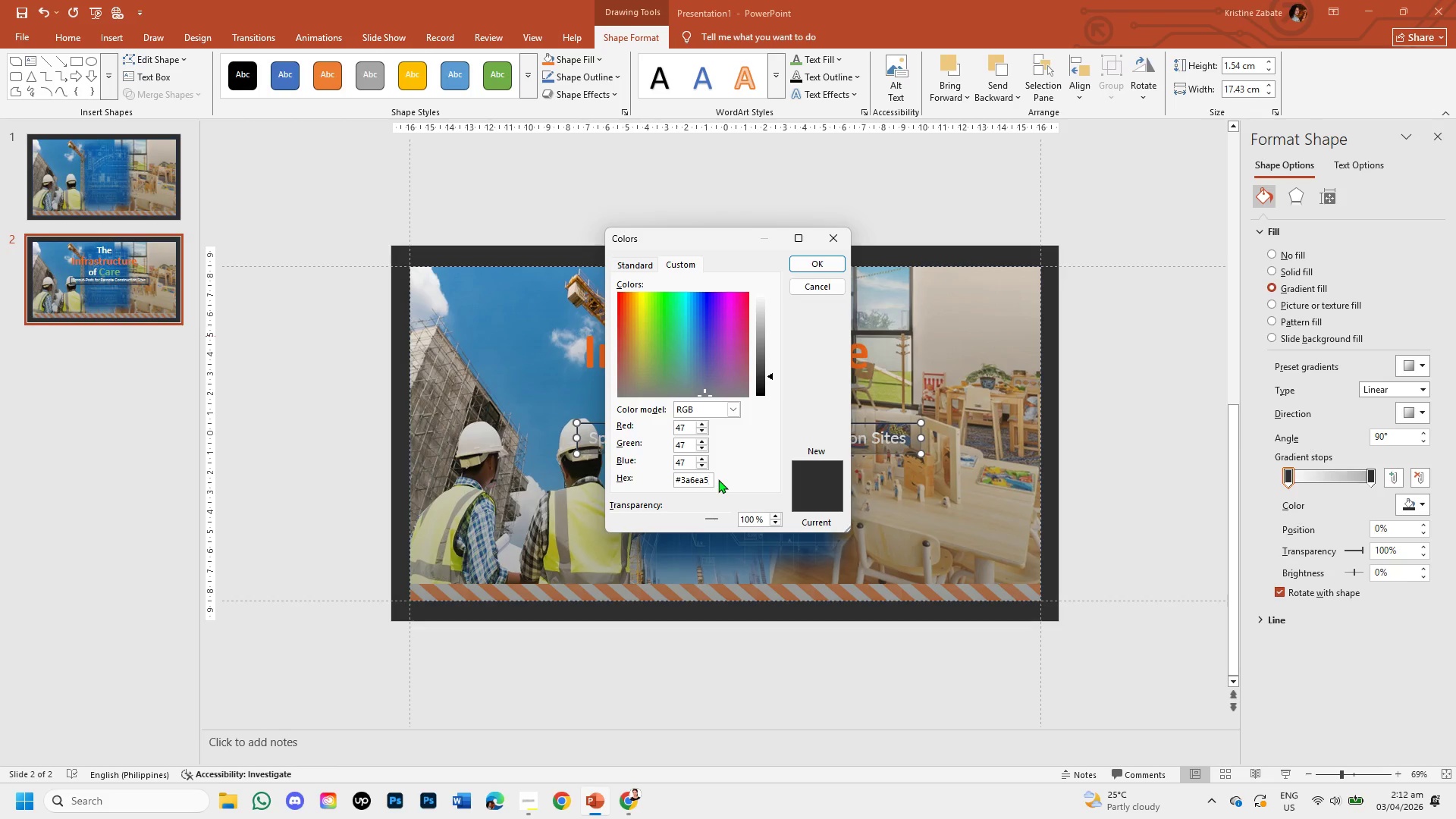 
left_click([814, 263])
 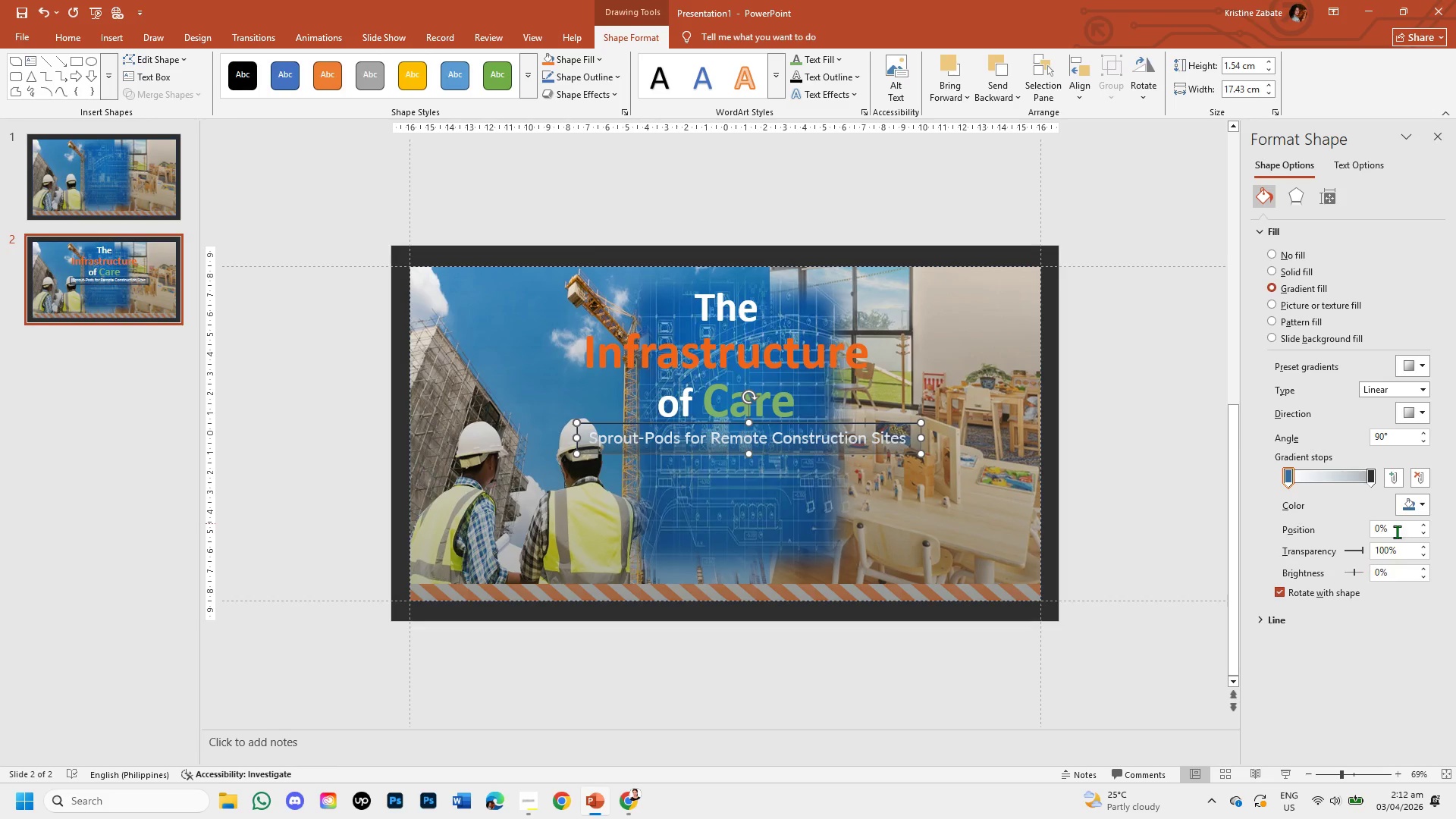 
left_click([1368, 474])
 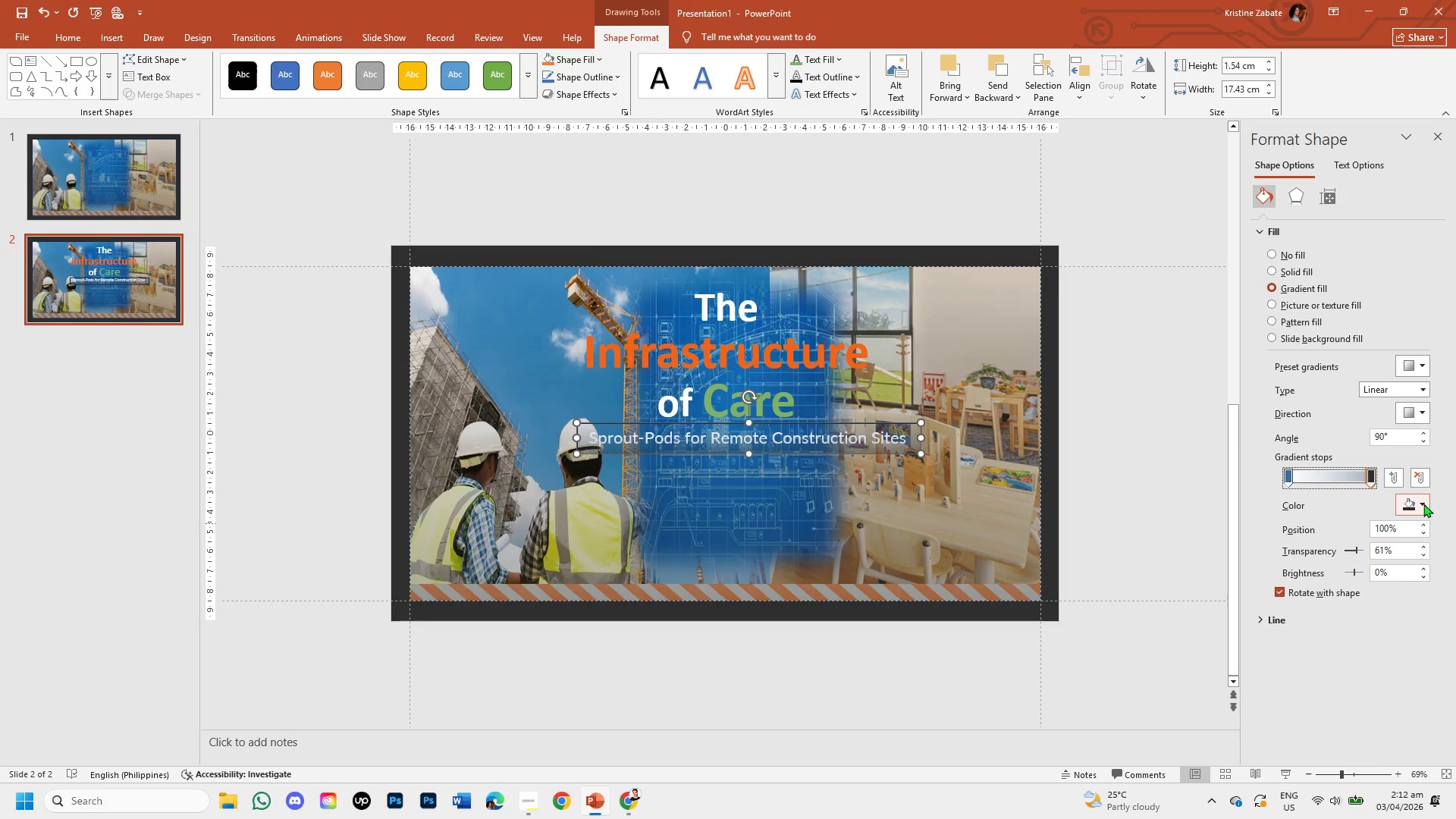 
left_click([1423, 504])
 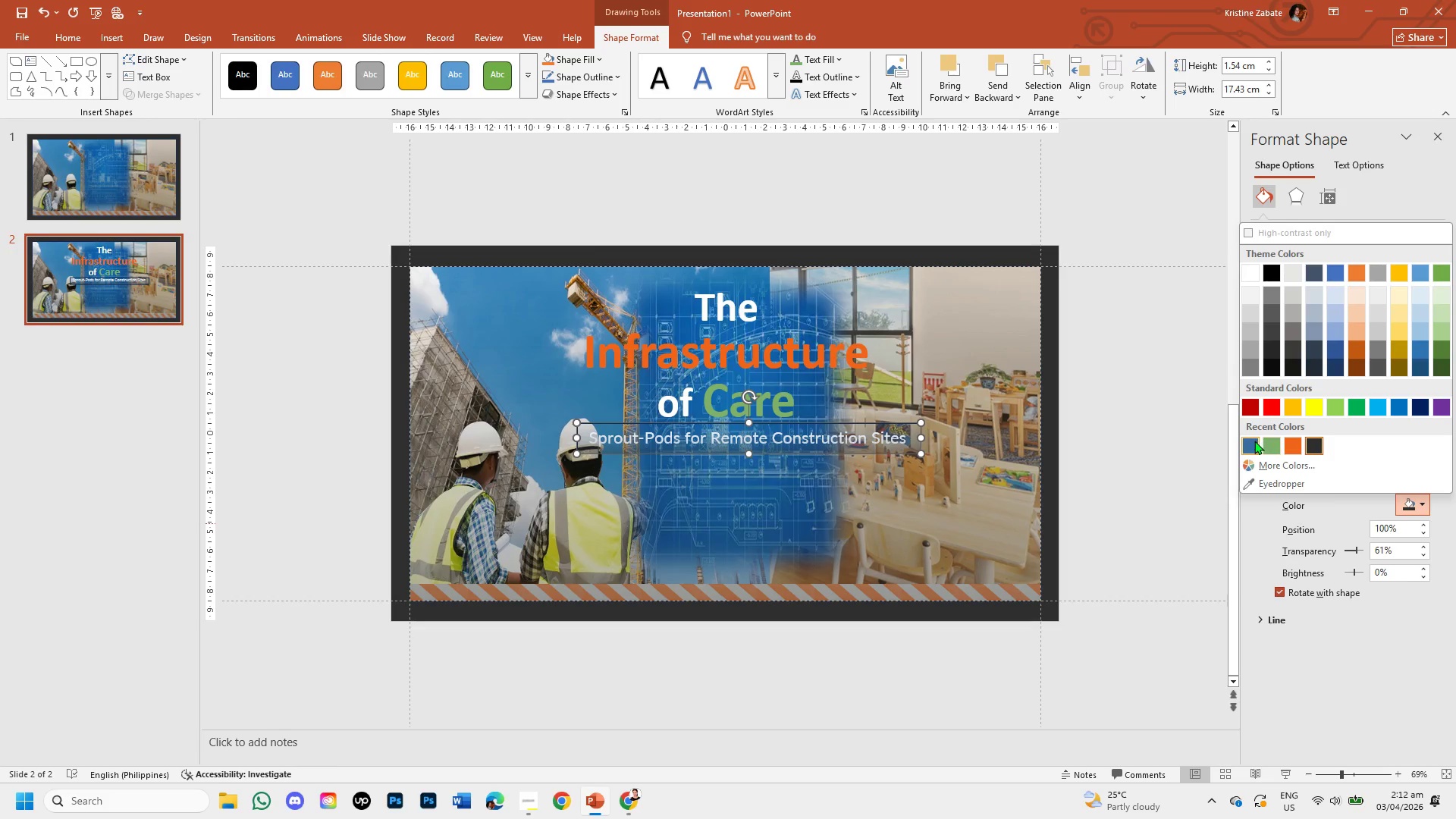 
left_click([1254, 441])
 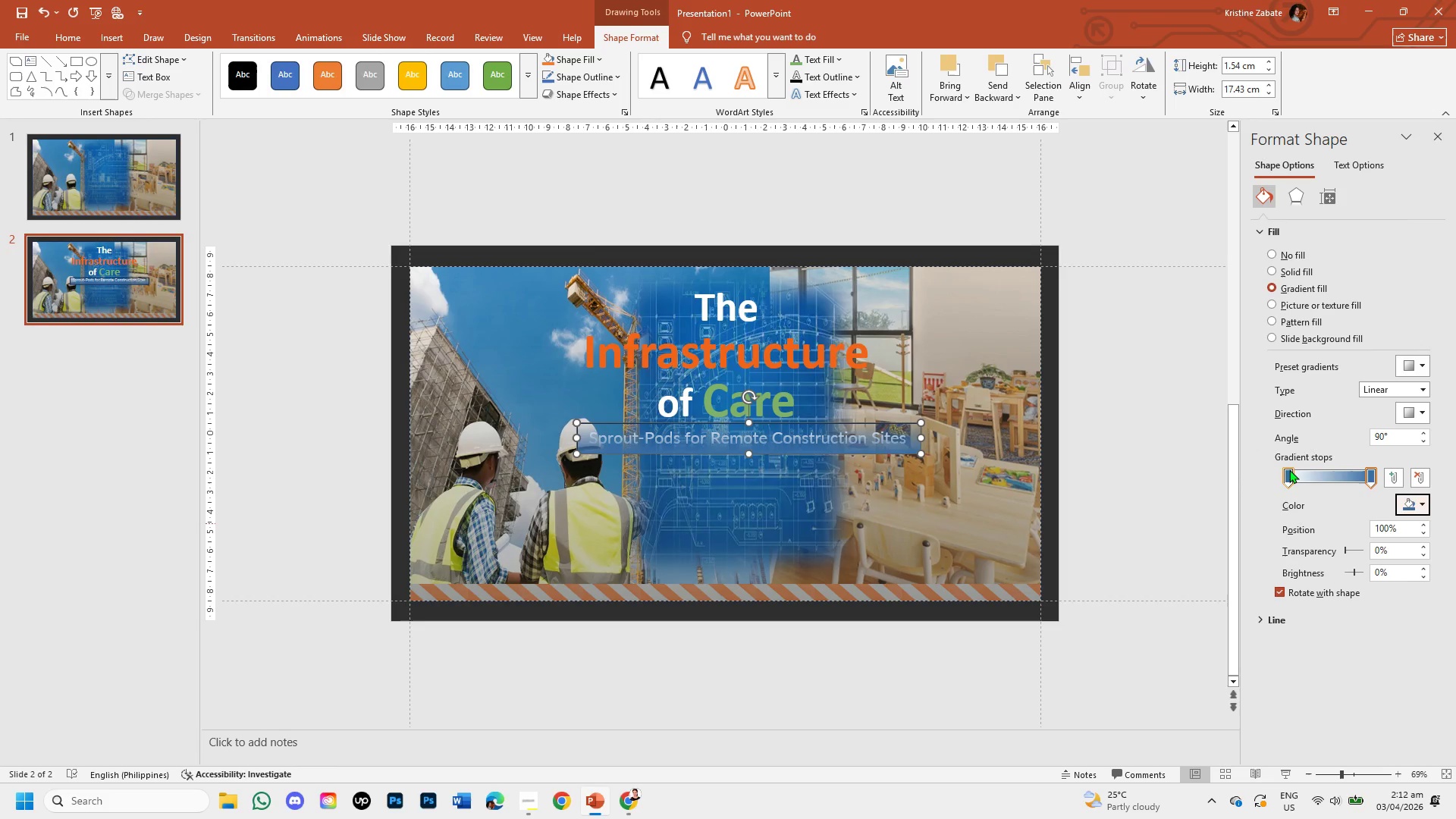 
left_click([1285, 479])
 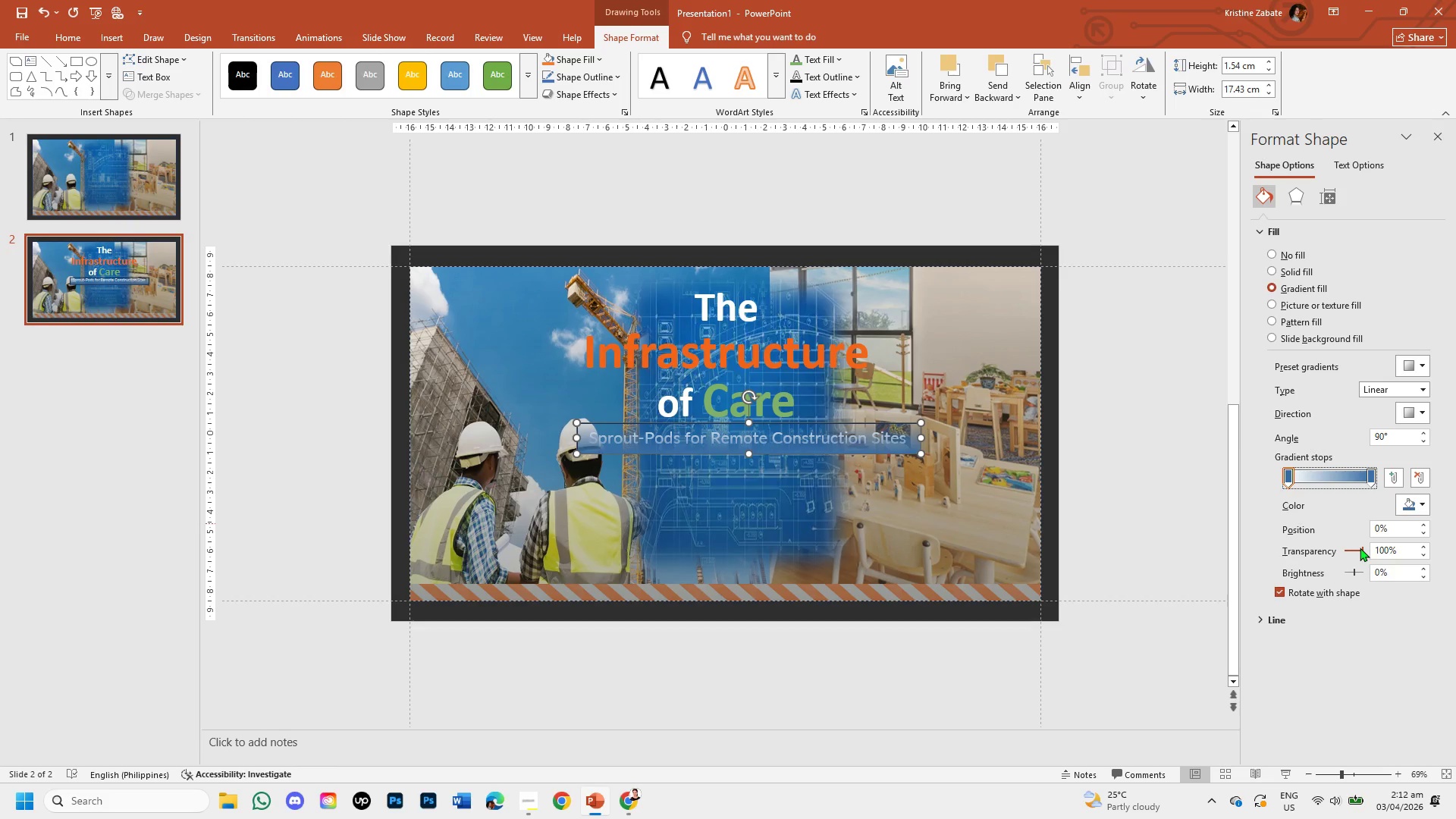 
left_click_drag(start_coordinate=[1360, 548], to_coordinate=[1348, 549])
 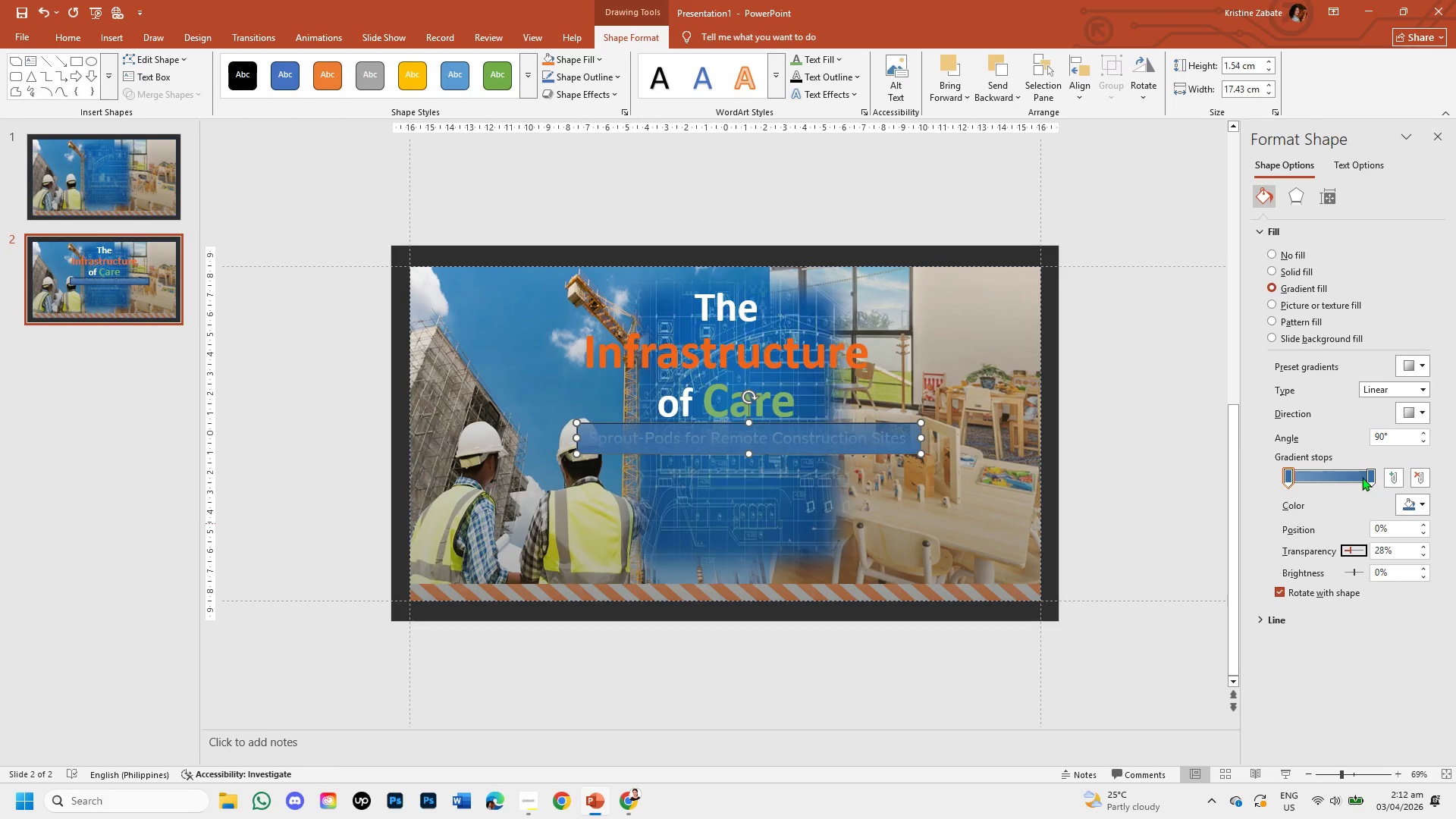 
left_click([1368, 477])
 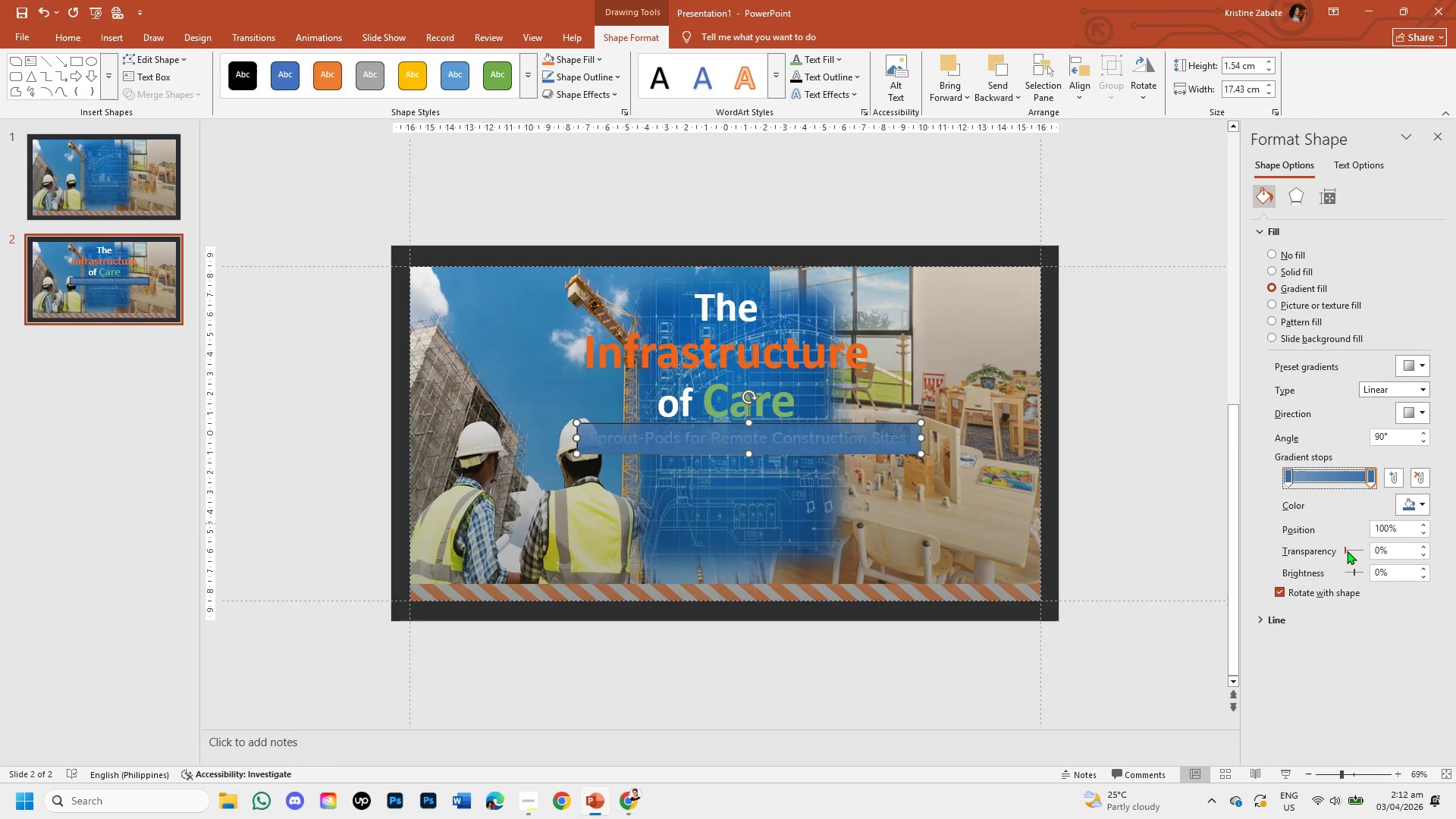 
left_click_drag(start_coordinate=[1345, 551], to_coordinate=[1354, 552])
 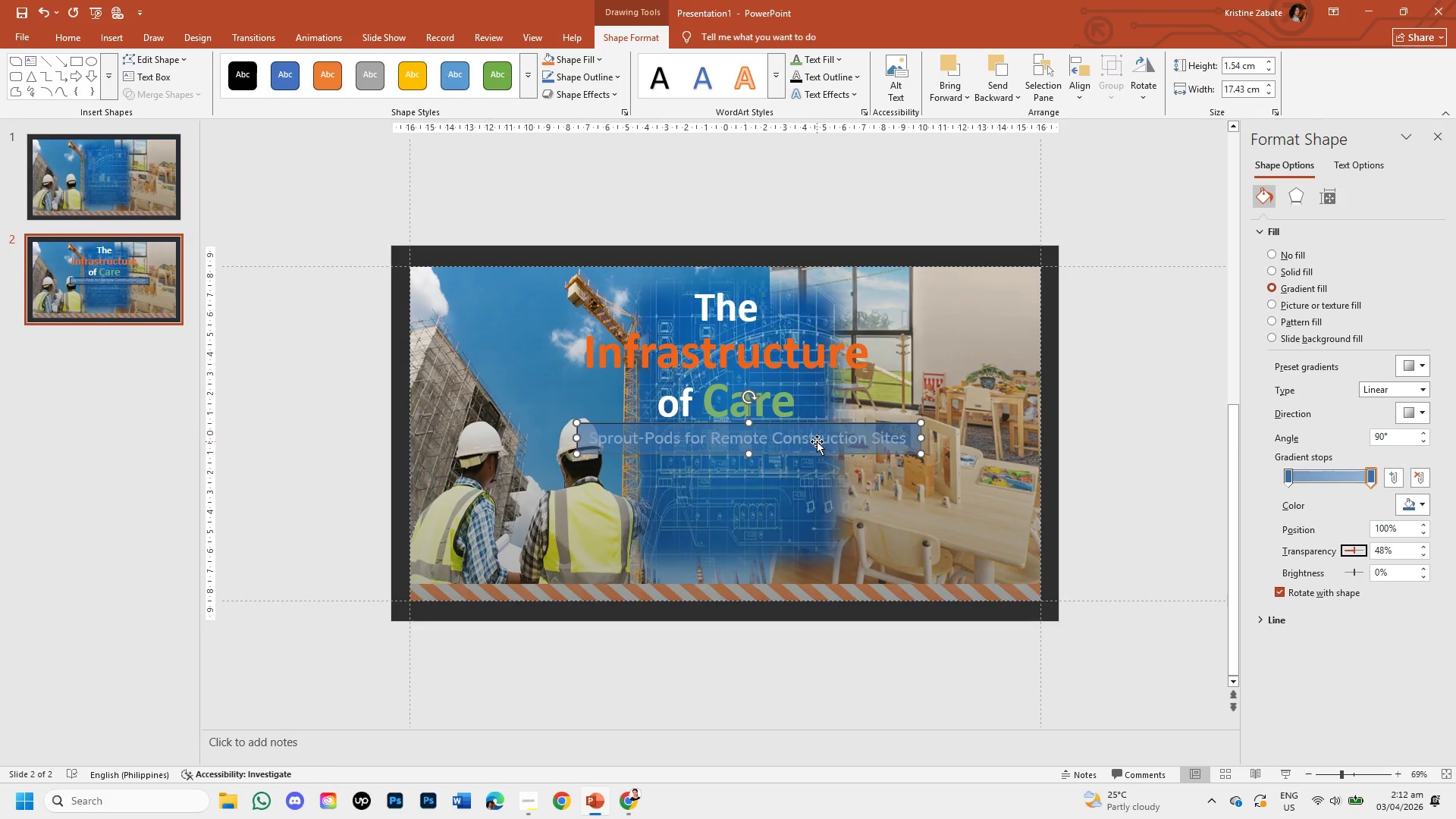 
right_click([817, 441])
 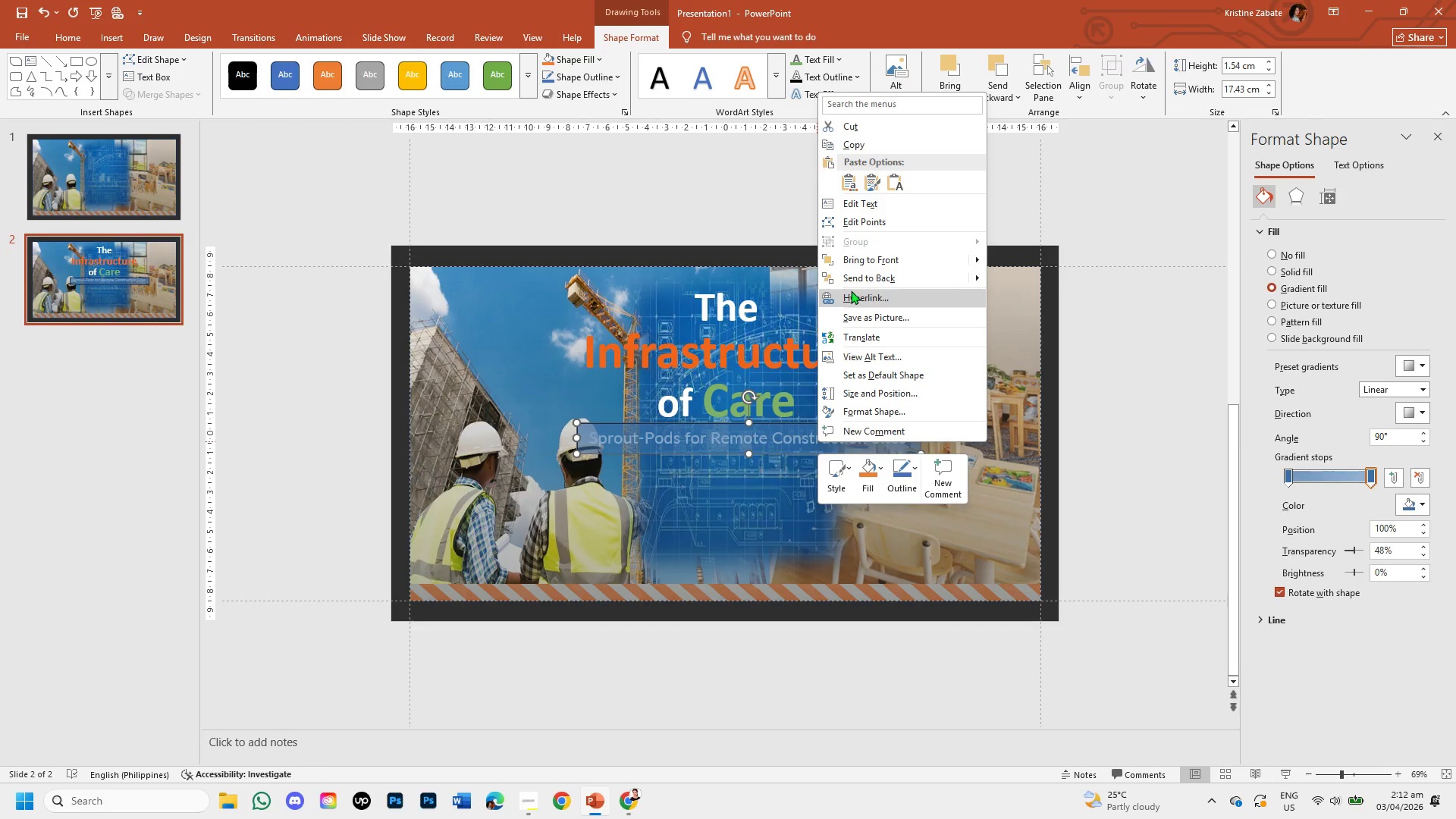 
left_click([858, 282])
 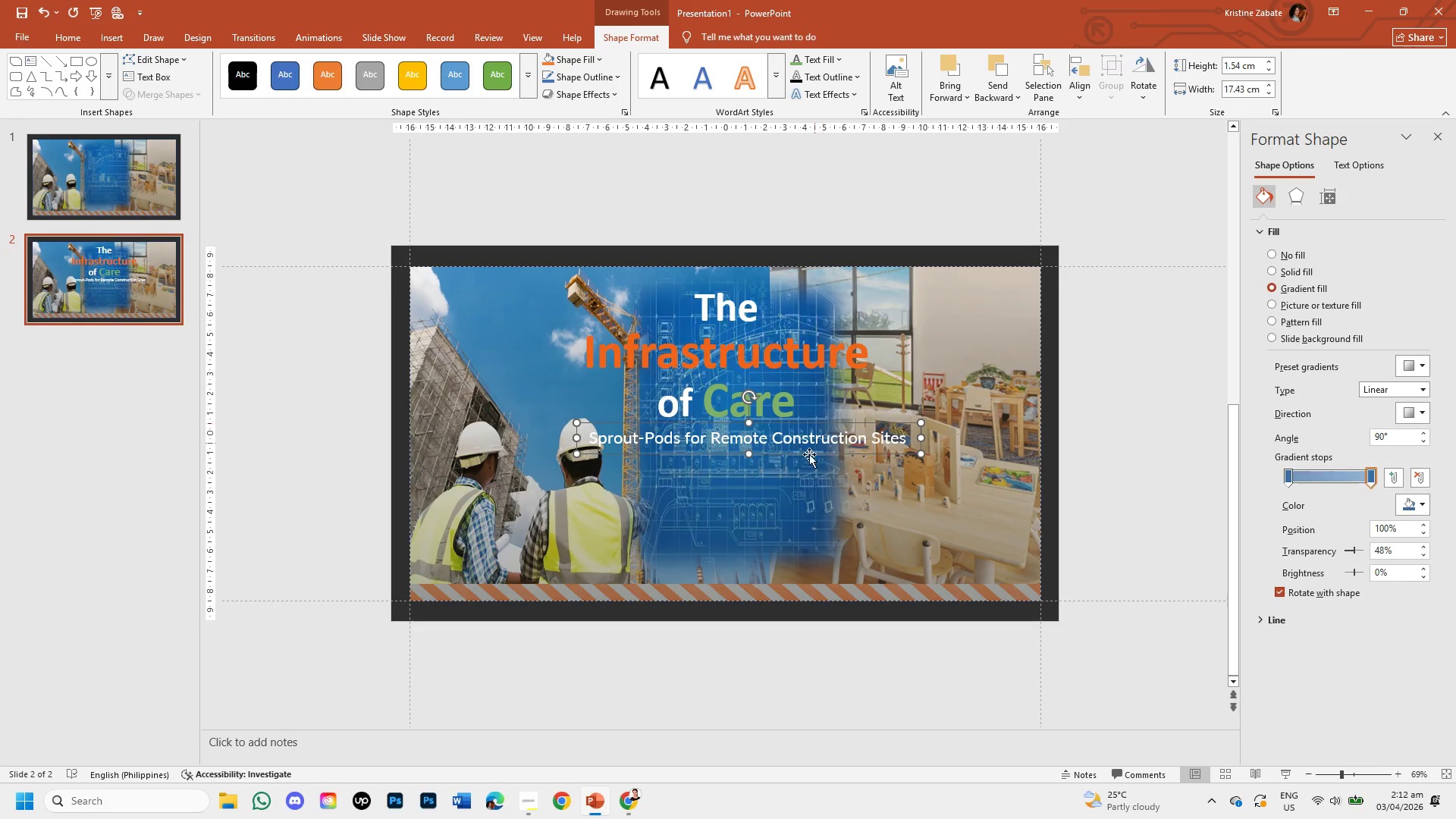 
left_click([794, 488])
 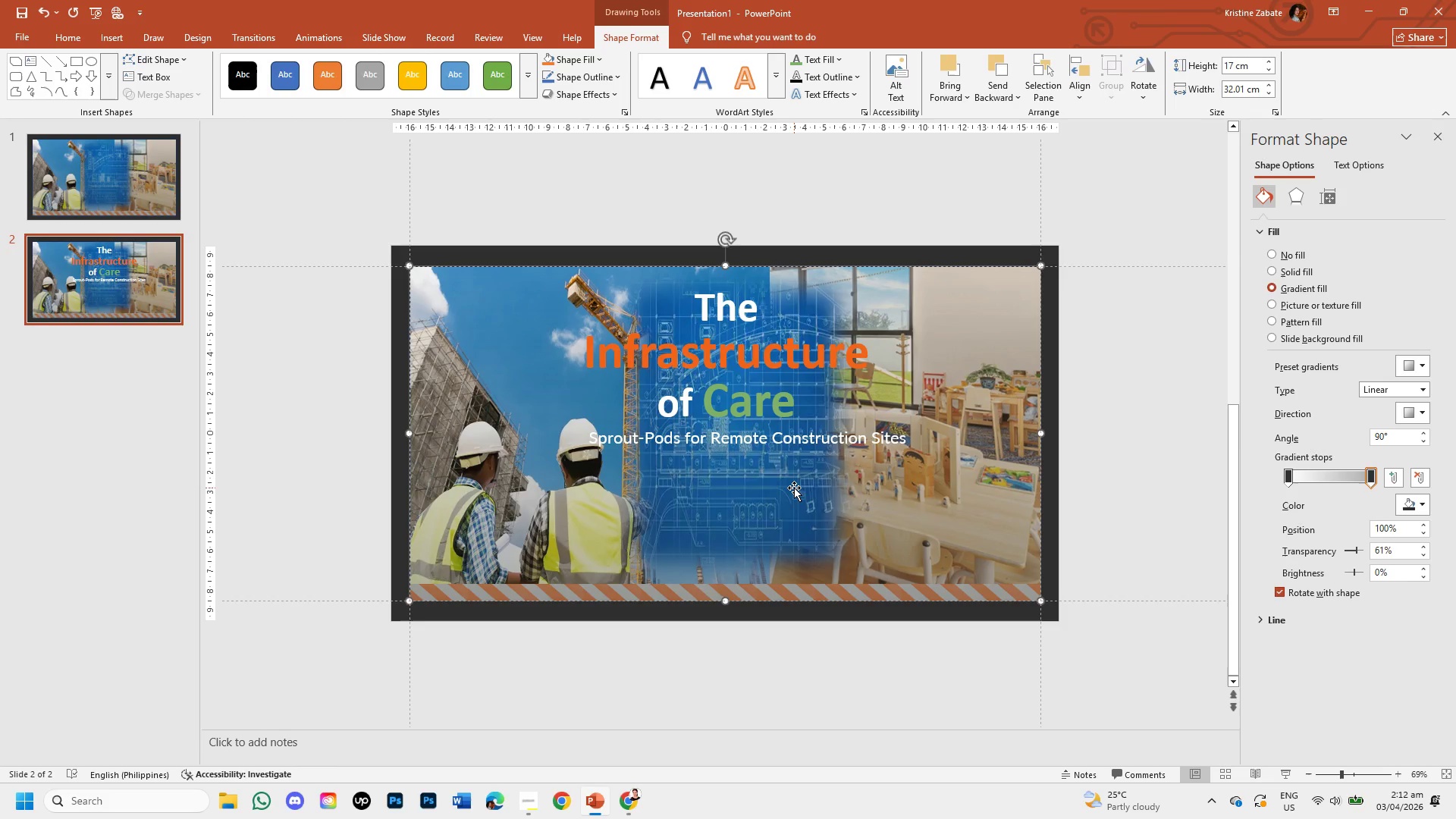 
right_click([794, 488])
 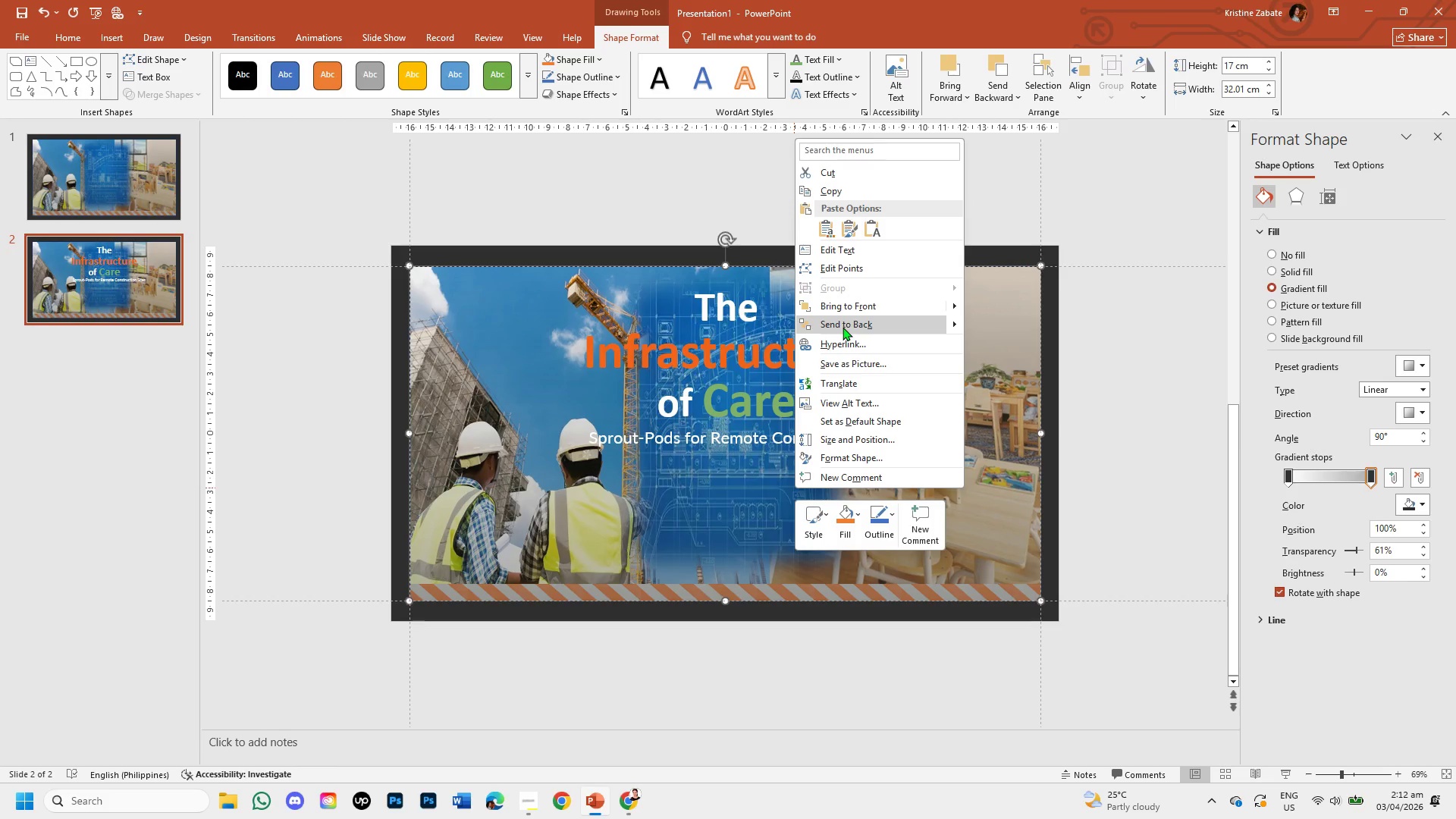 
left_click([843, 327])
 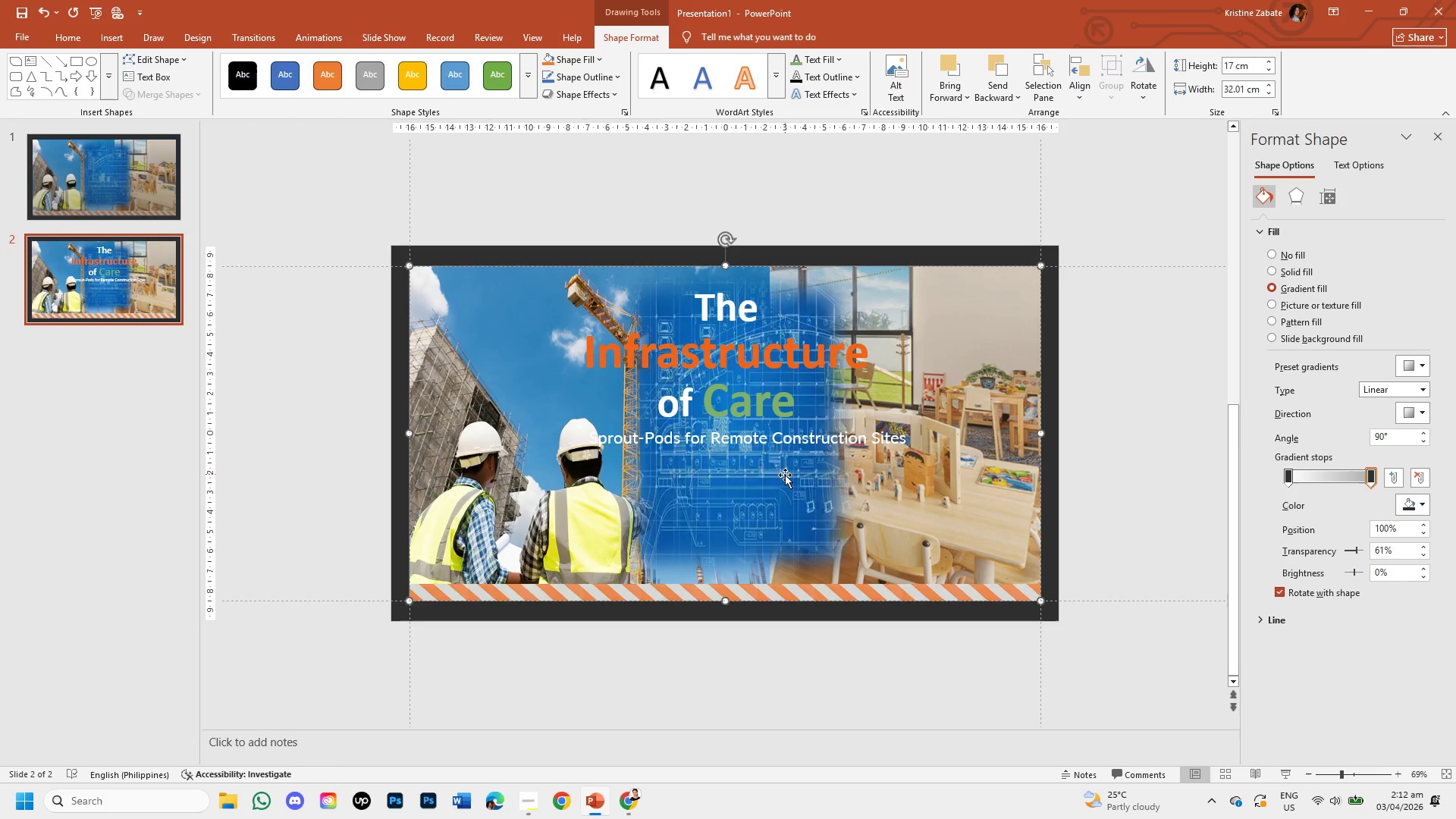 
right_click([783, 481])
 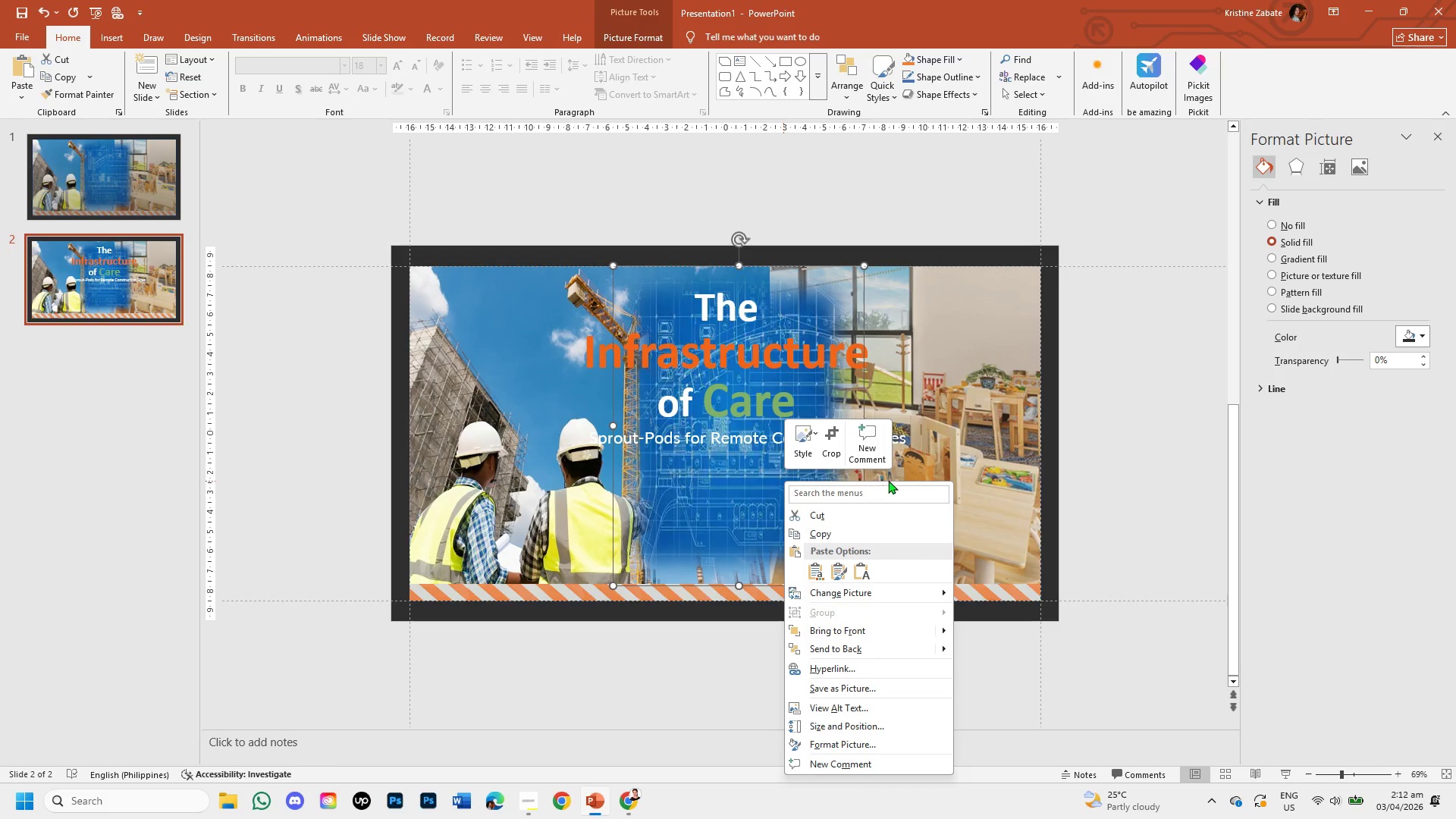 
left_click([946, 447])
 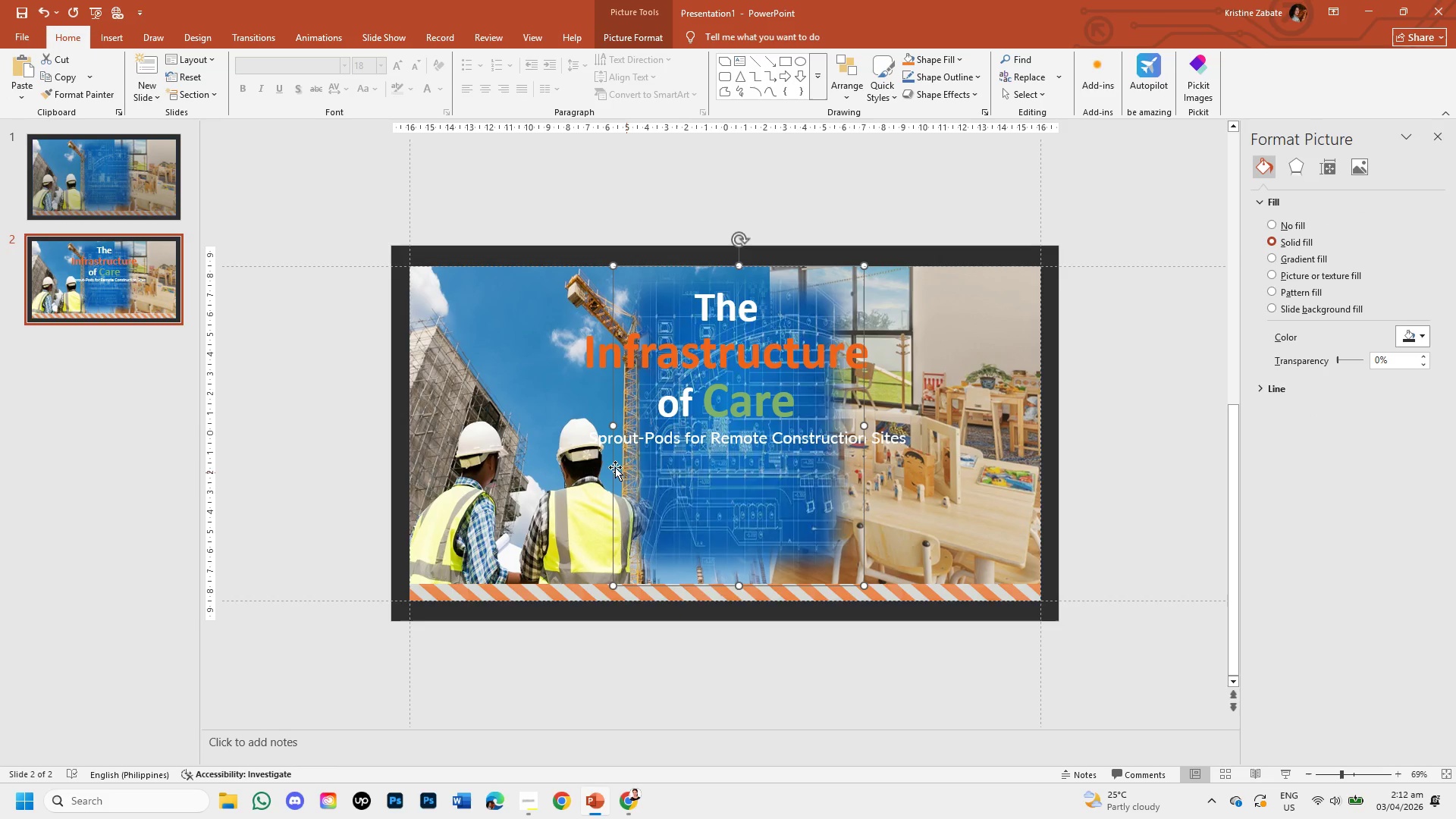 
left_click([551, 432])
 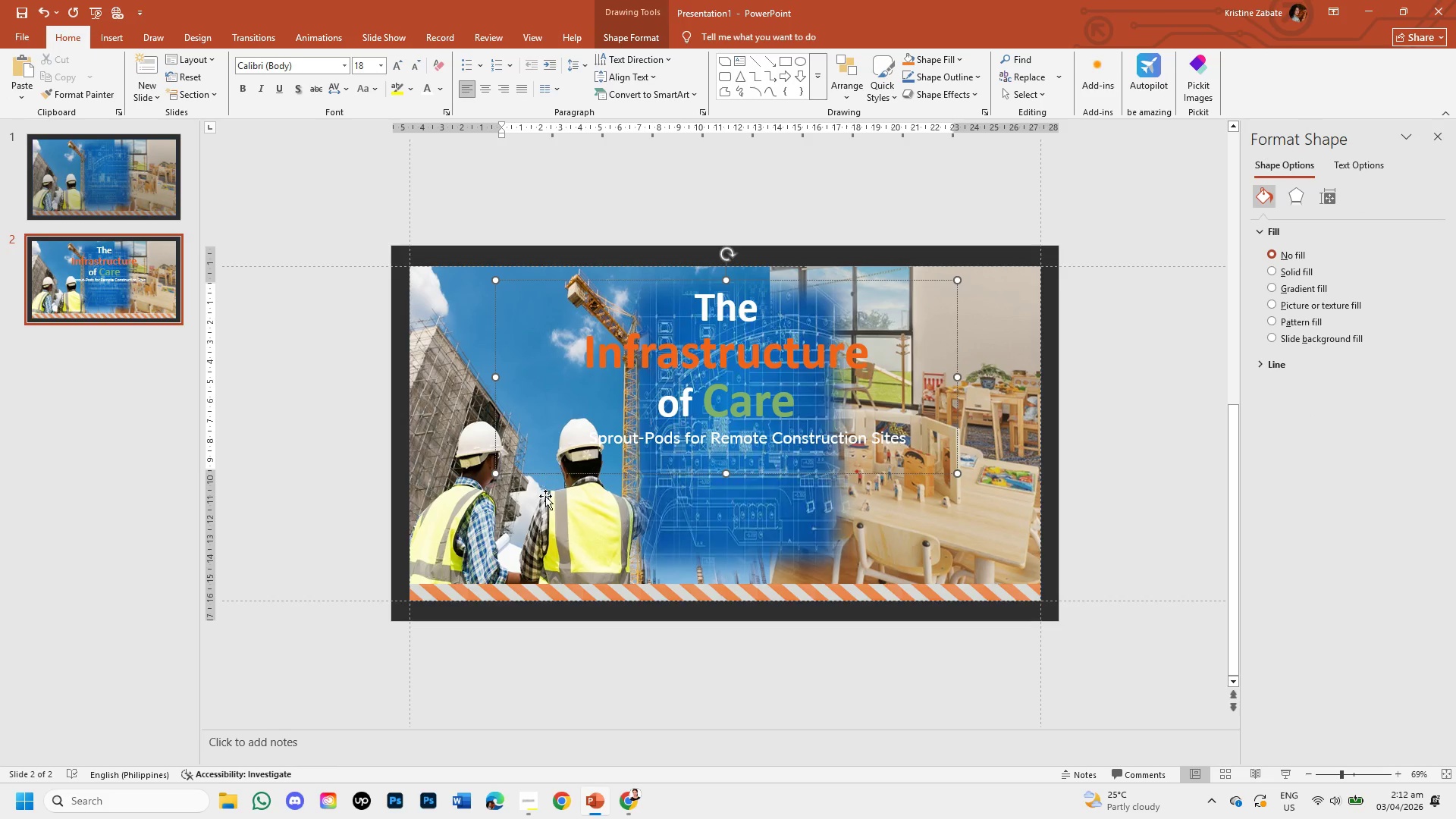 
left_click([546, 502])
 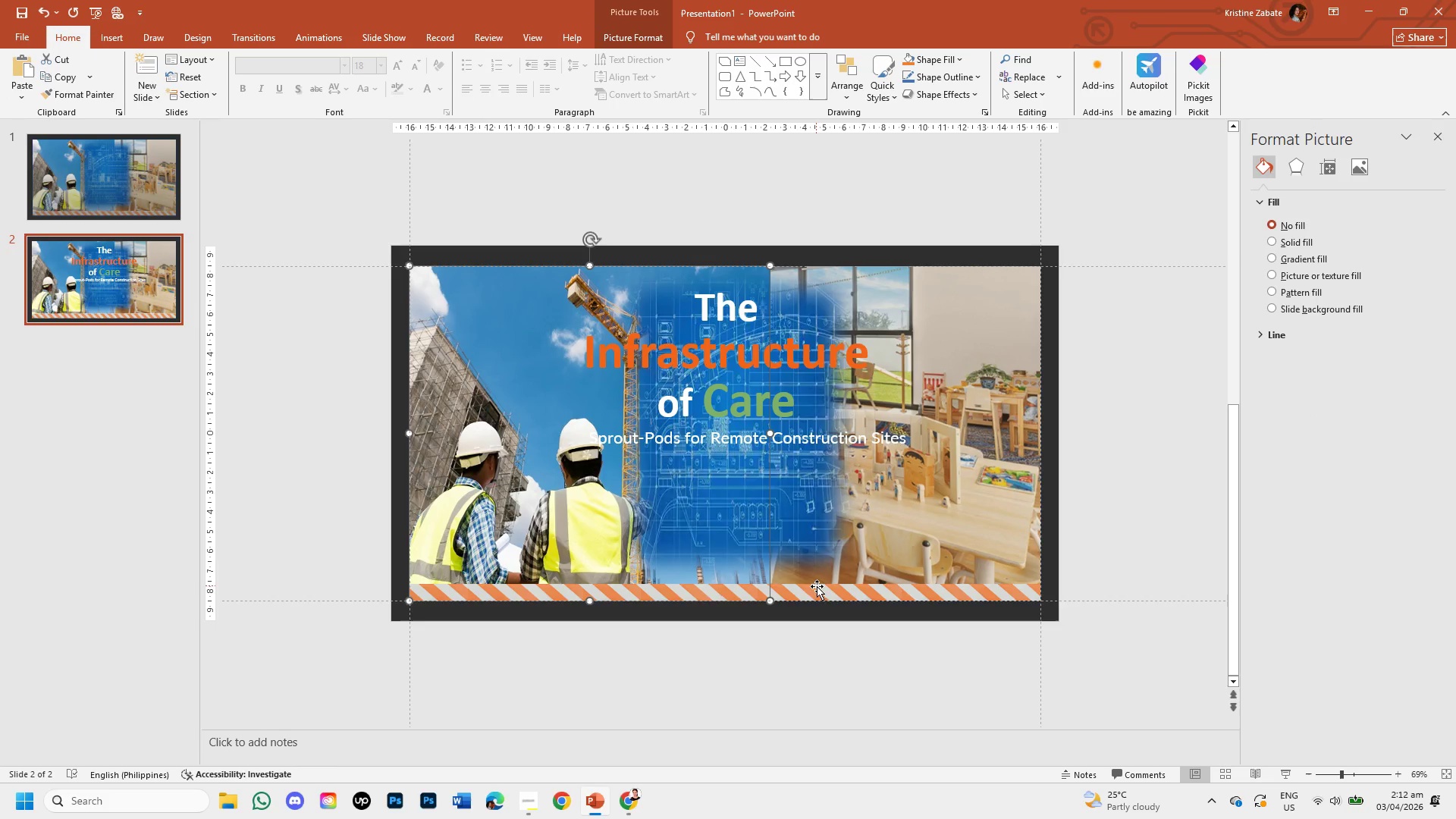 
left_click([821, 593])
 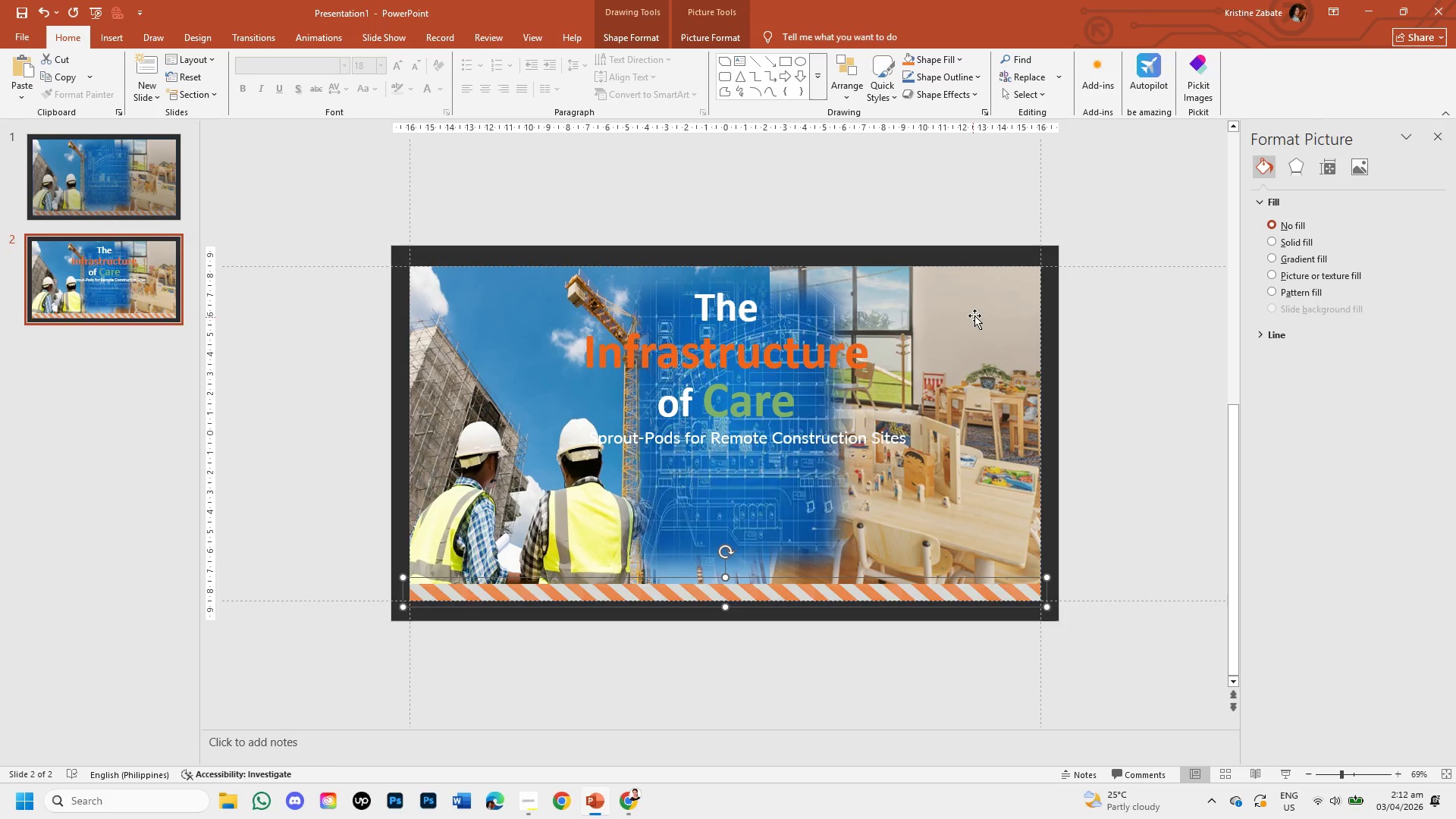 
left_click([1007, 282])
 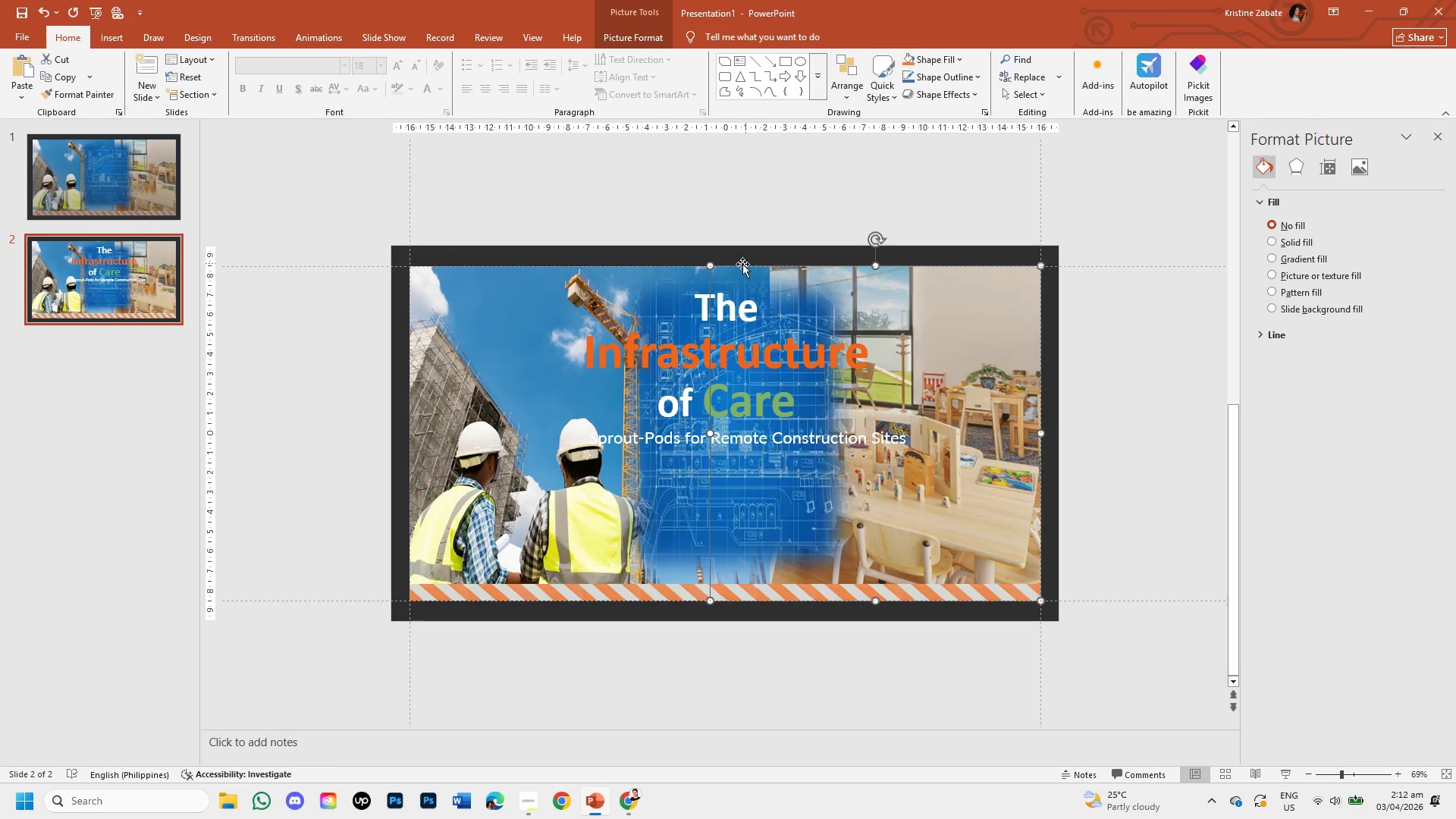 
left_click([695, 265])
 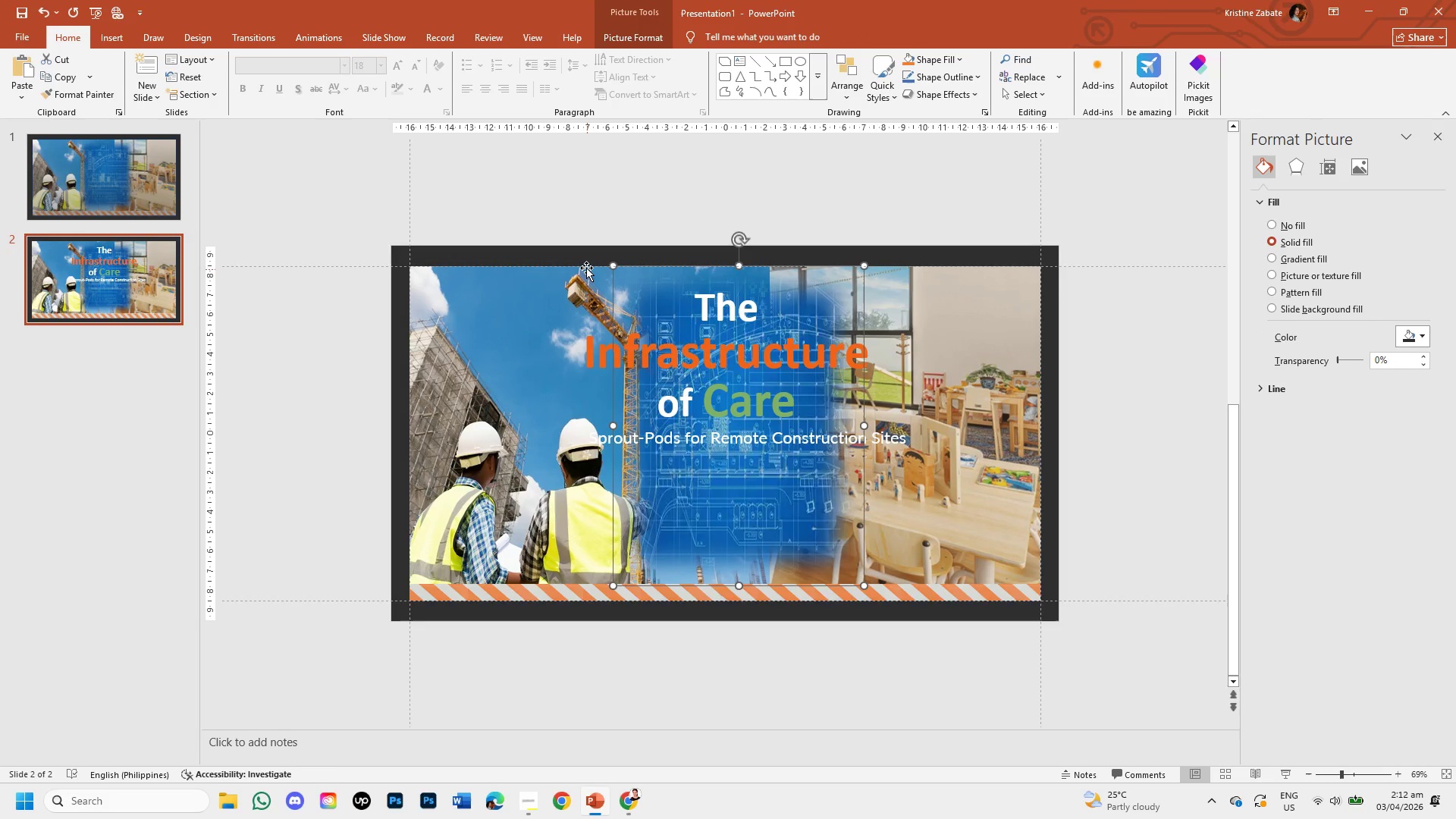 
left_click([584, 264])
 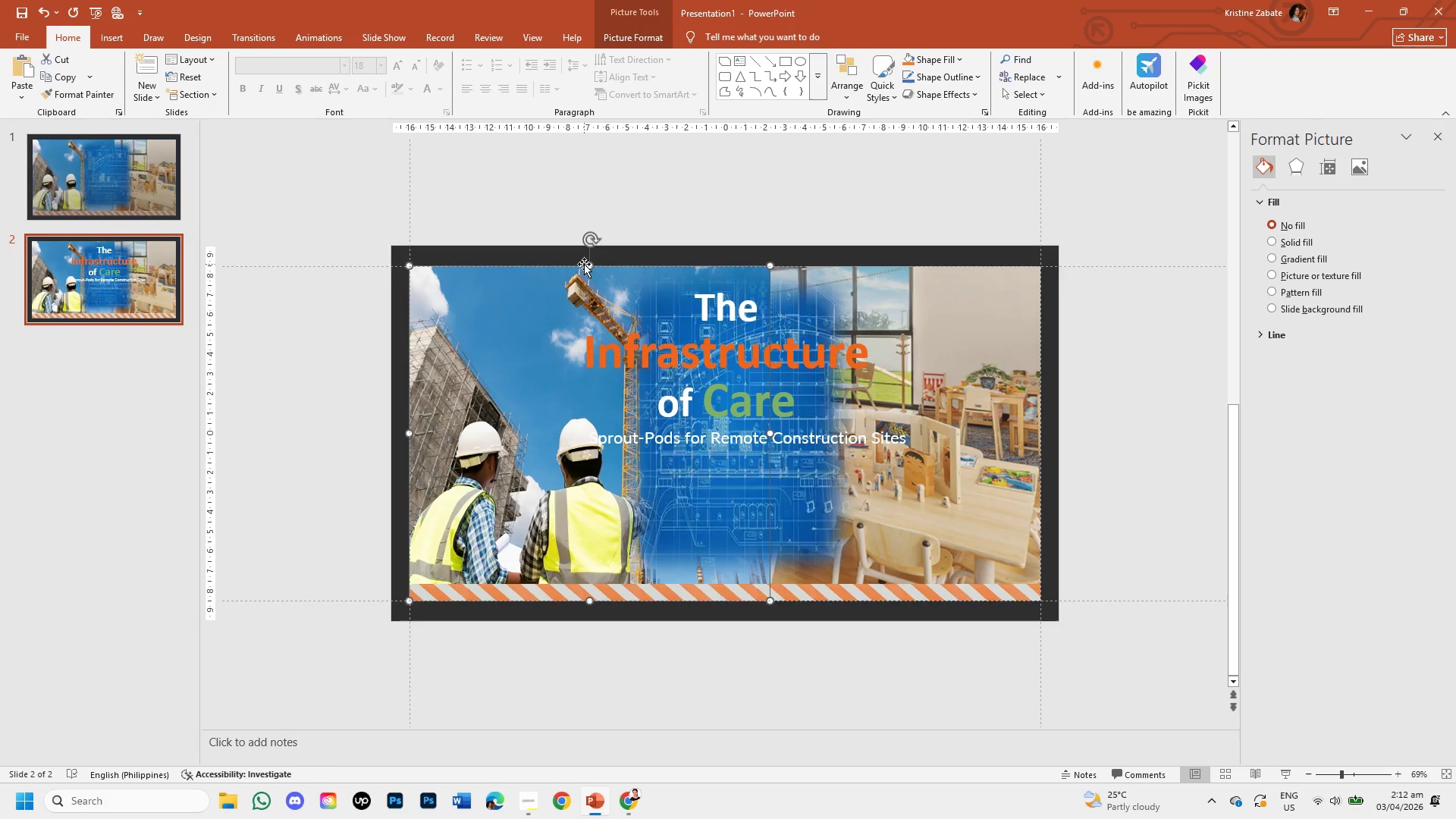 
right_click([584, 264])
 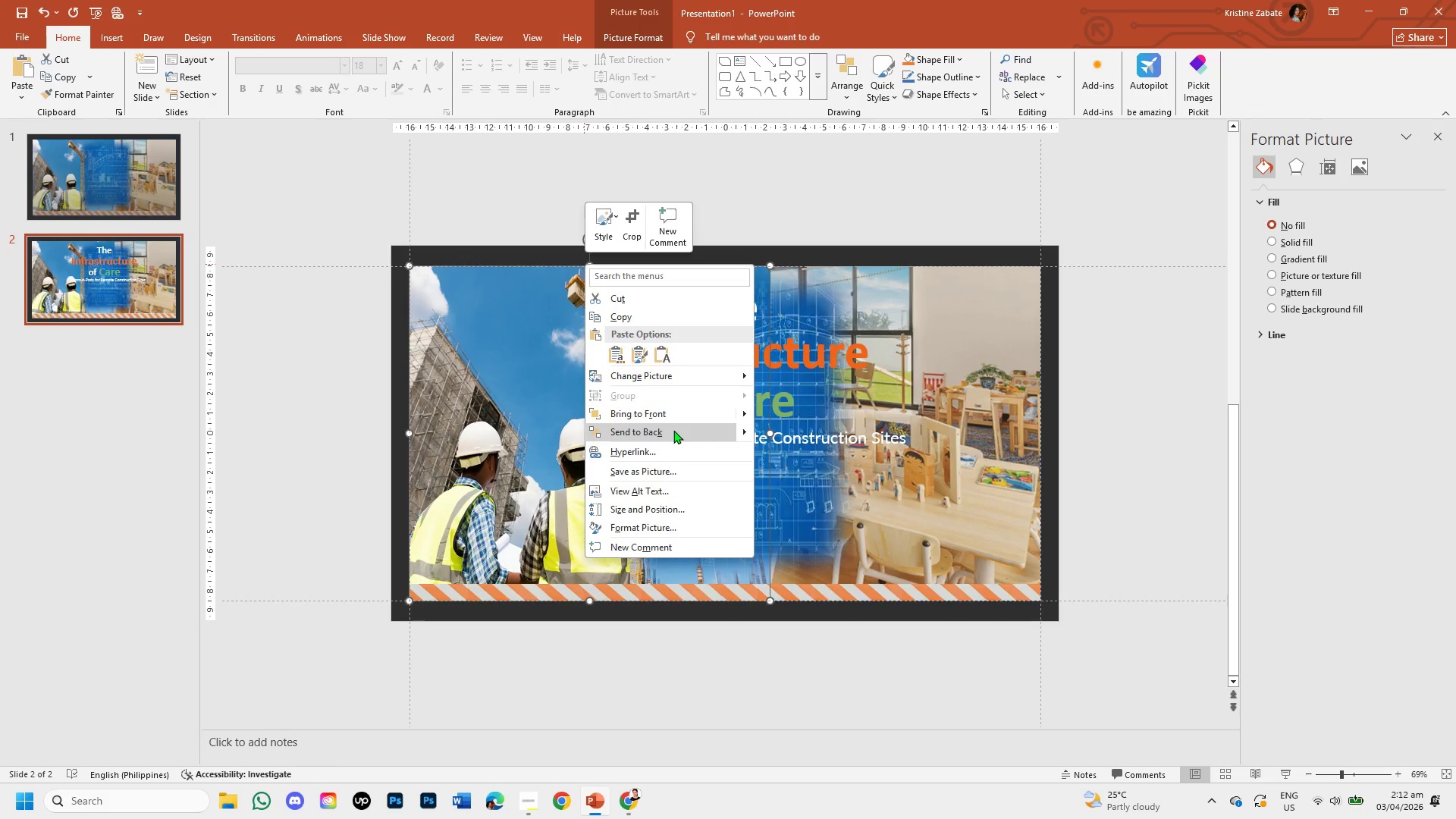 
left_click([673, 430])
 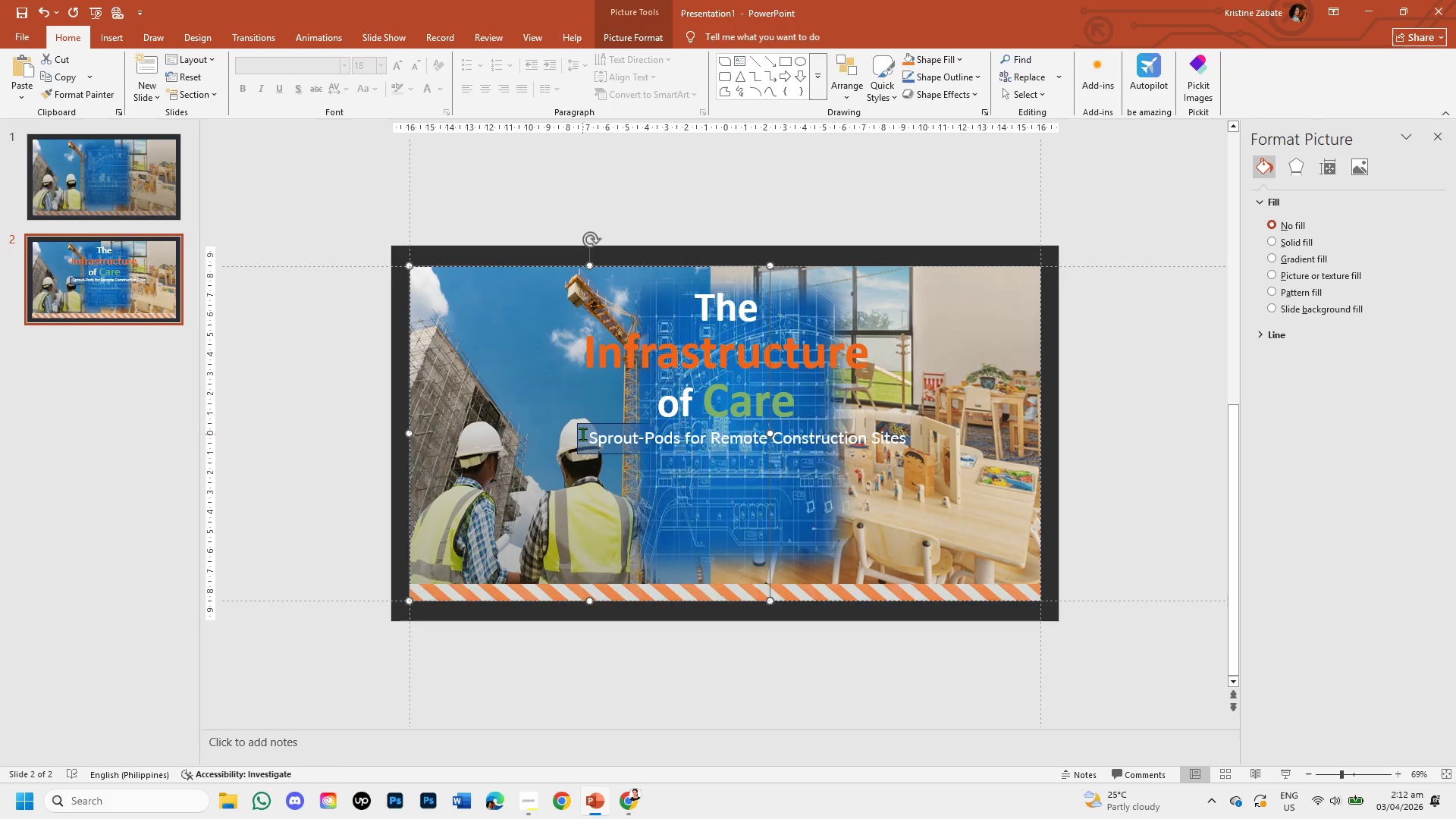 
left_click([582, 434])
 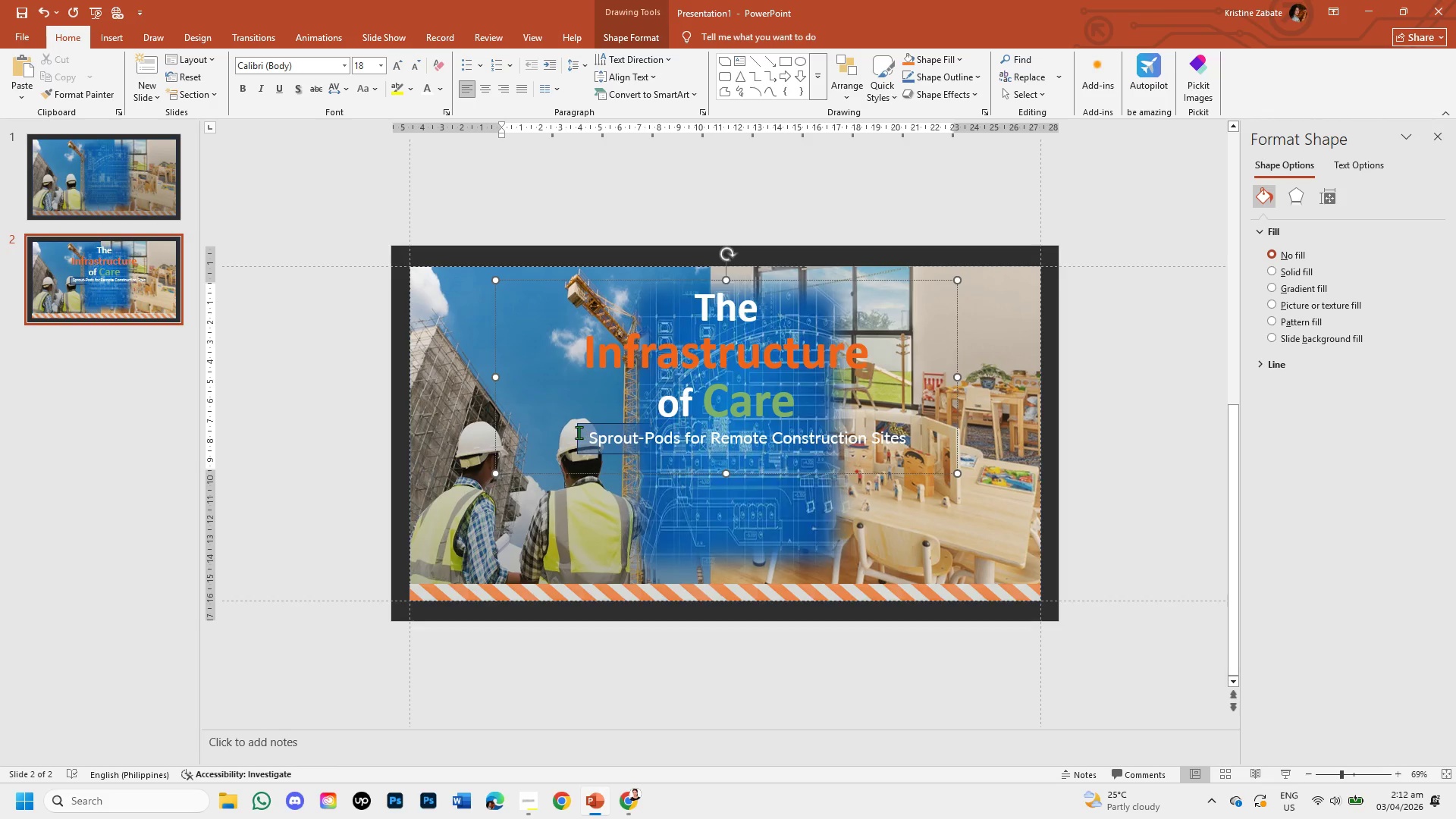 
left_click([578, 431])
 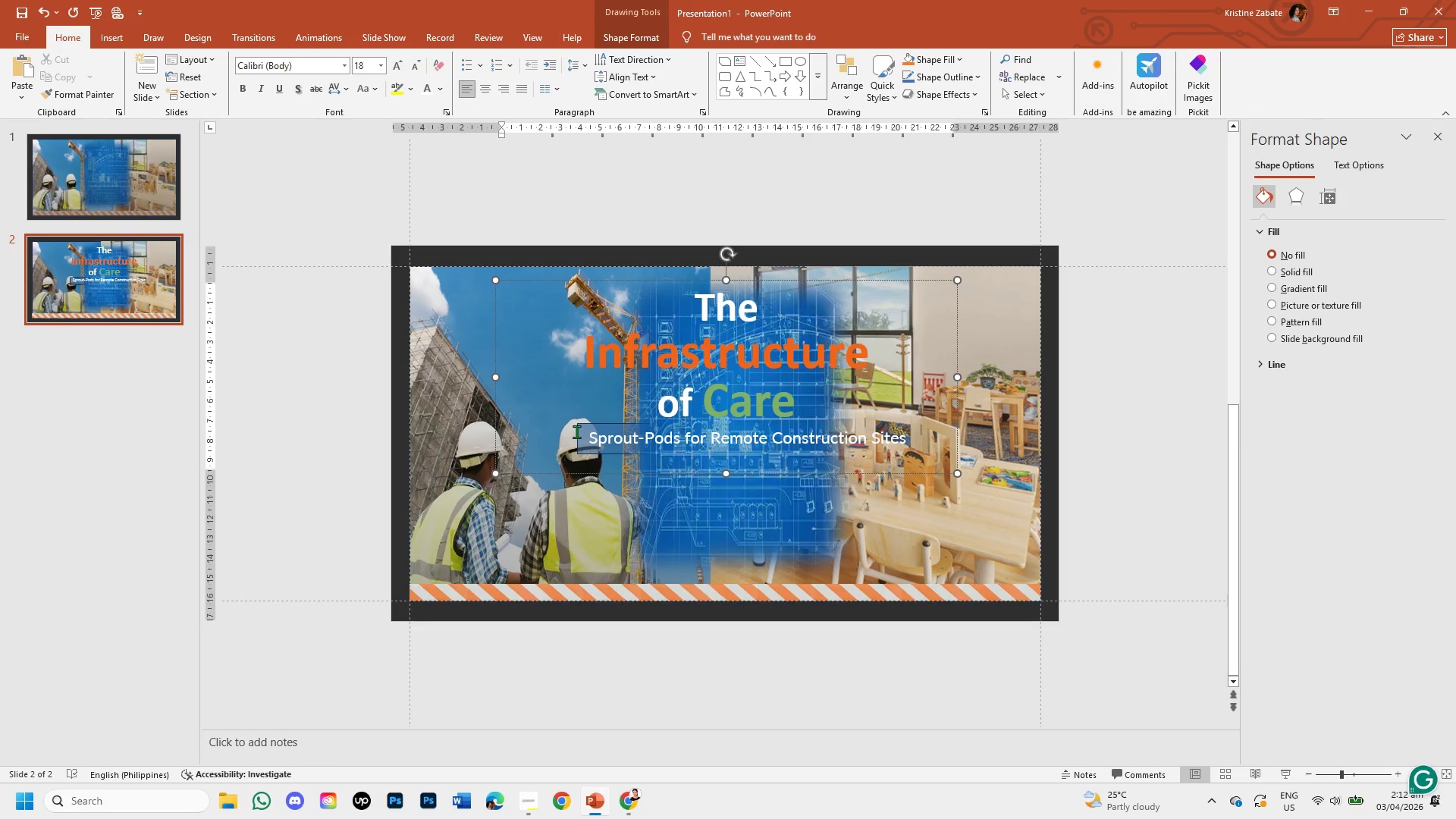 
left_click([576, 431])
 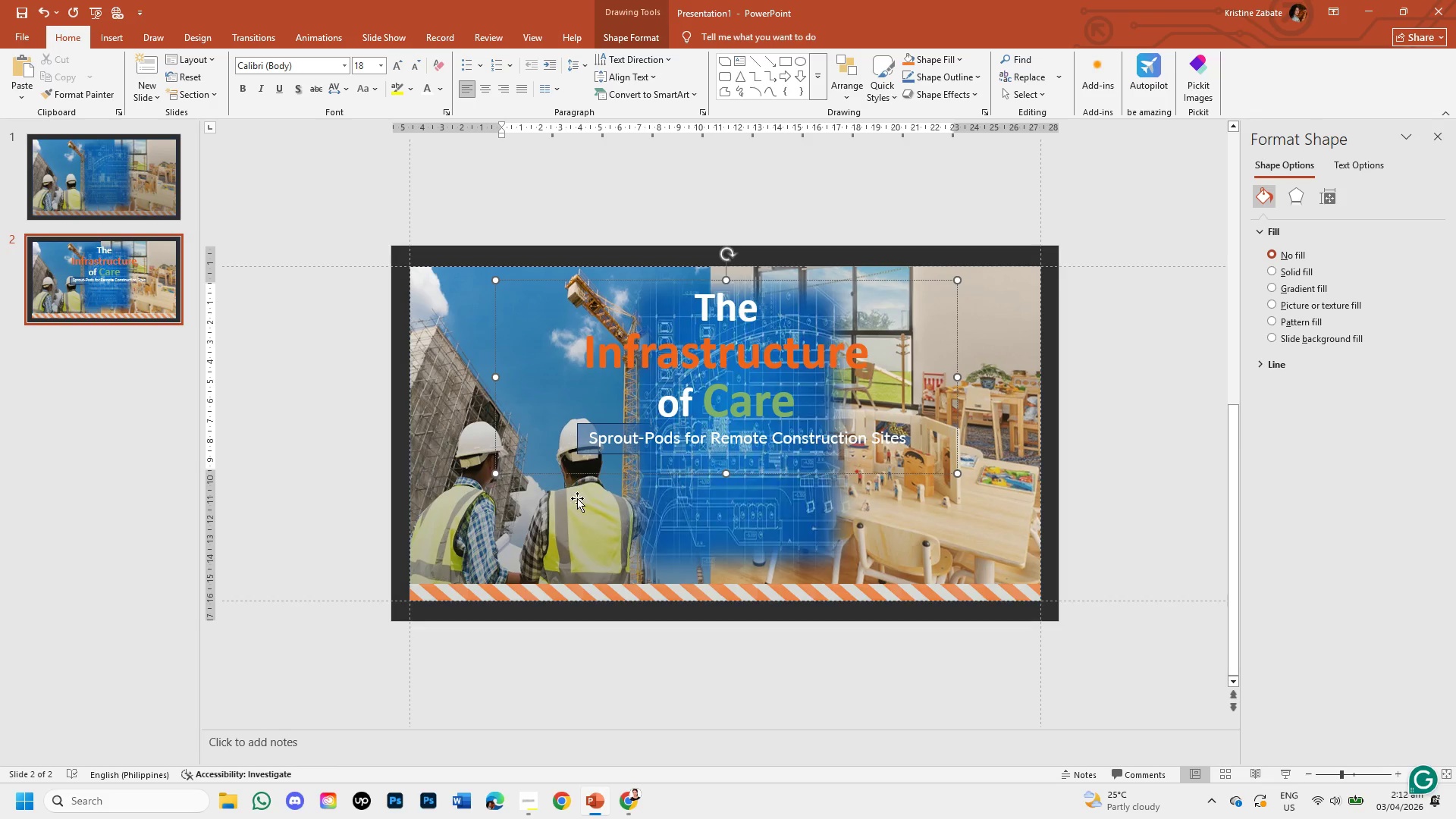 
left_click([577, 500])
 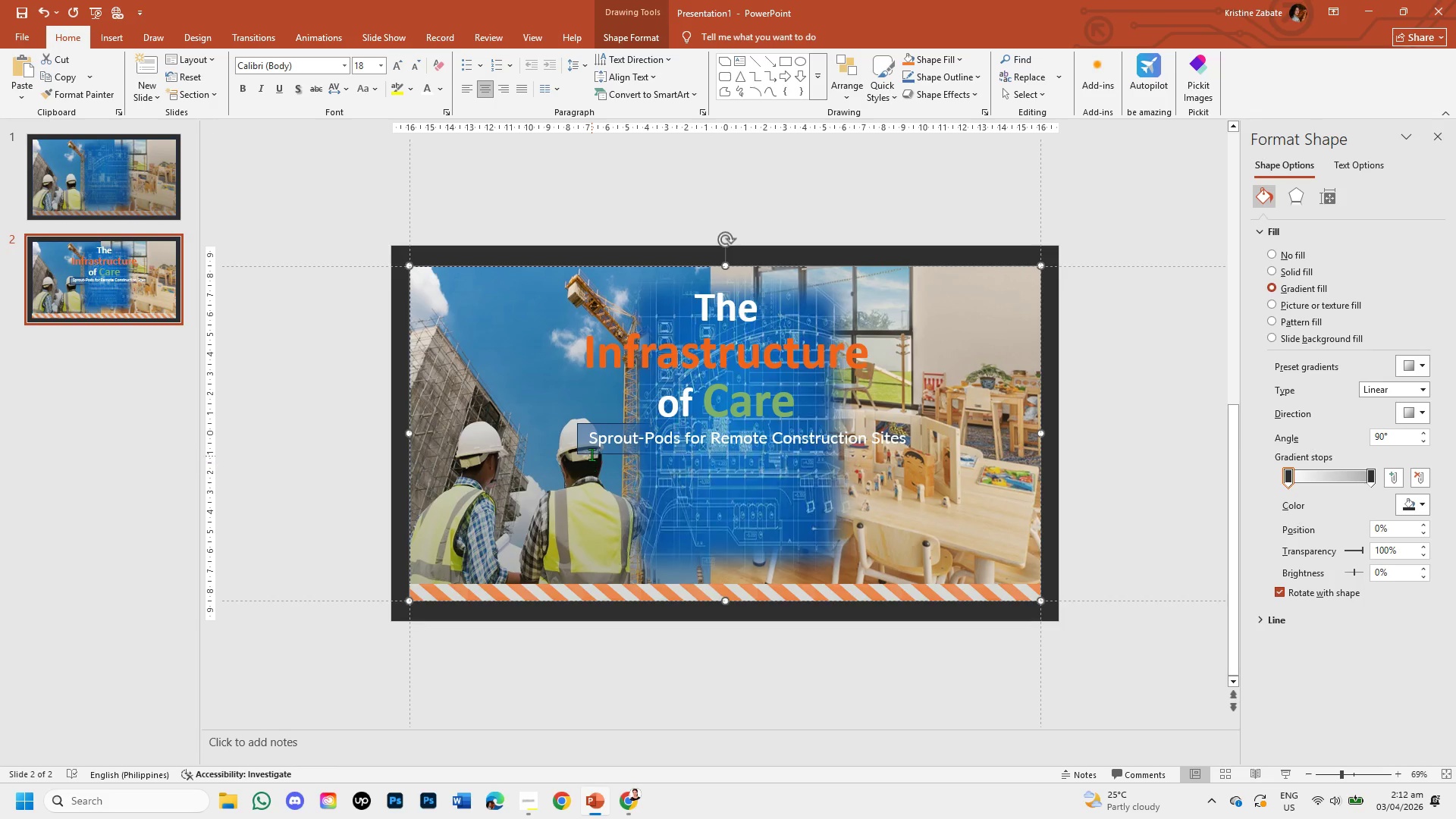 
left_click([592, 452])
 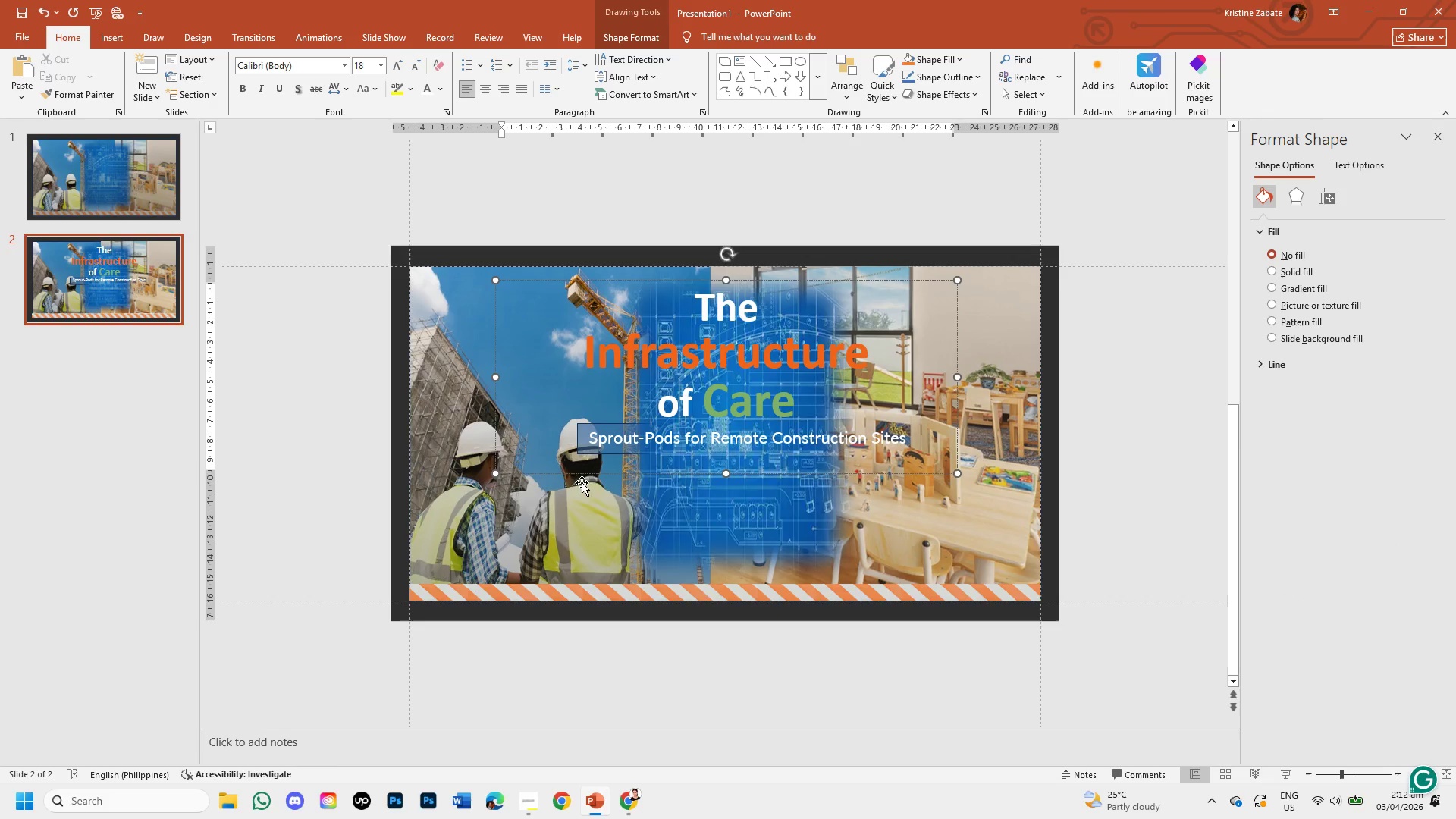 
left_click_drag(start_coordinate=[577, 469], to_coordinate=[585, 504])
 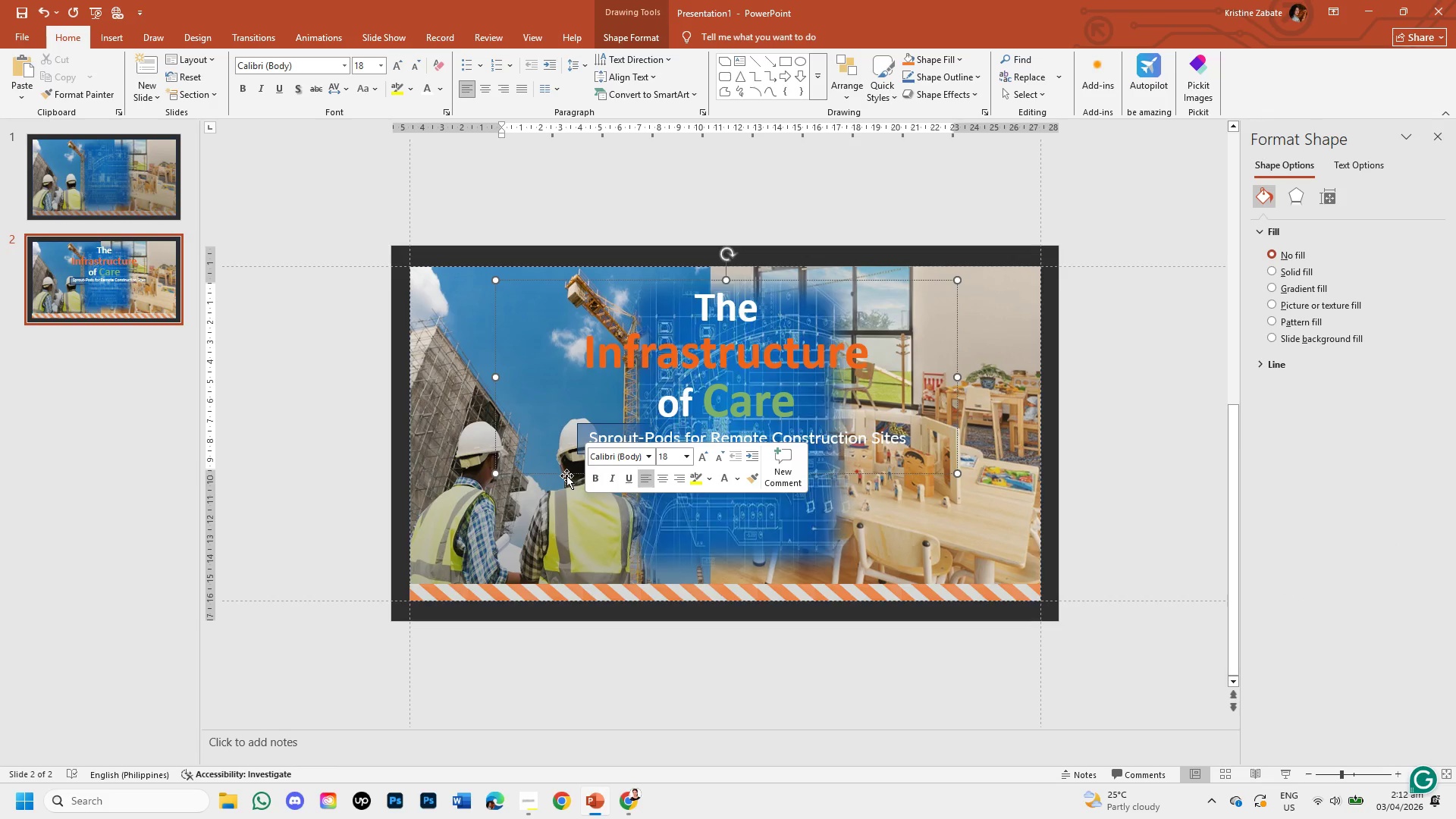 
left_click([566, 475])
 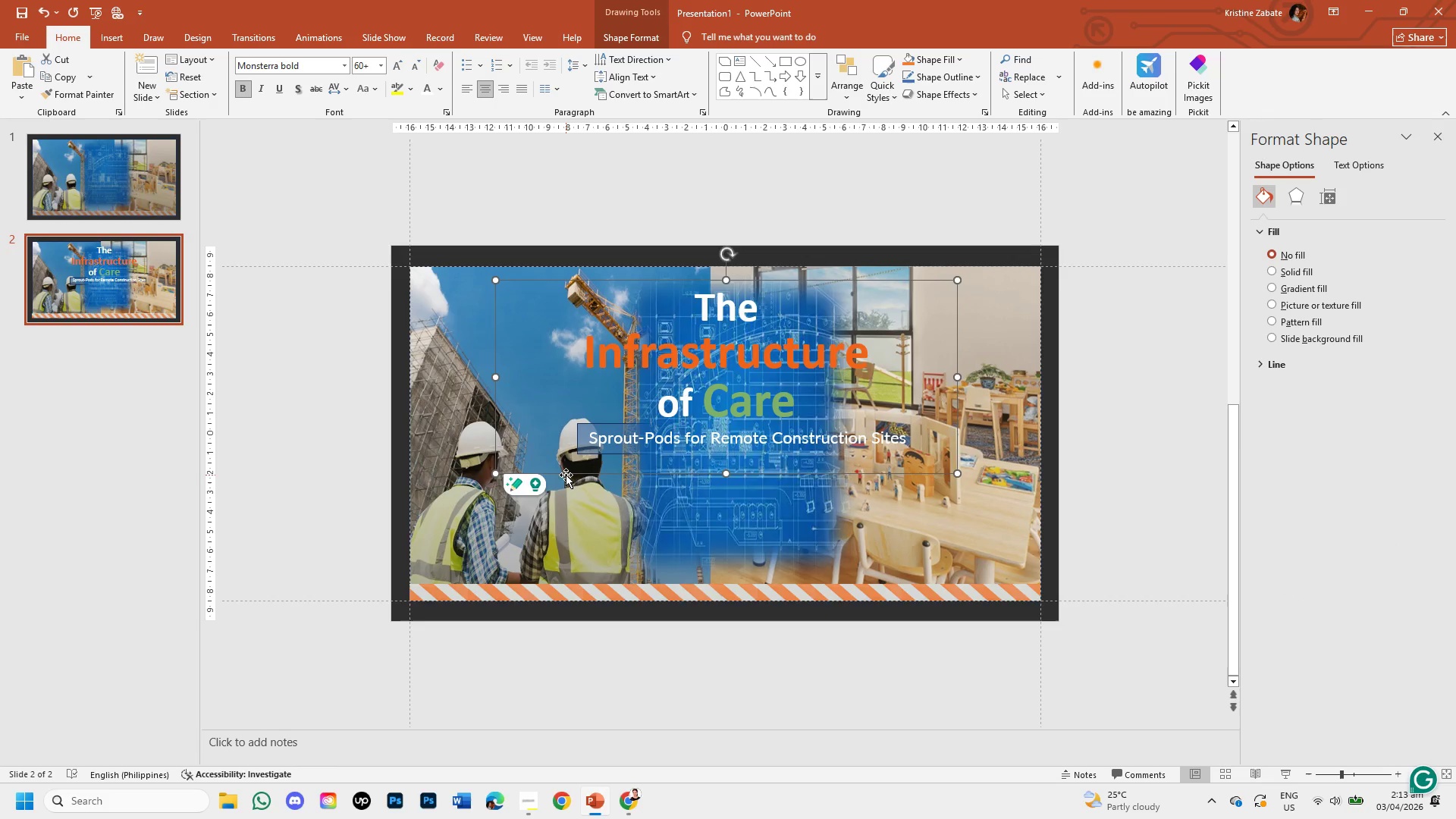 
left_click_drag(start_coordinate=[566, 475], to_coordinate=[572, 504])
 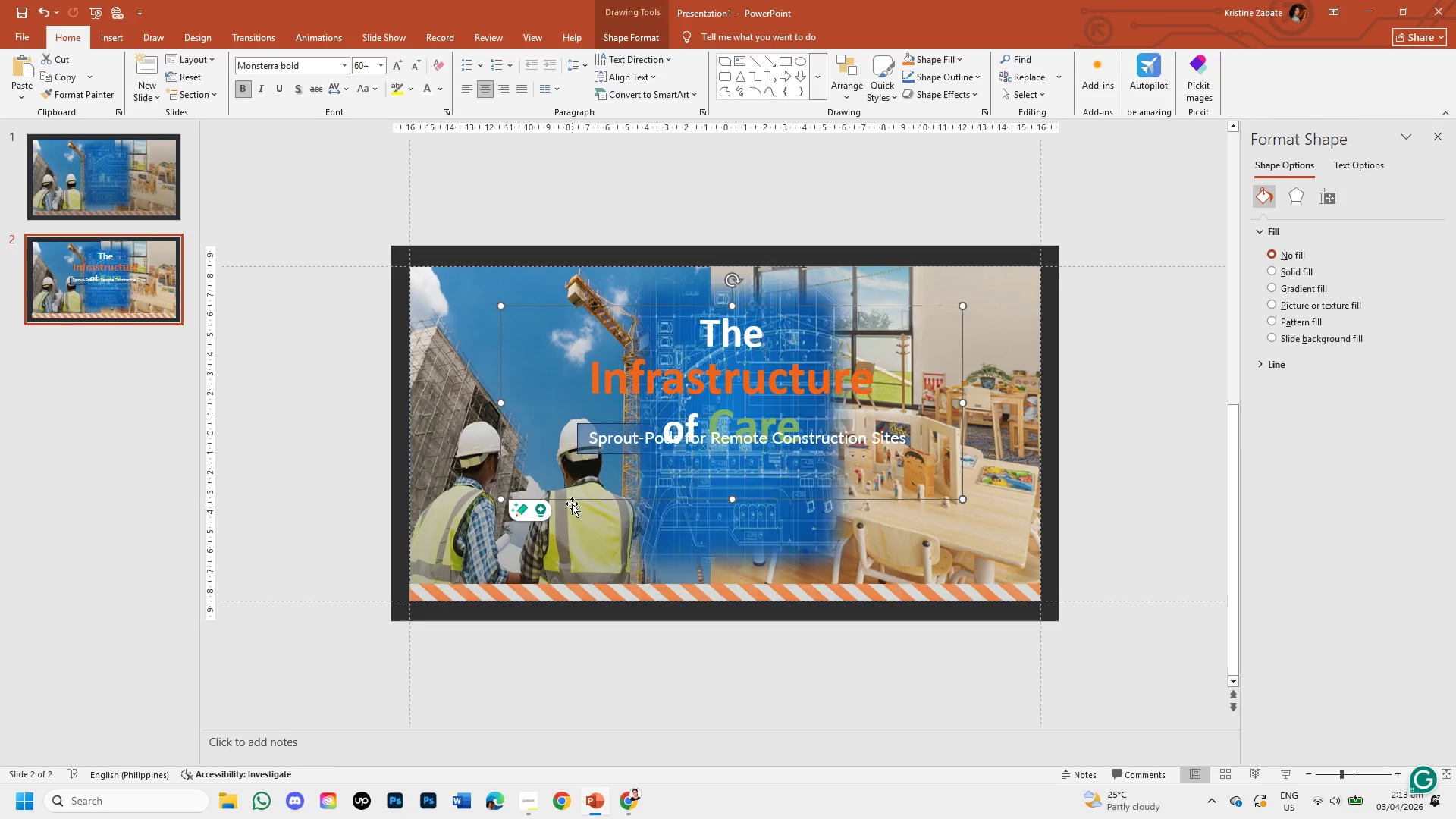 
key(Control+Z)
 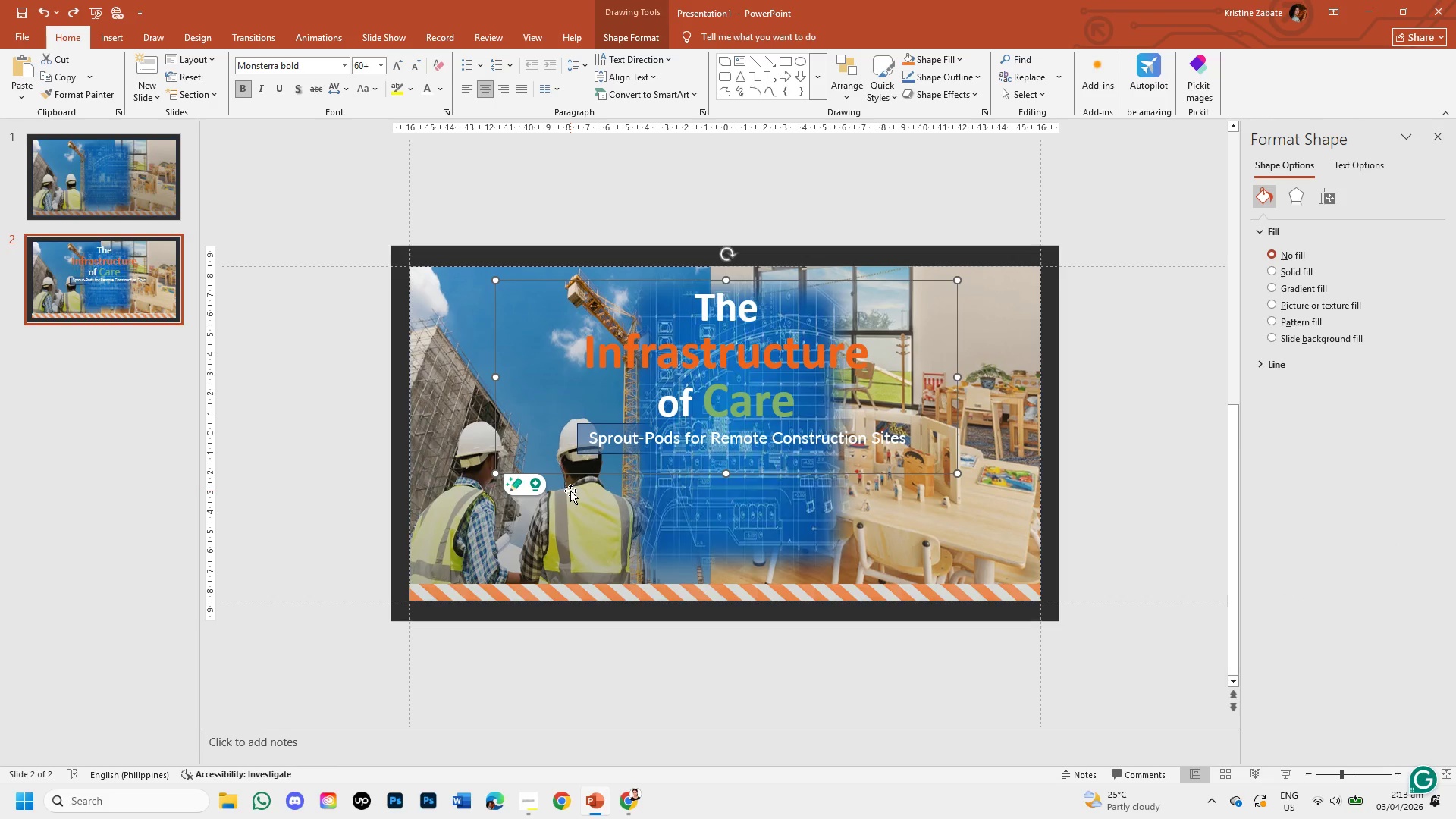 
left_click([570, 491])
 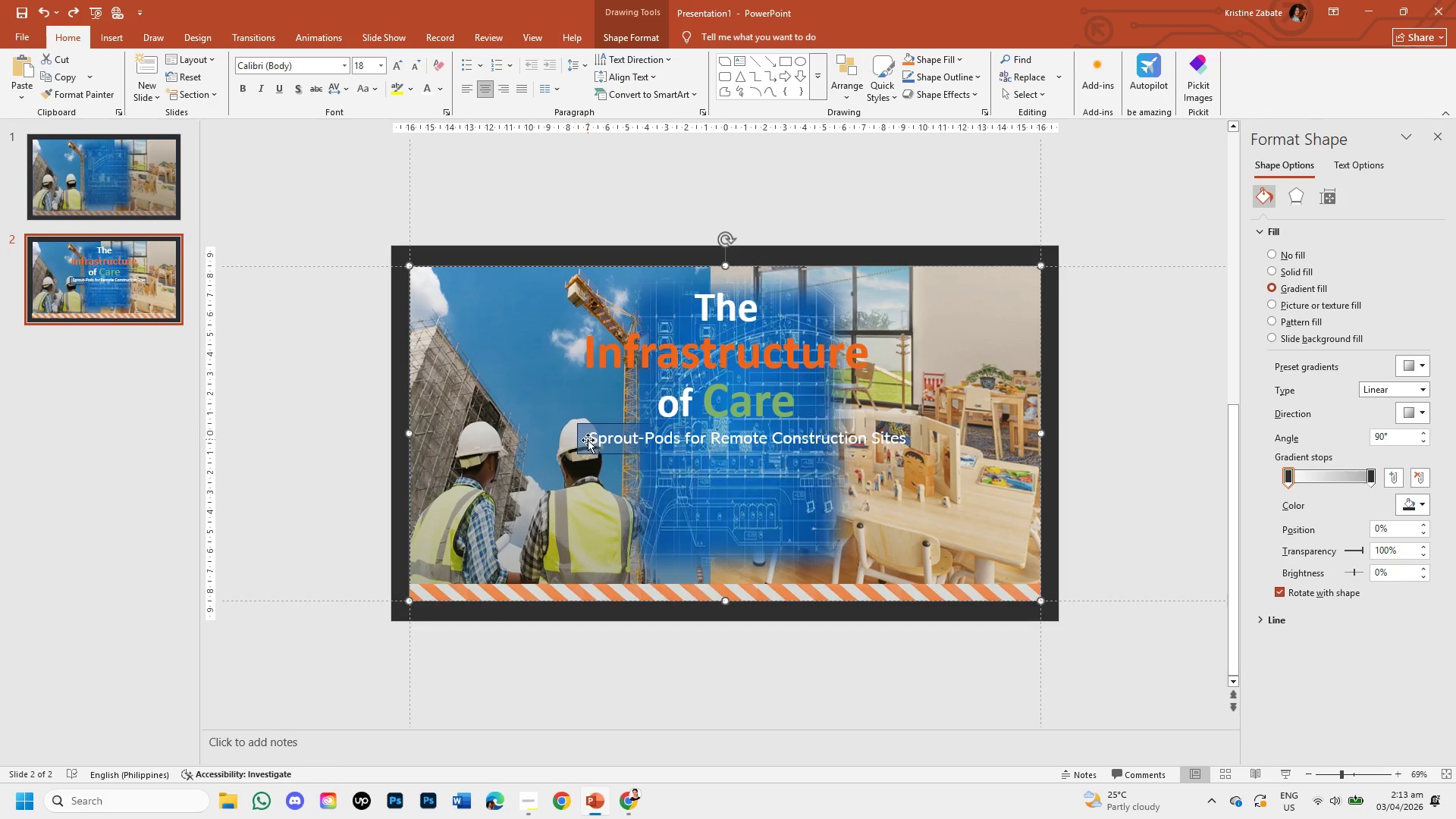 
left_click_drag(start_coordinate=[592, 448], to_coordinate=[600, 479])
 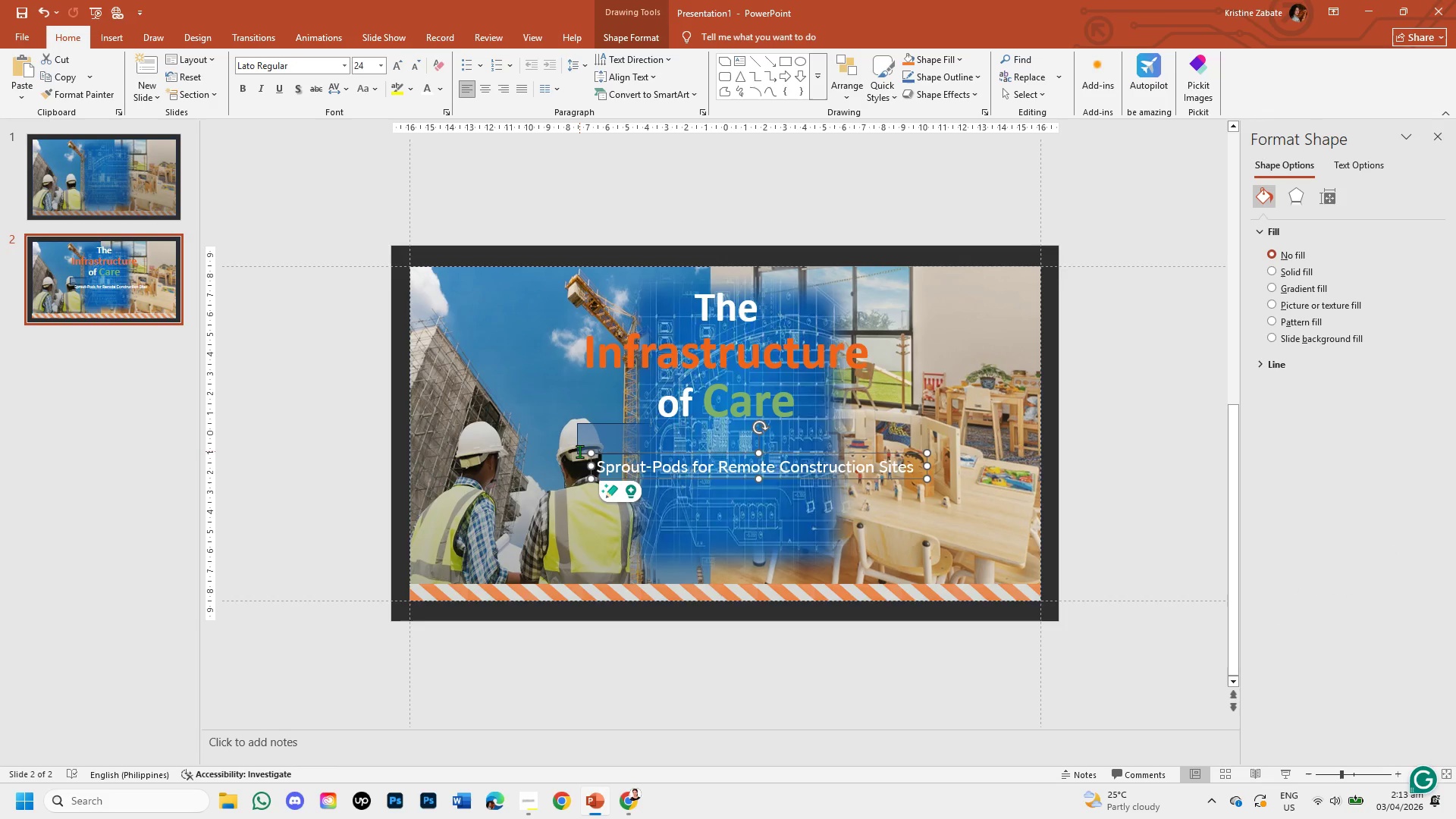 
left_click([582, 452])
 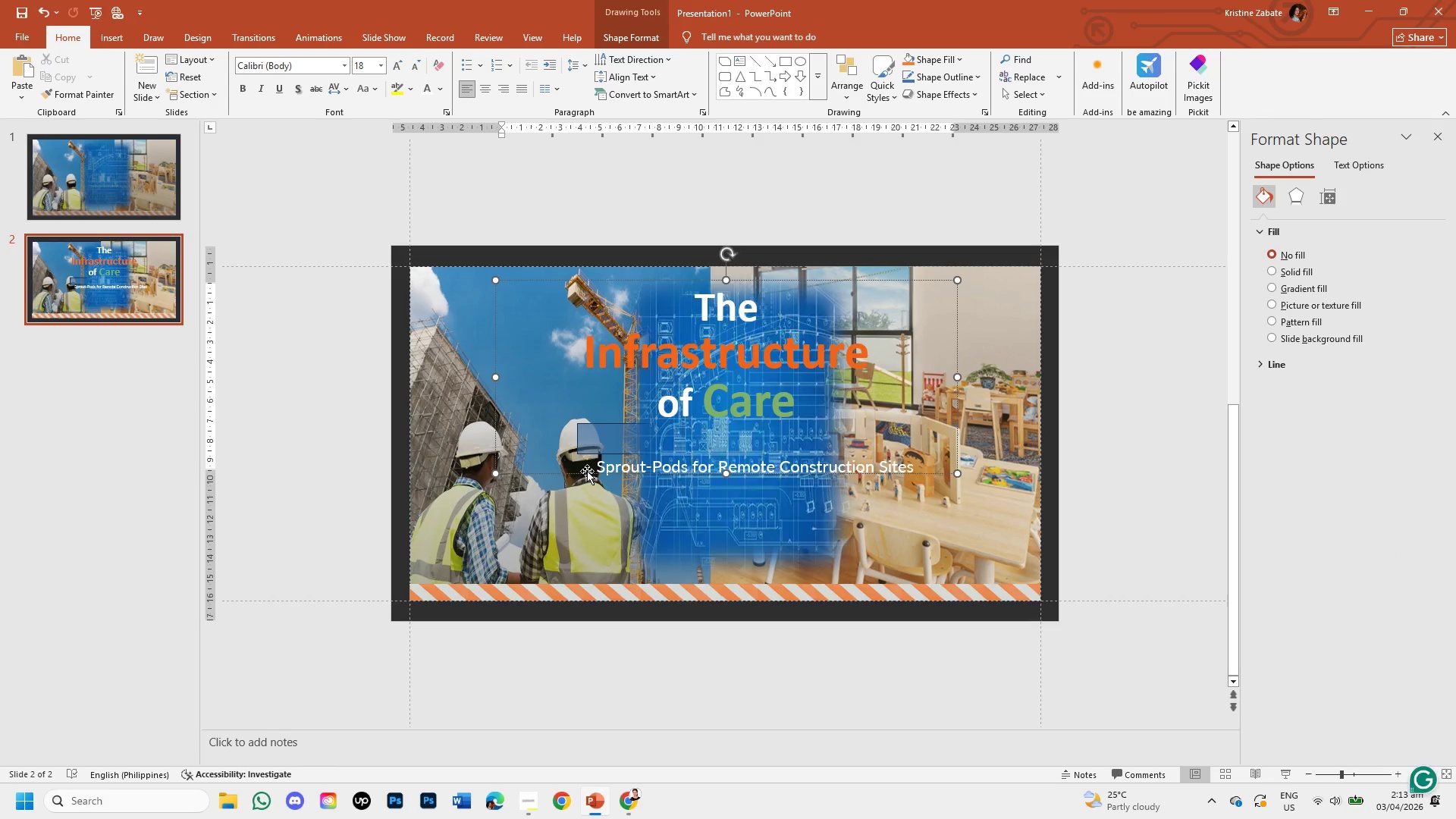 
left_click_drag(start_coordinate=[586, 474], to_coordinate=[592, 415])
 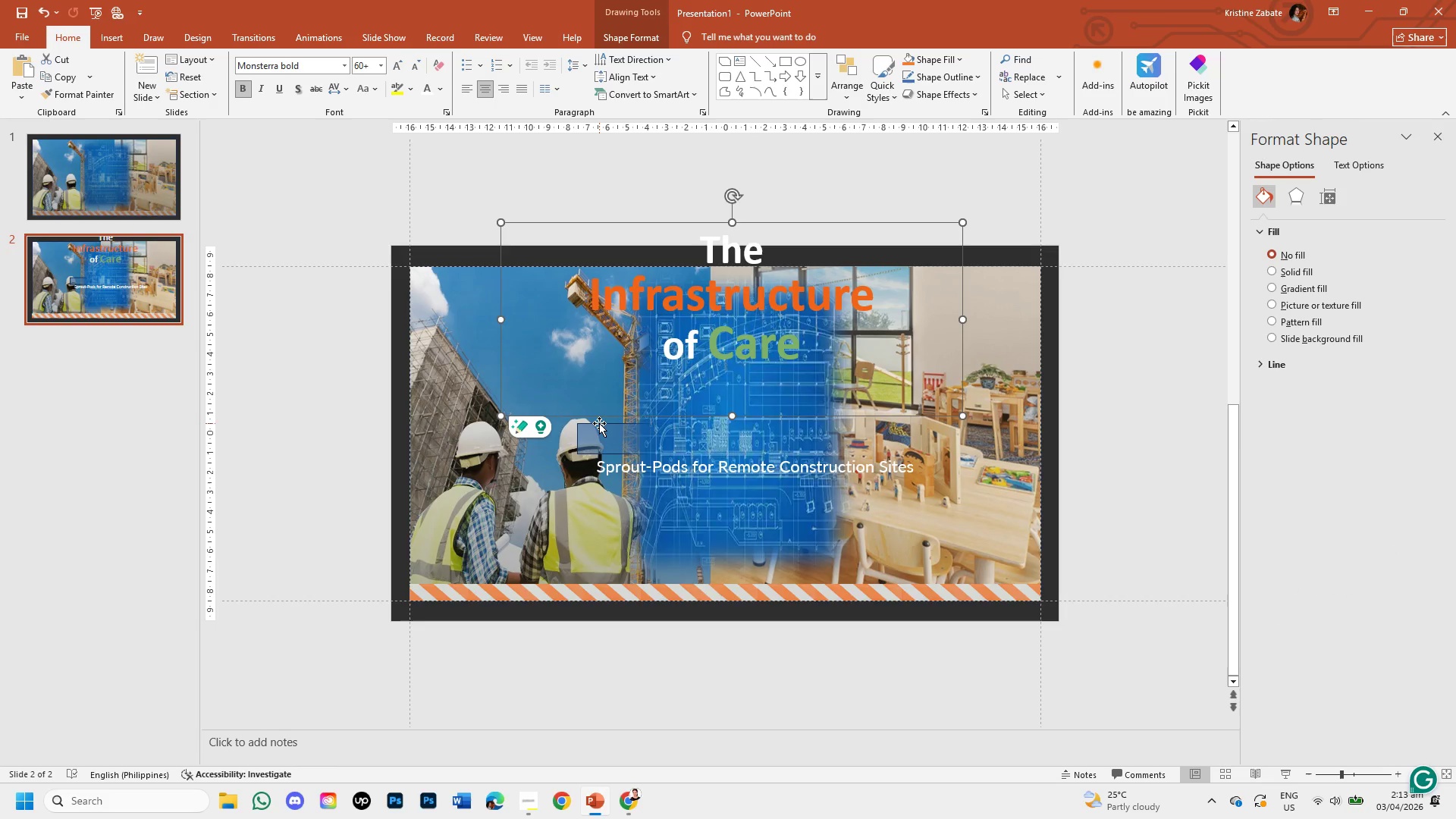 
left_click([598, 422])
 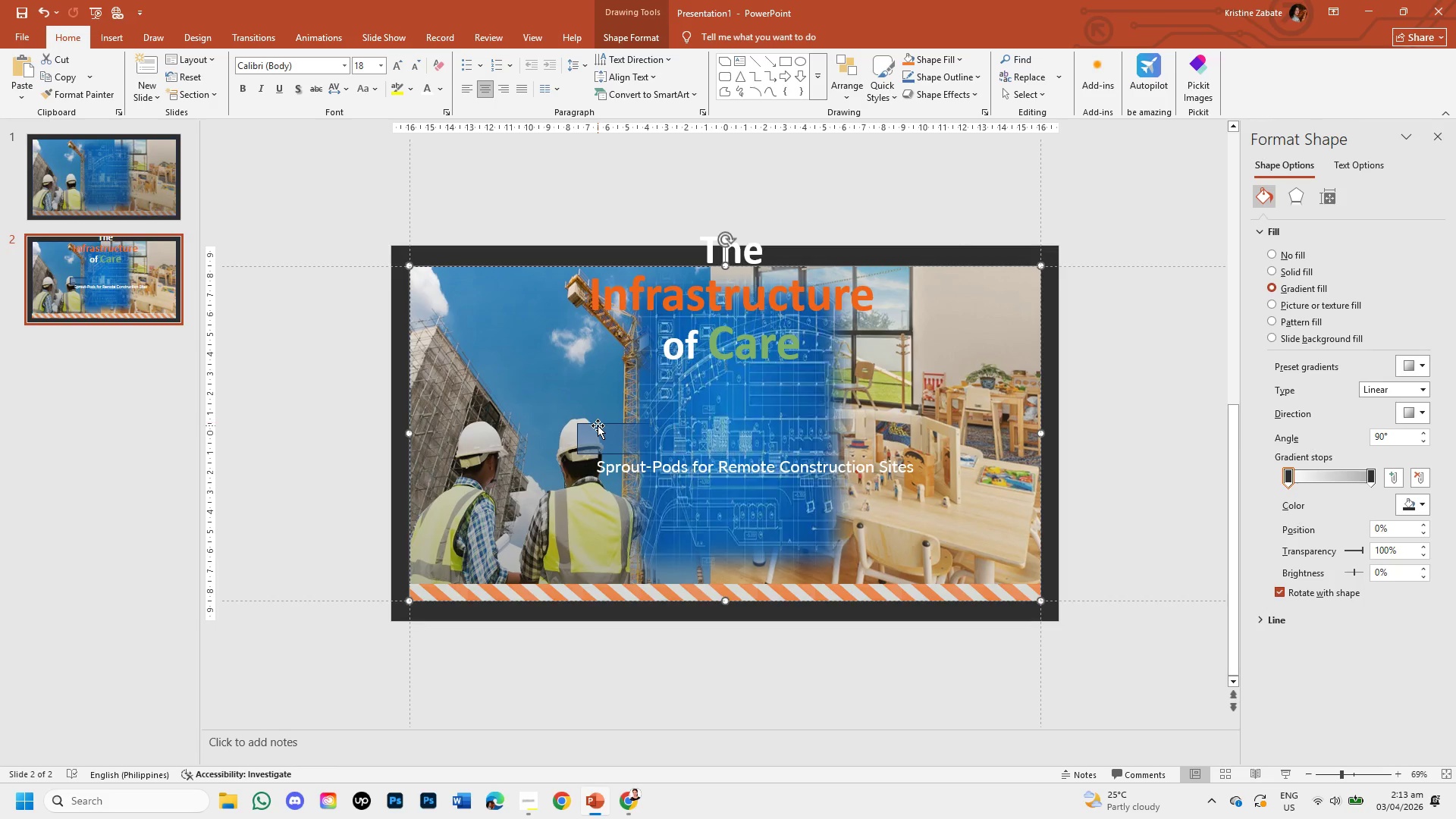 
left_click([598, 425])
 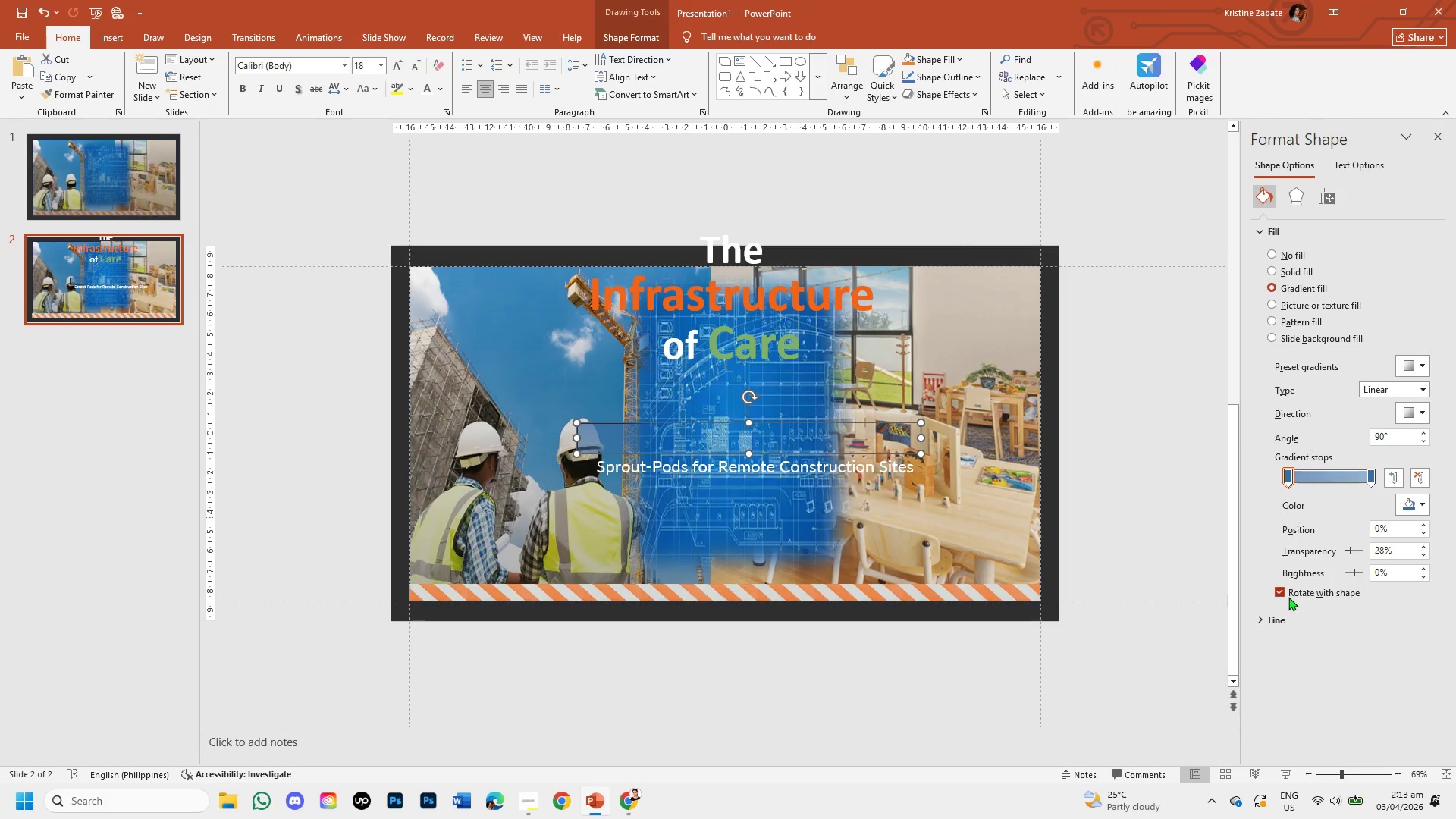 
left_click([1276, 620])
 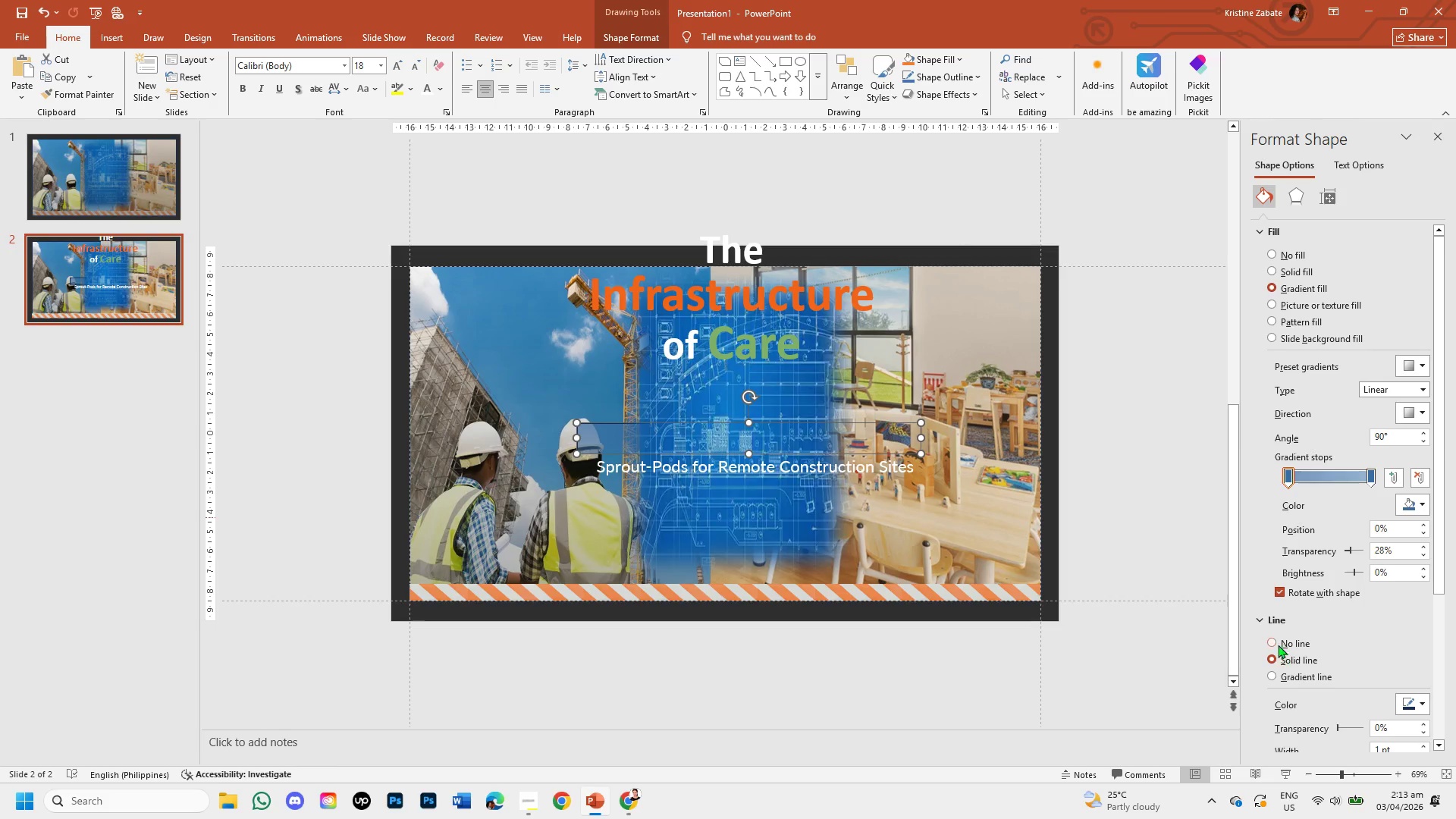 
left_click([1272, 639])
 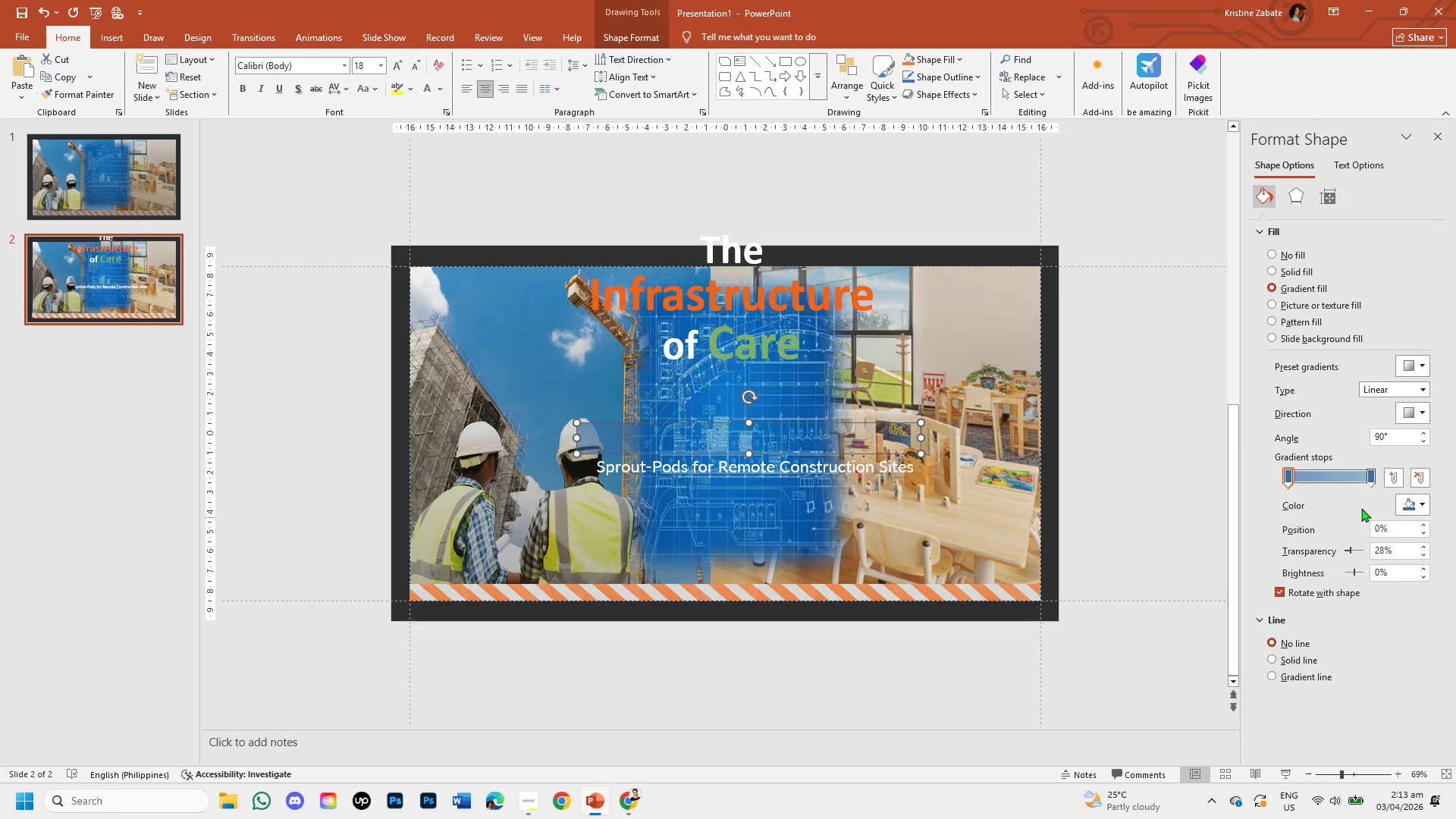 
left_click([1422, 499])
 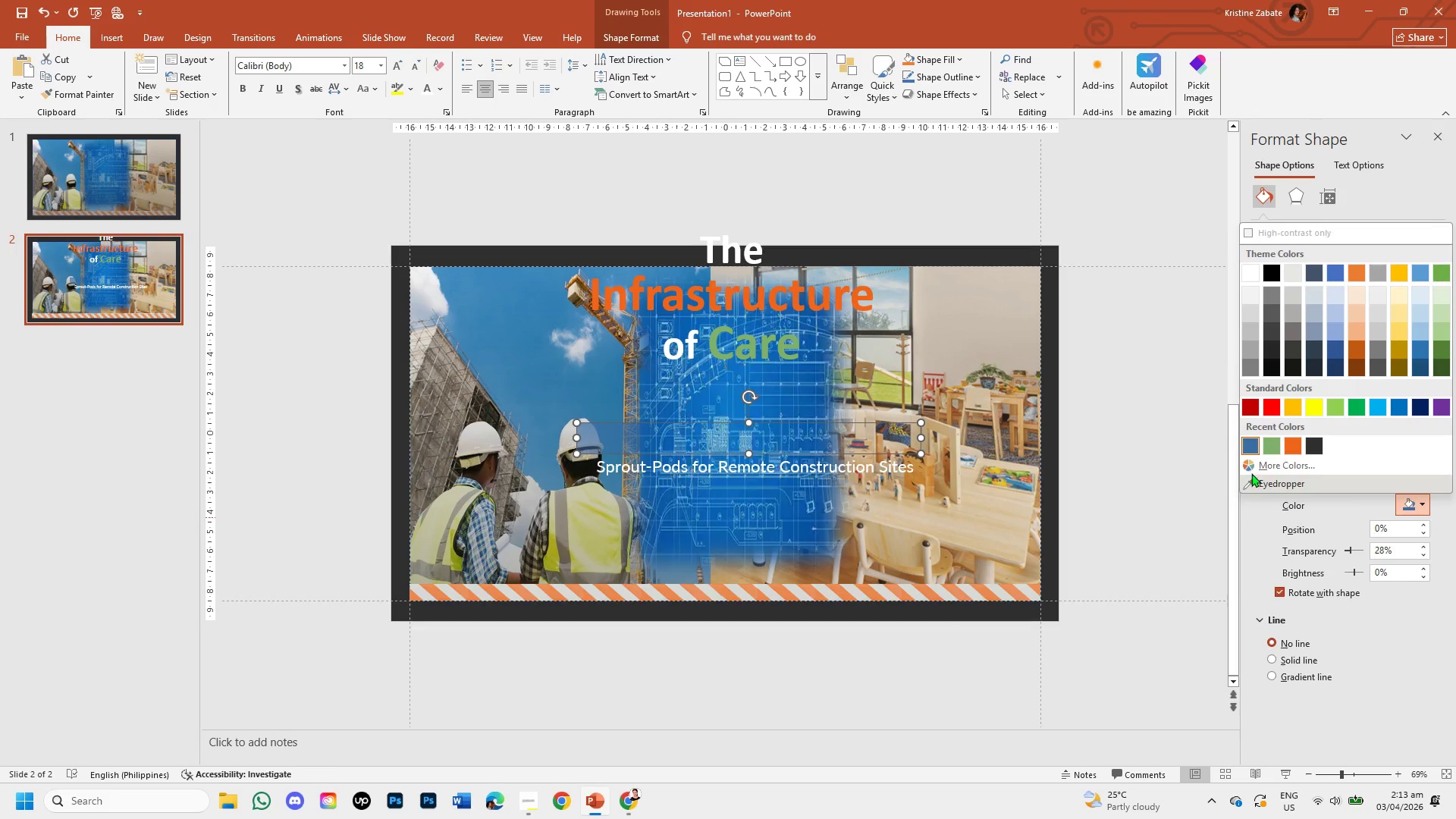 
left_click([1252, 467])
 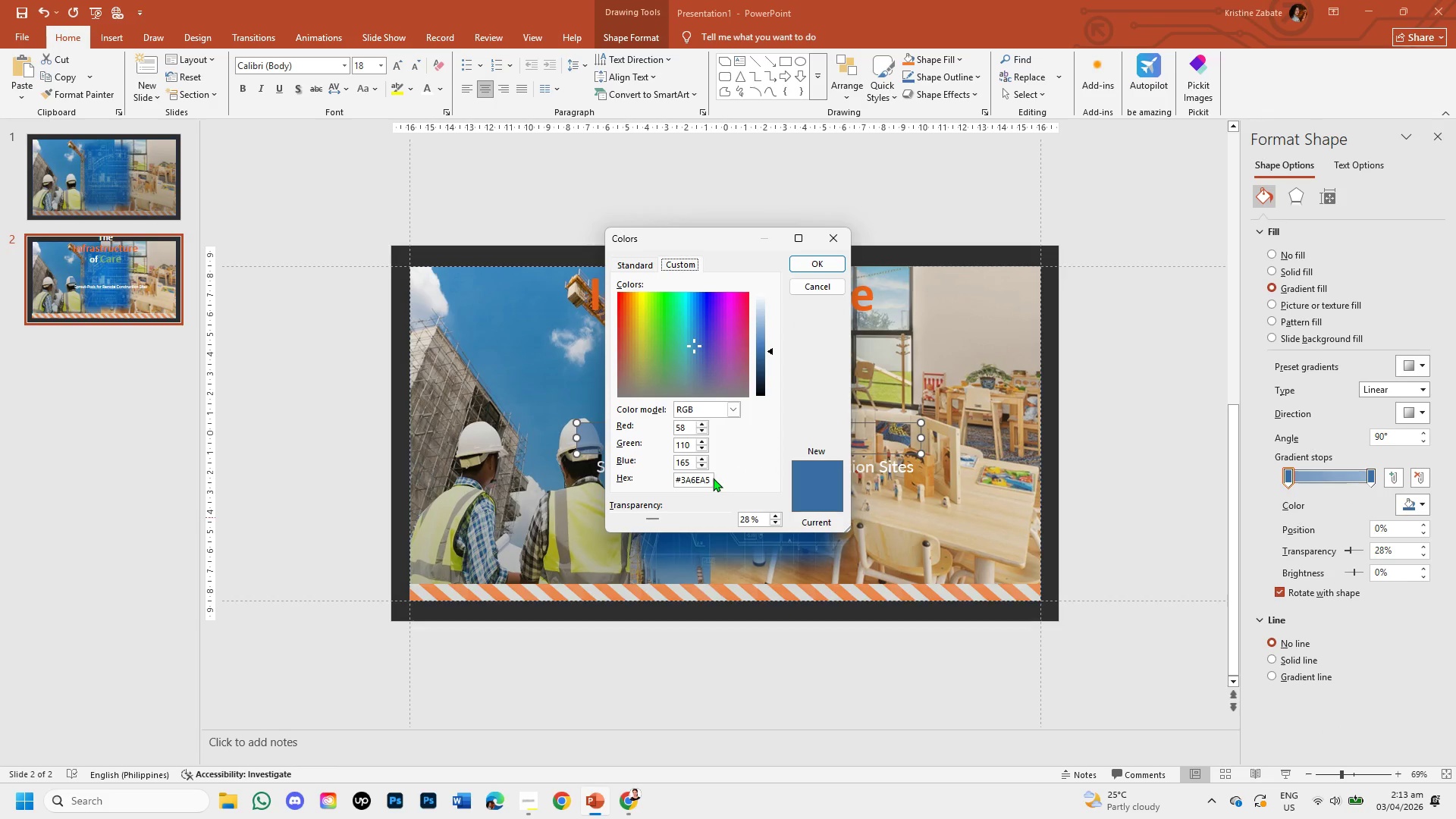 
left_click([711, 478])
 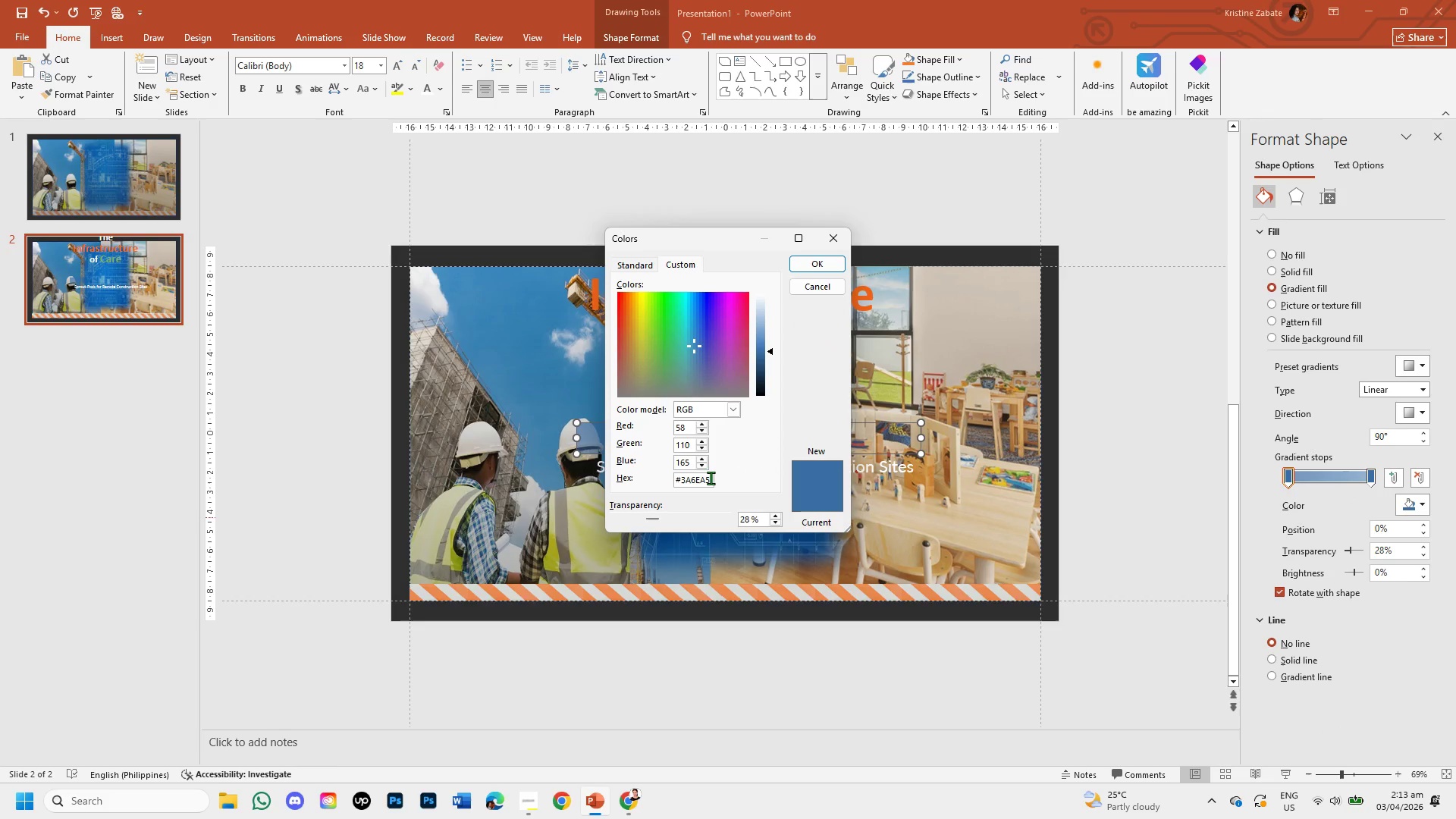 
key(Backspace)
 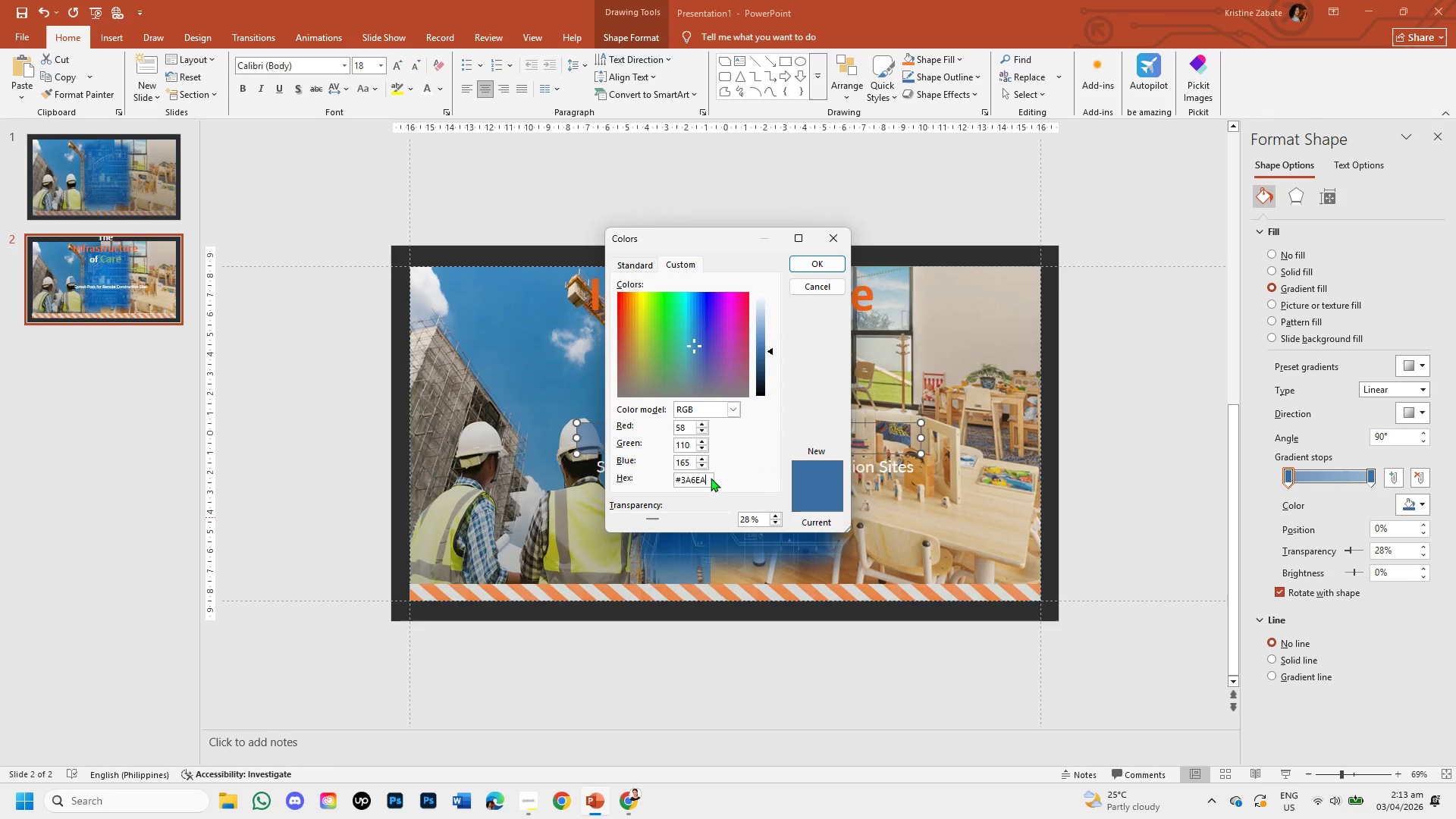 
key(Backspace)
 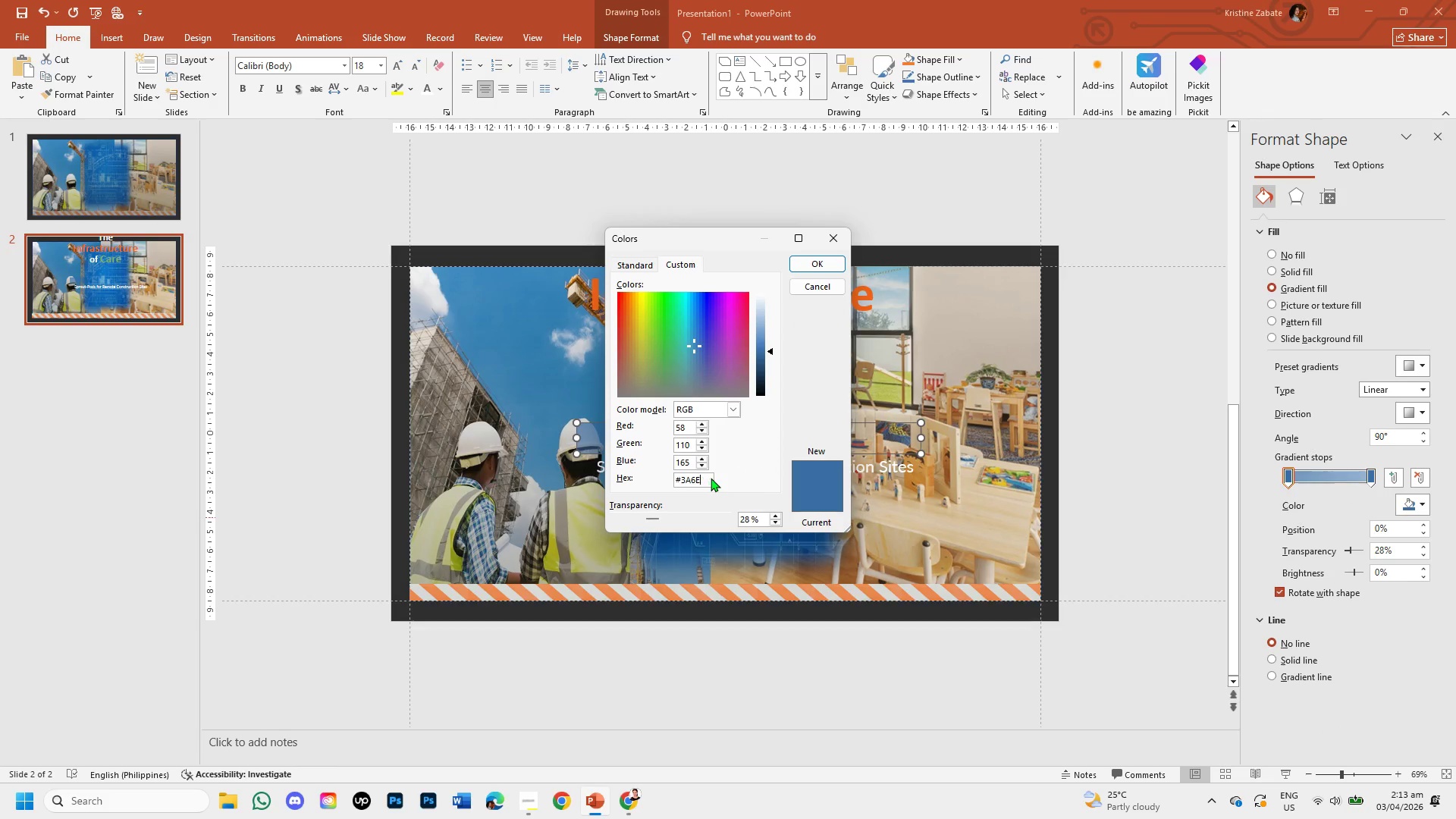 
key(Backspace)
 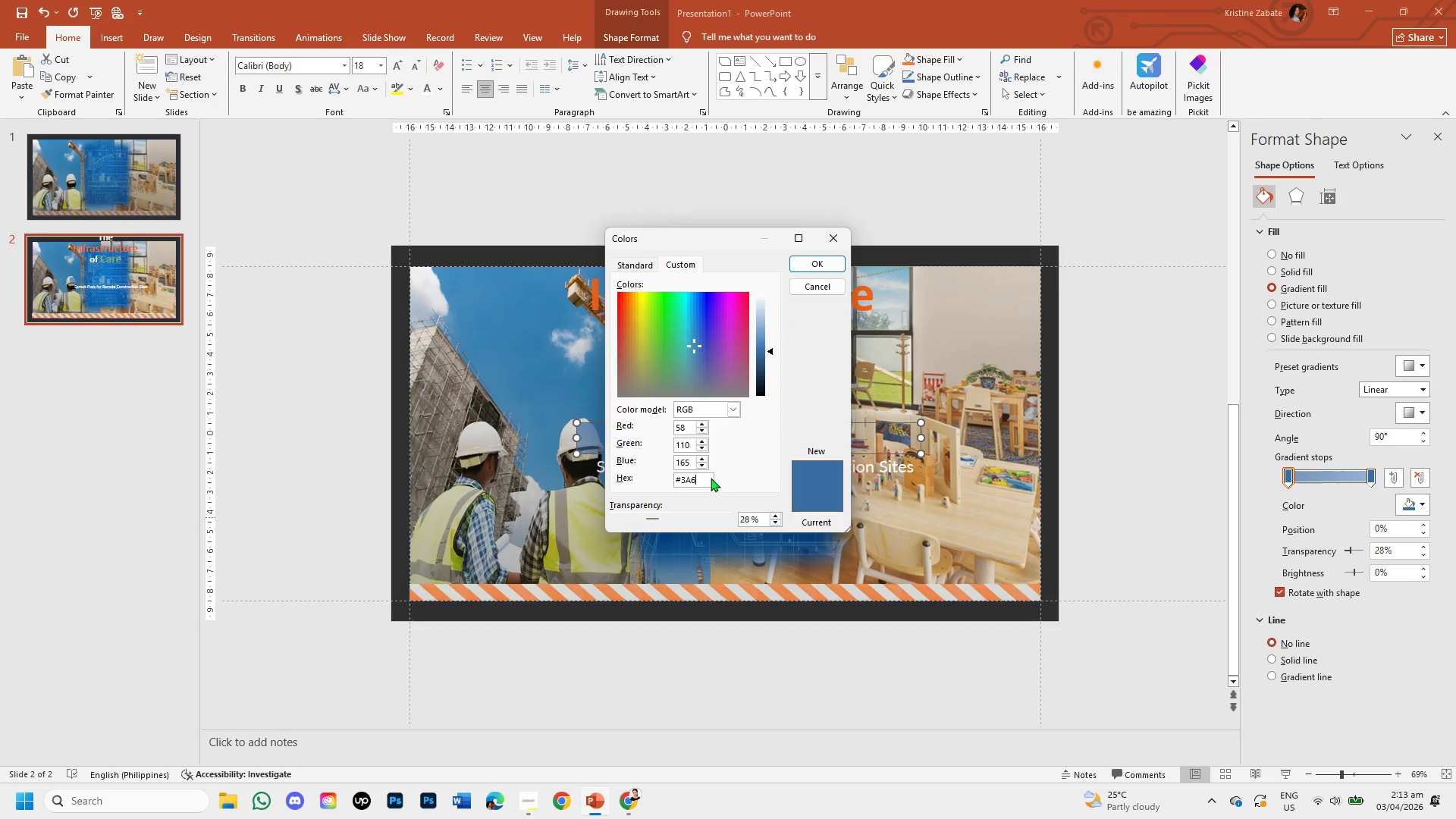 
key(Backspace)
 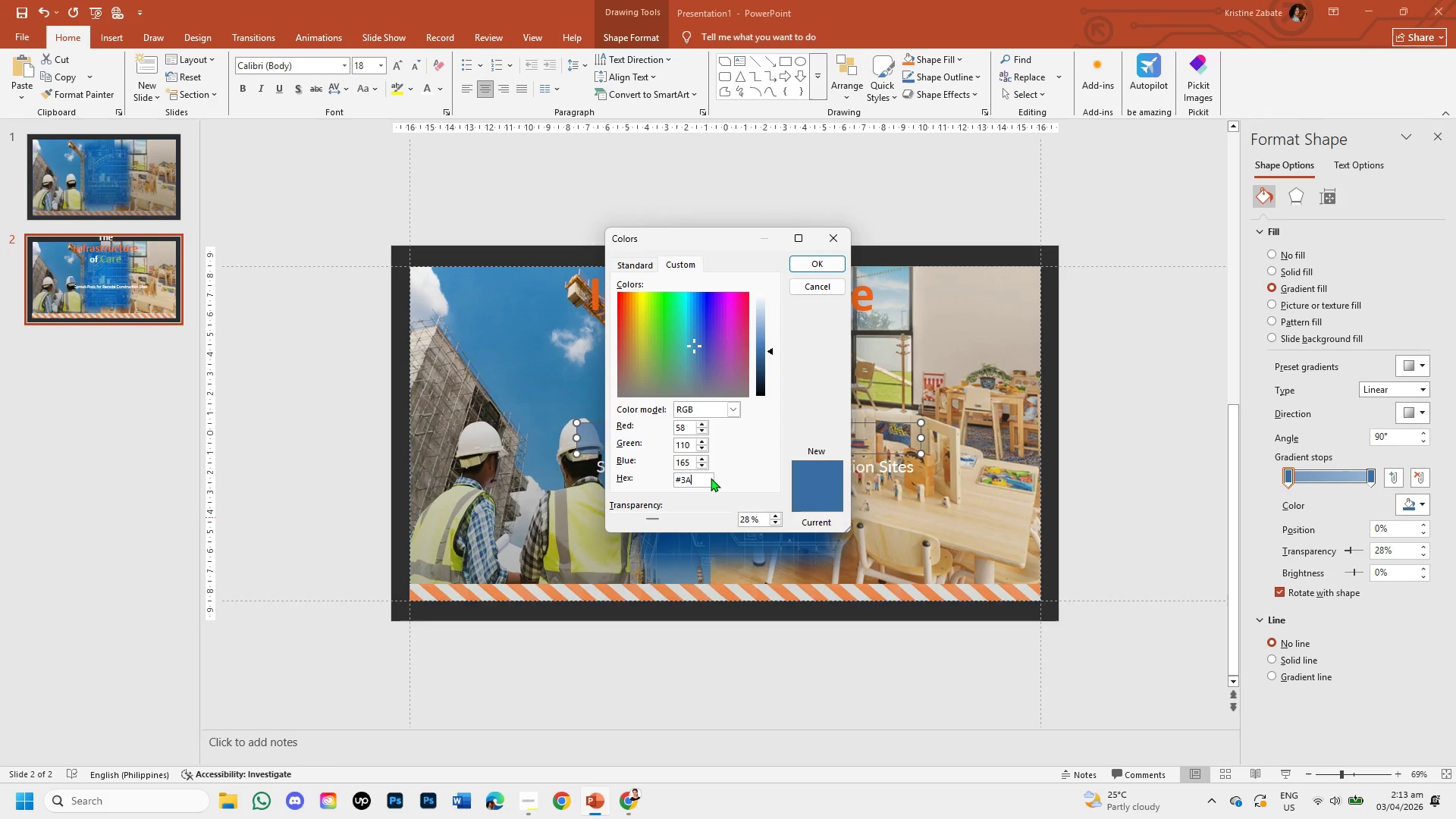 
key(Backspace)
 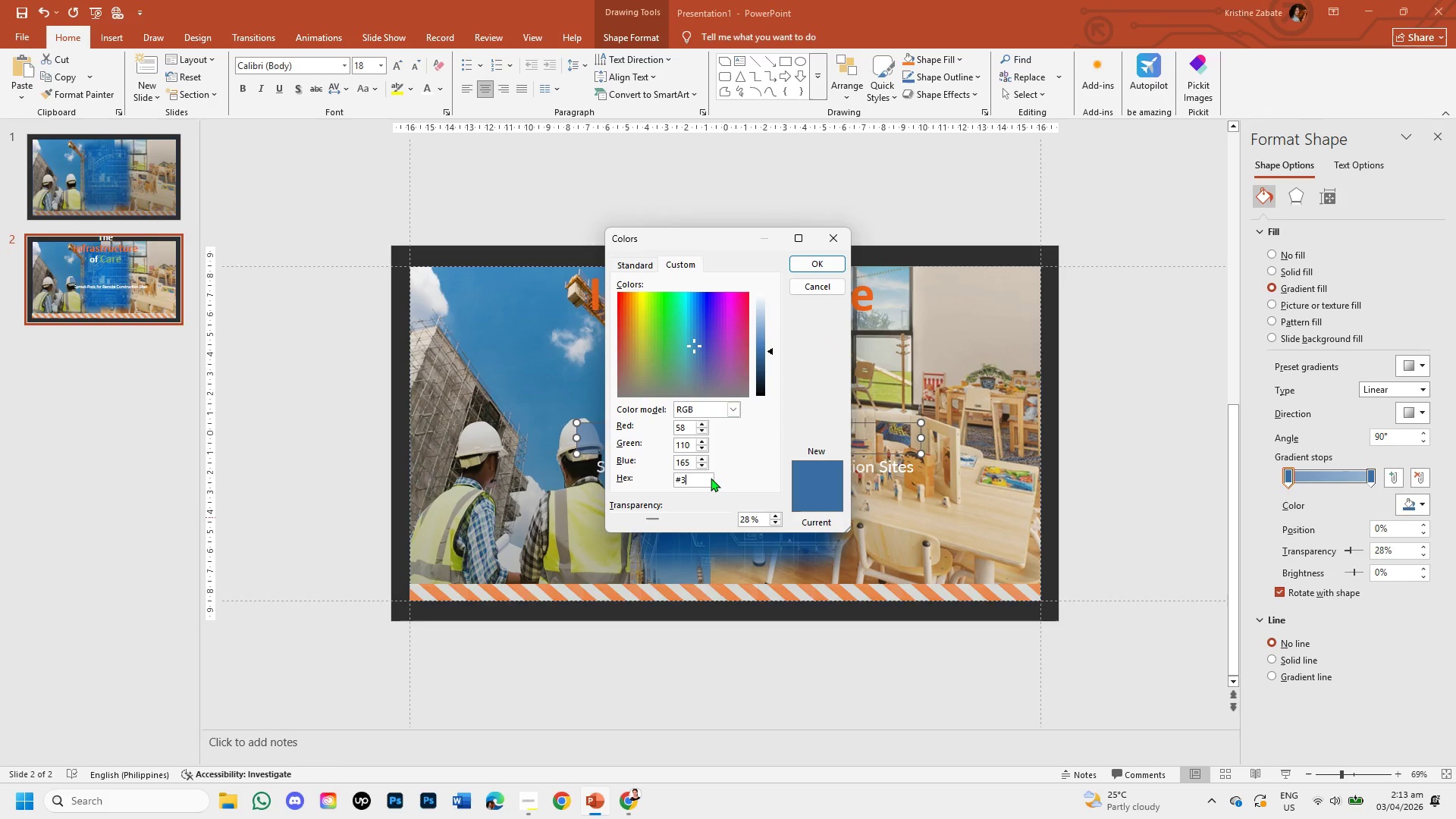 
key(Backspace)
 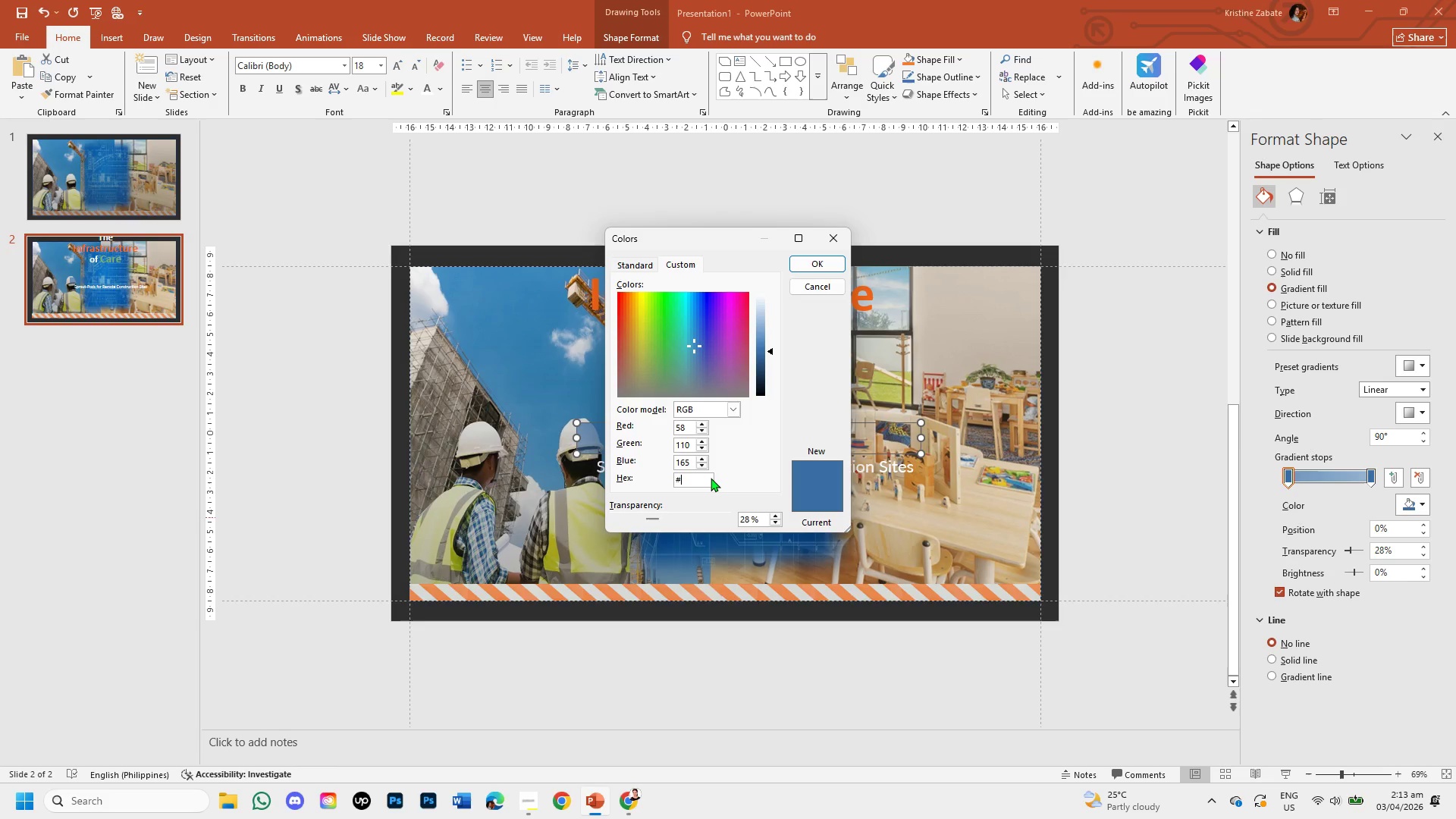 
type(1f)
key(Backspace)
key(Backspace)
type(1F3A5F)
 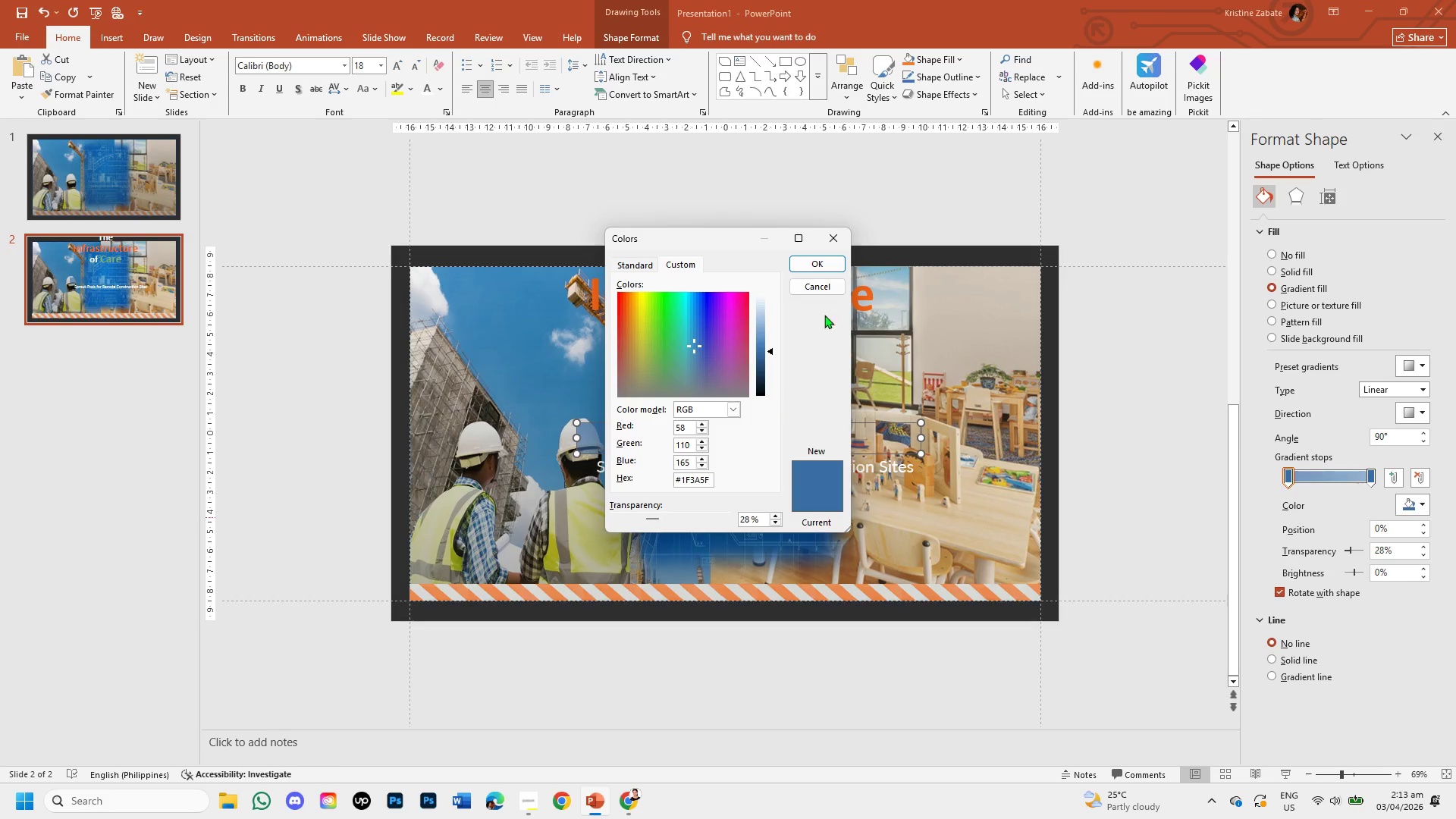 
left_click([838, 267])
 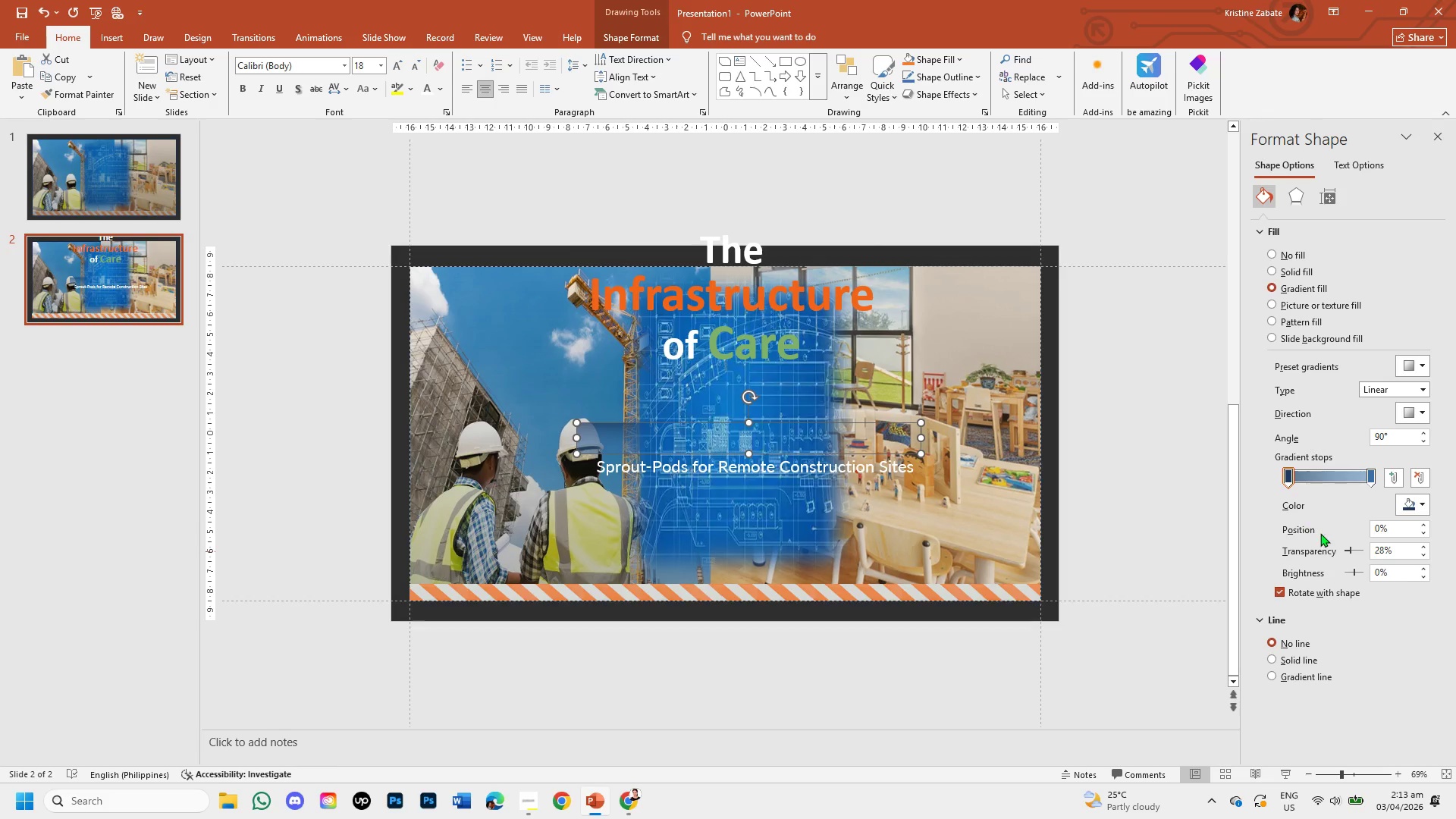 
left_click_drag(start_coordinate=[1351, 551], to_coordinate=[1314, 542])
 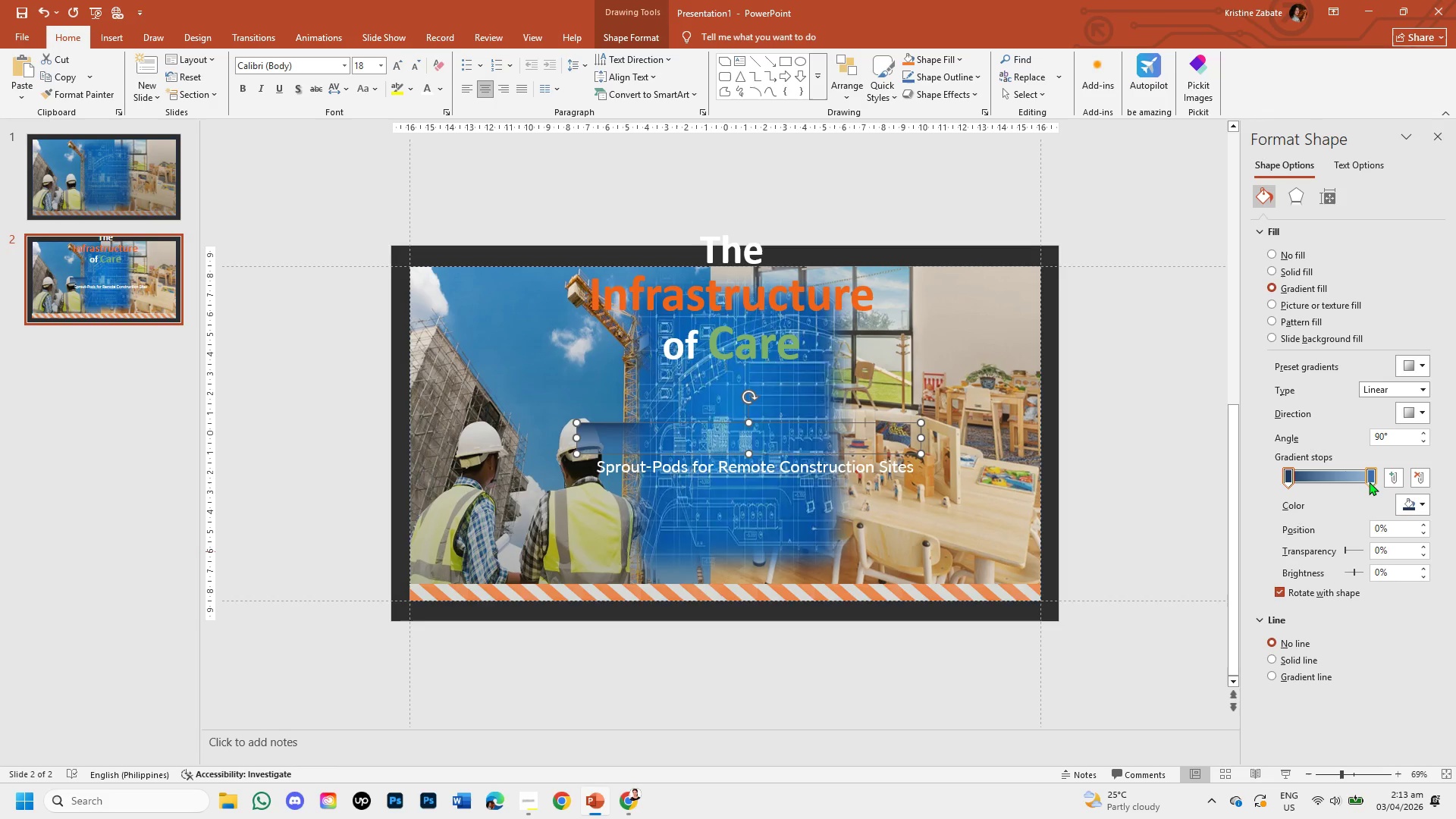 
left_click([1370, 482])
 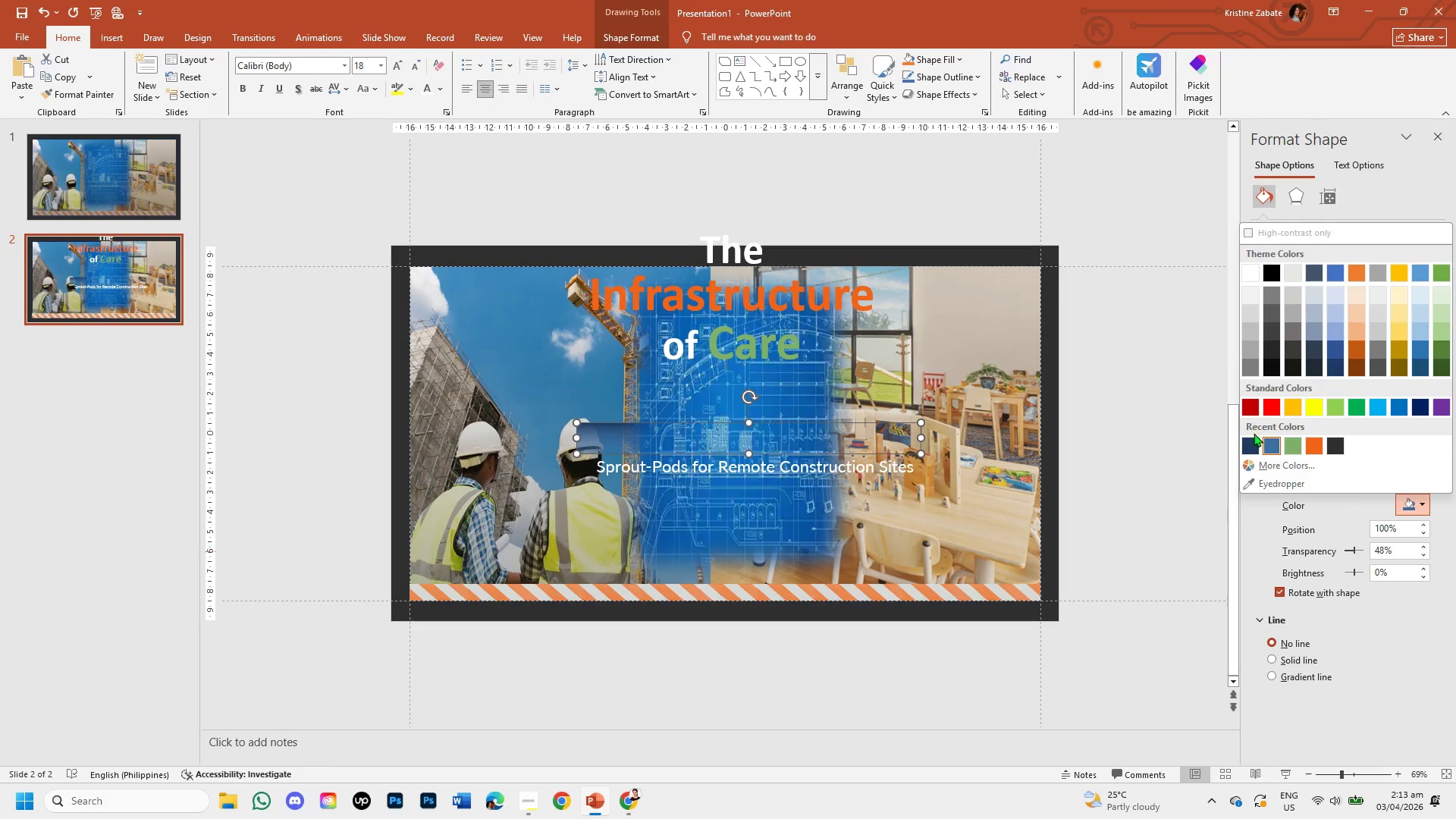 
left_click([1257, 444])
 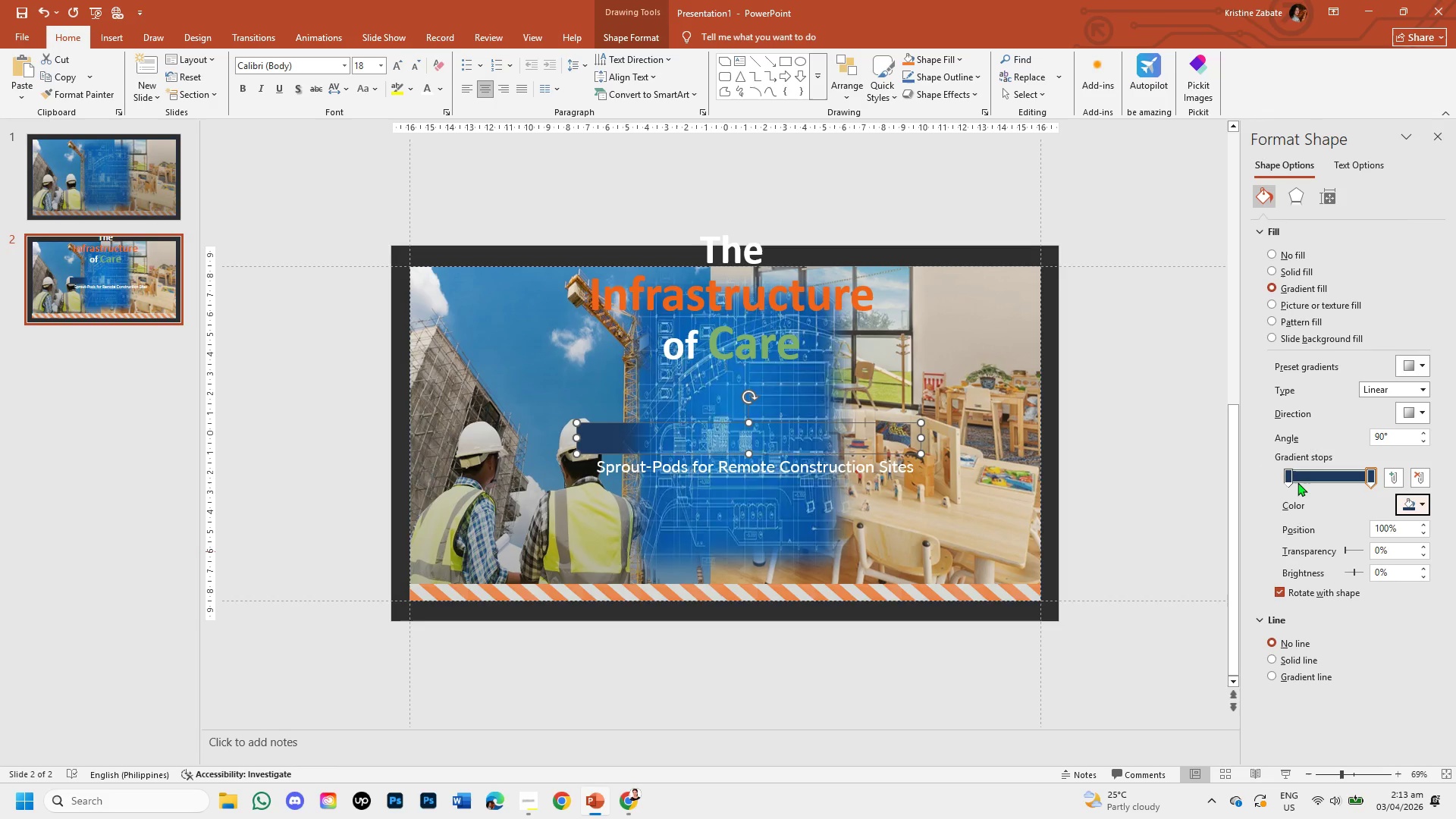 
left_click([1288, 477])
 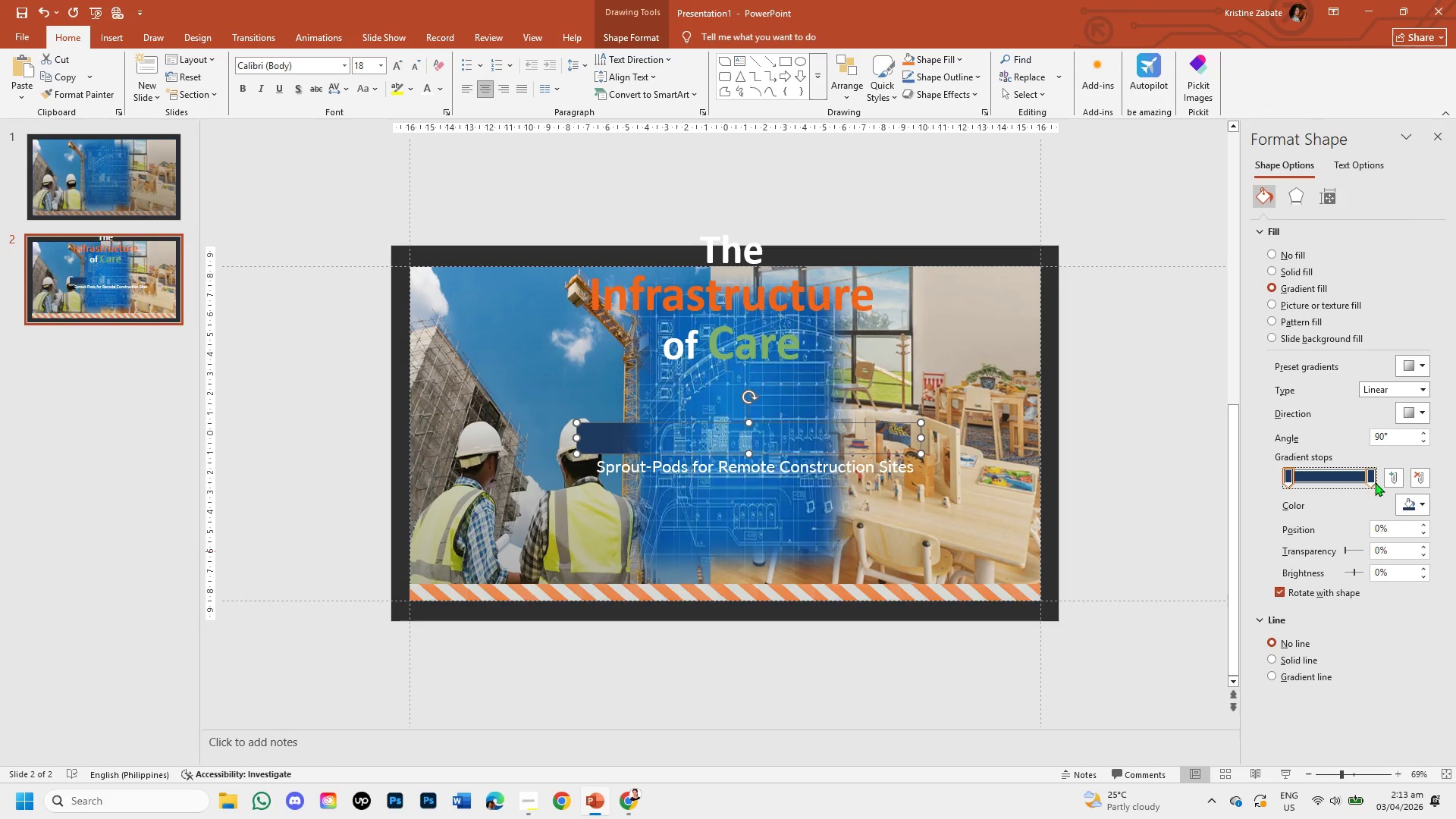 
left_click([1372, 477])
 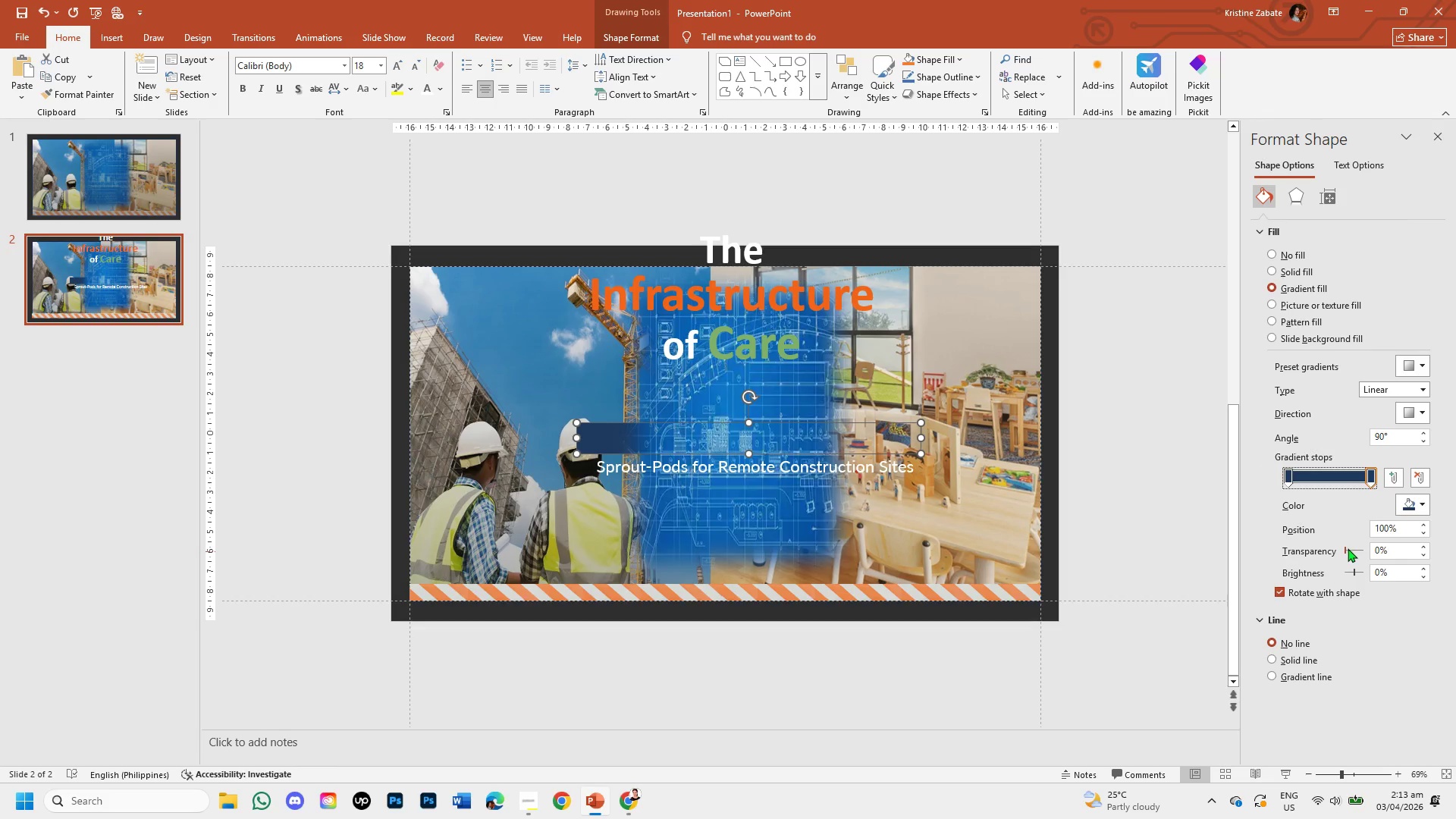 
left_click_drag(start_coordinate=[1344, 548], to_coordinate=[1291, 541])
 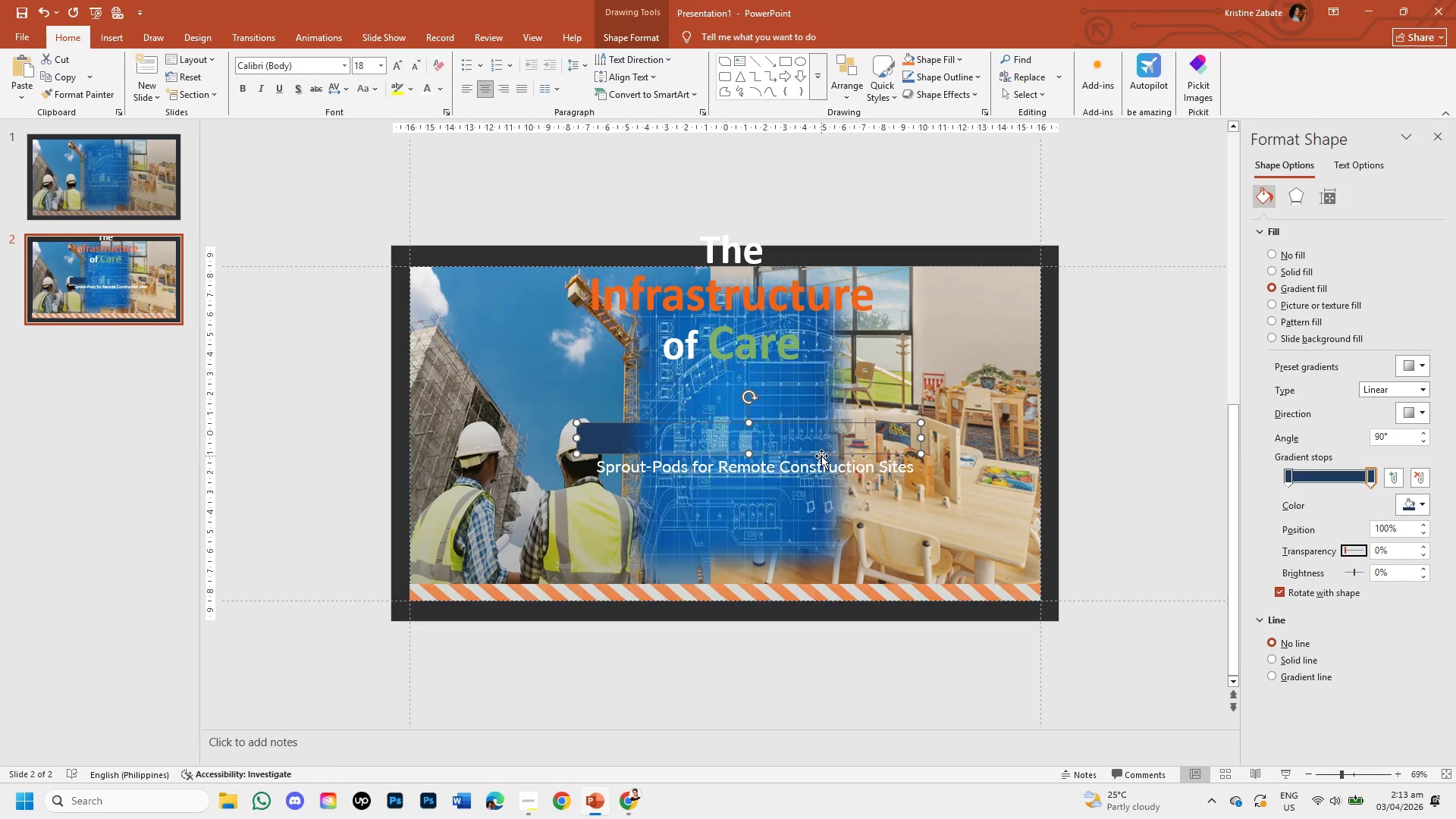 
left_click_drag(start_coordinate=[821, 456], to_coordinate=[827, 464])
 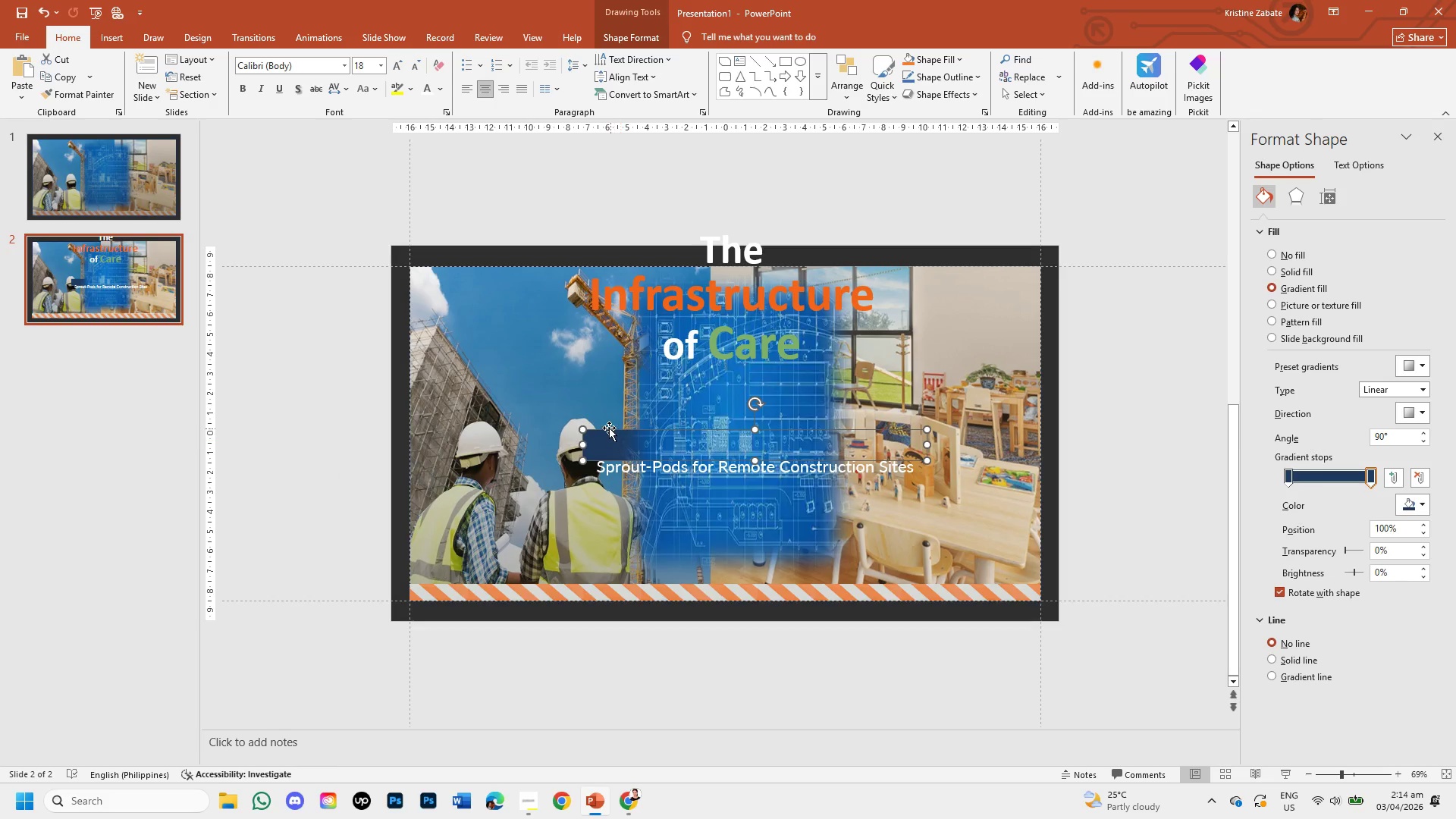 
right_click([609, 428])
 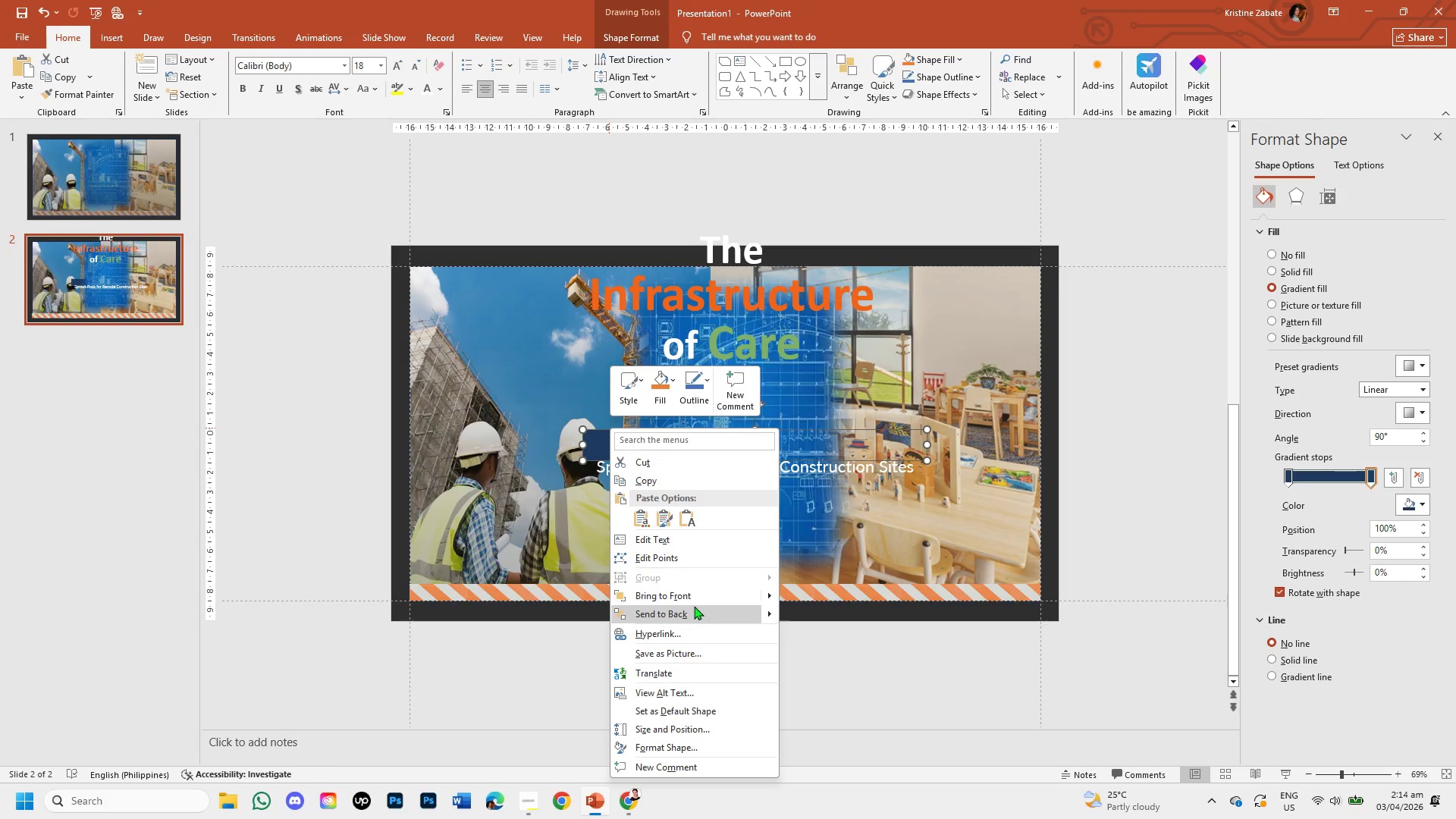 
left_click([689, 594])
 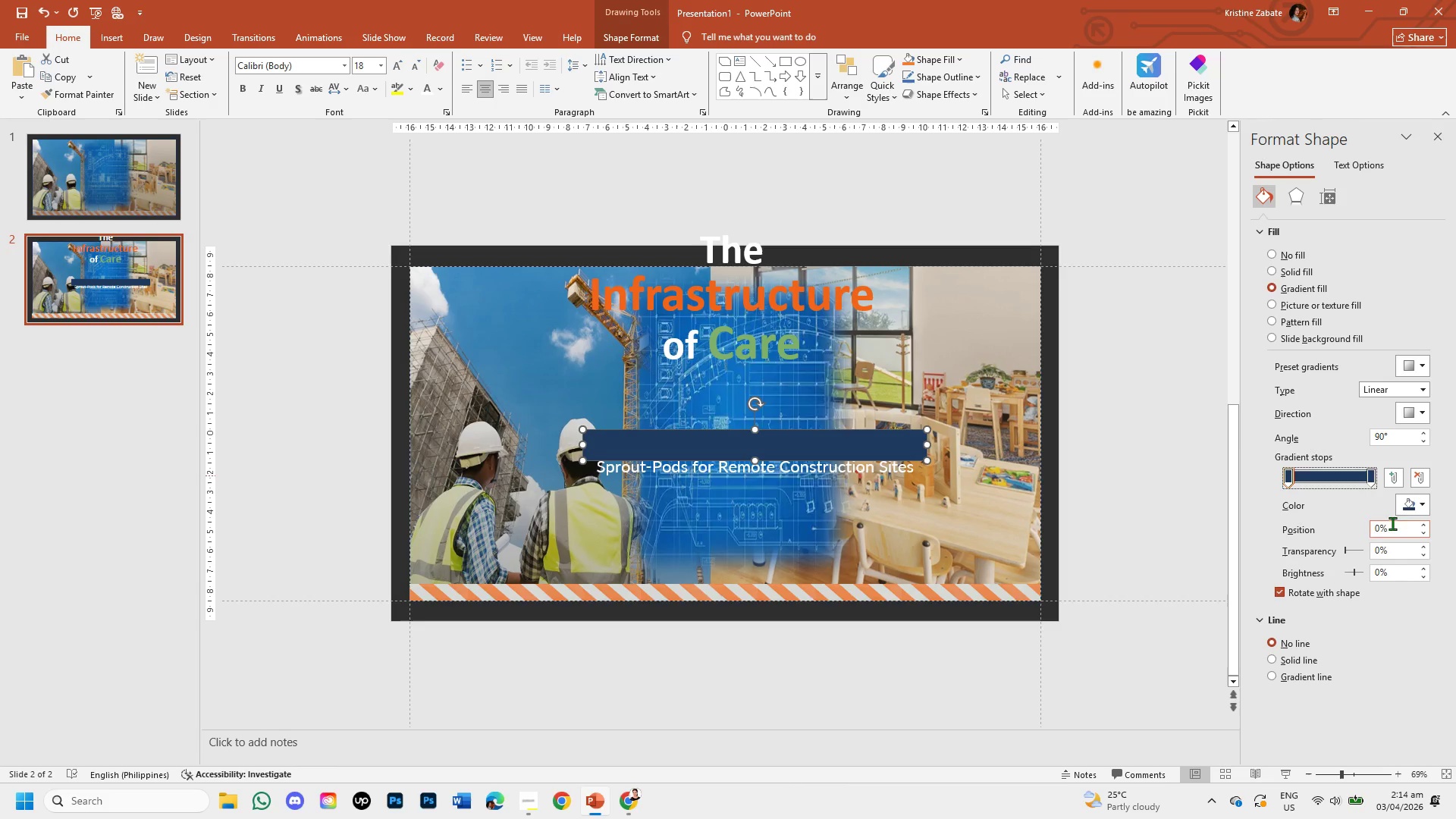 
left_click_drag(start_coordinate=[1345, 548], to_coordinate=[1350, 553])
 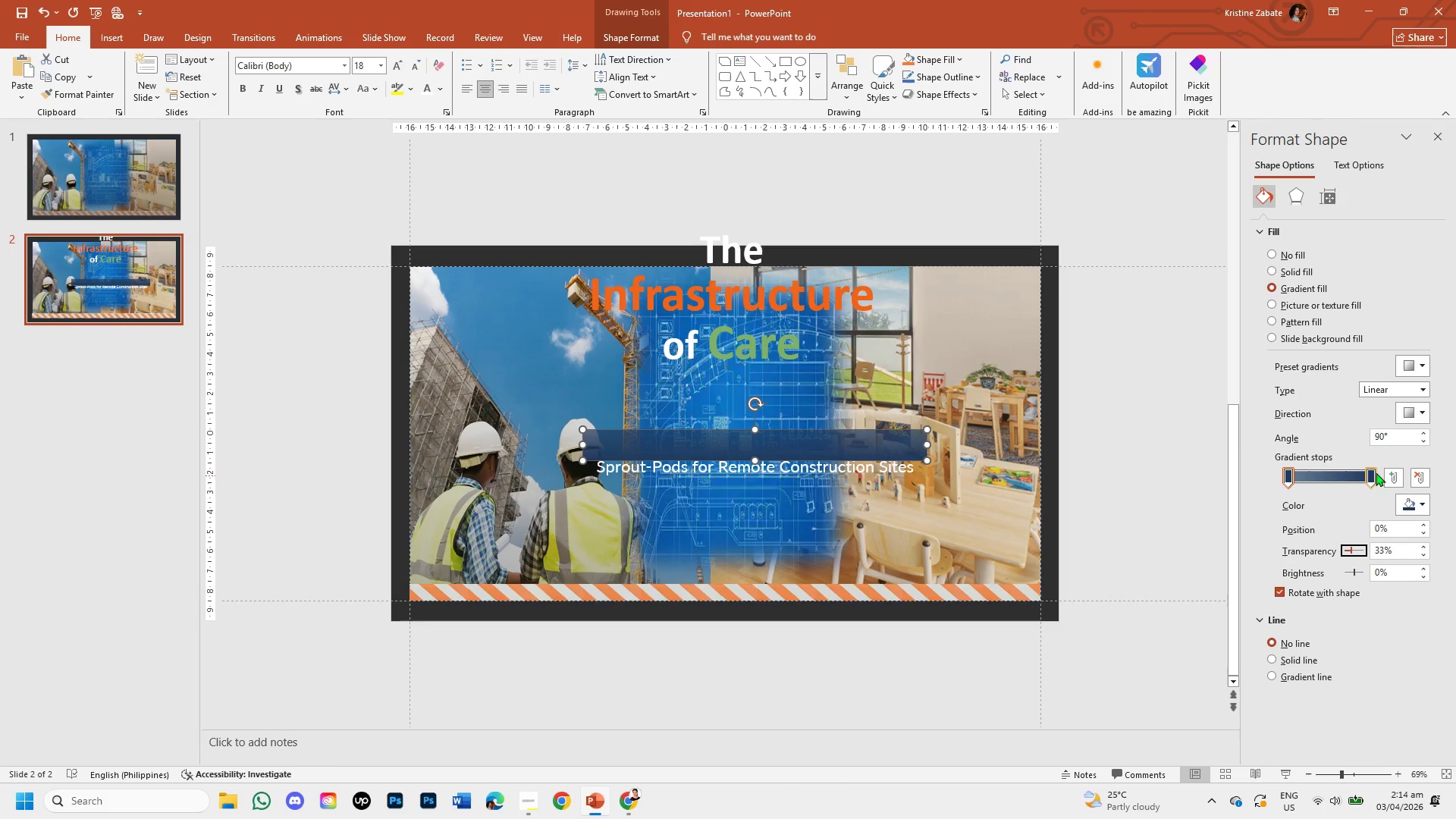 
left_click([1372, 475])
 